 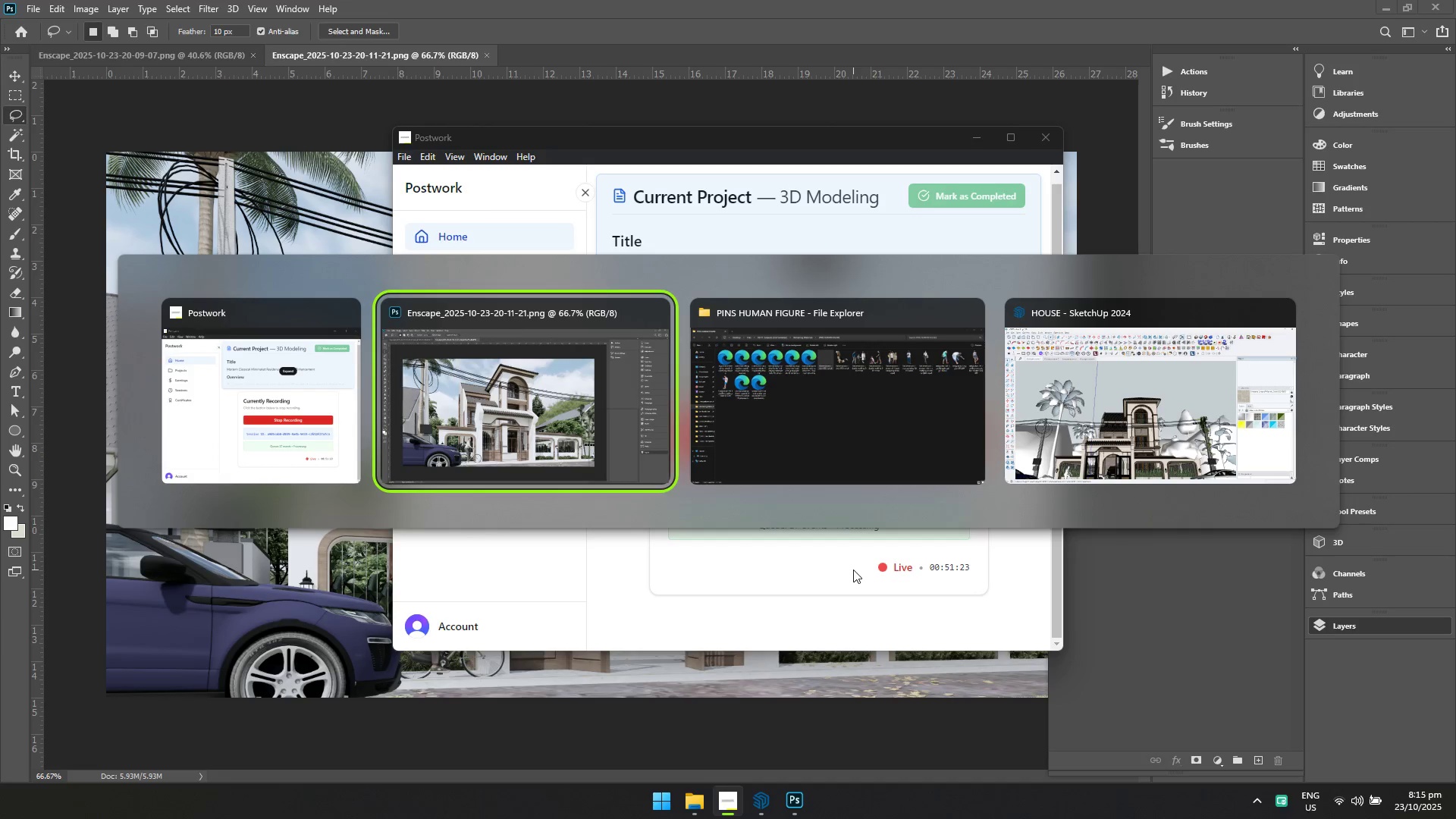 
key(Control+J)
 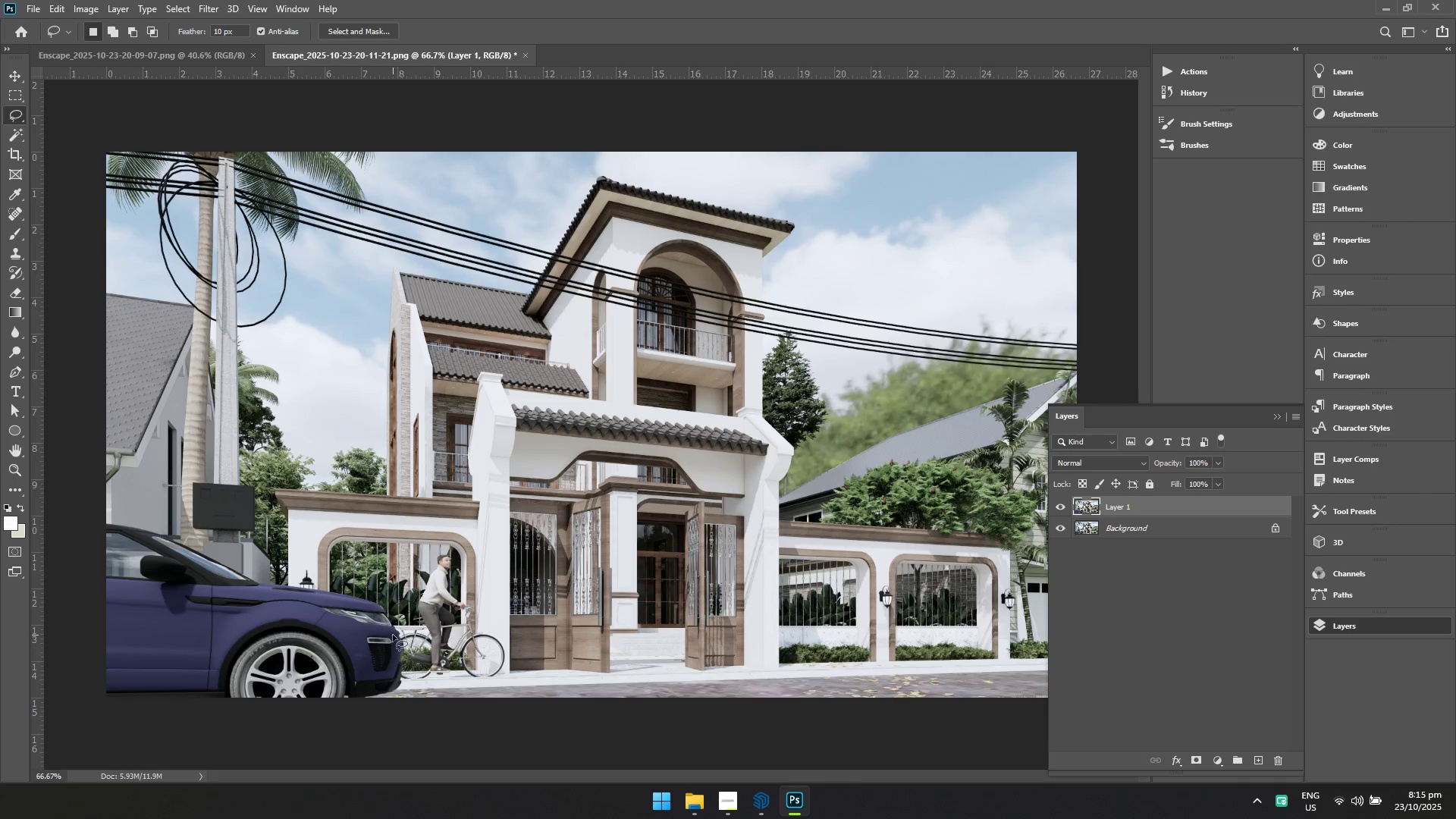 
left_click_drag(start_coordinate=[395, 621], to_coordinate=[418, 617])
 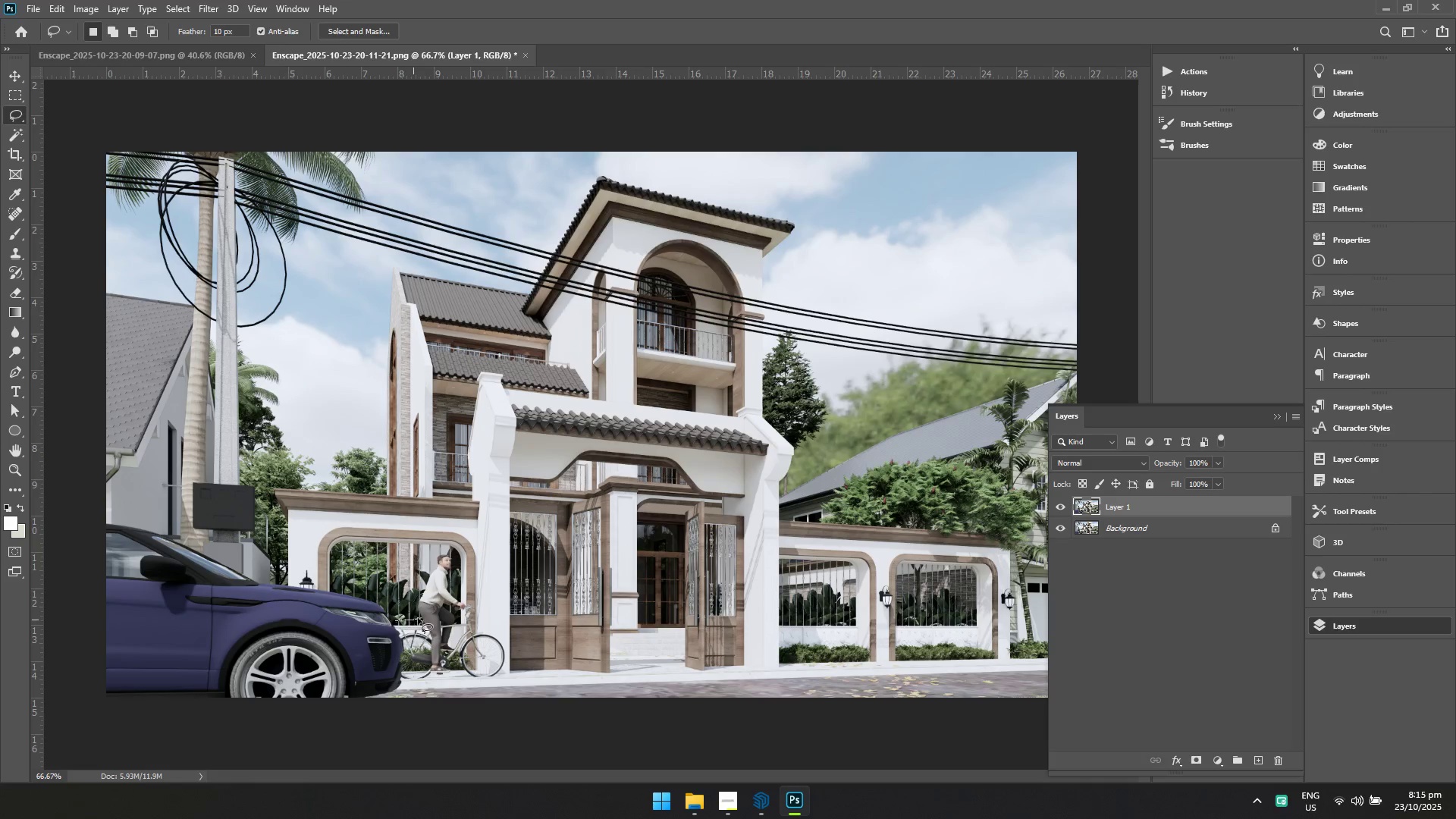 
left_click_drag(start_coordinate=[418, 617], to_coordinate=[426, 569])
 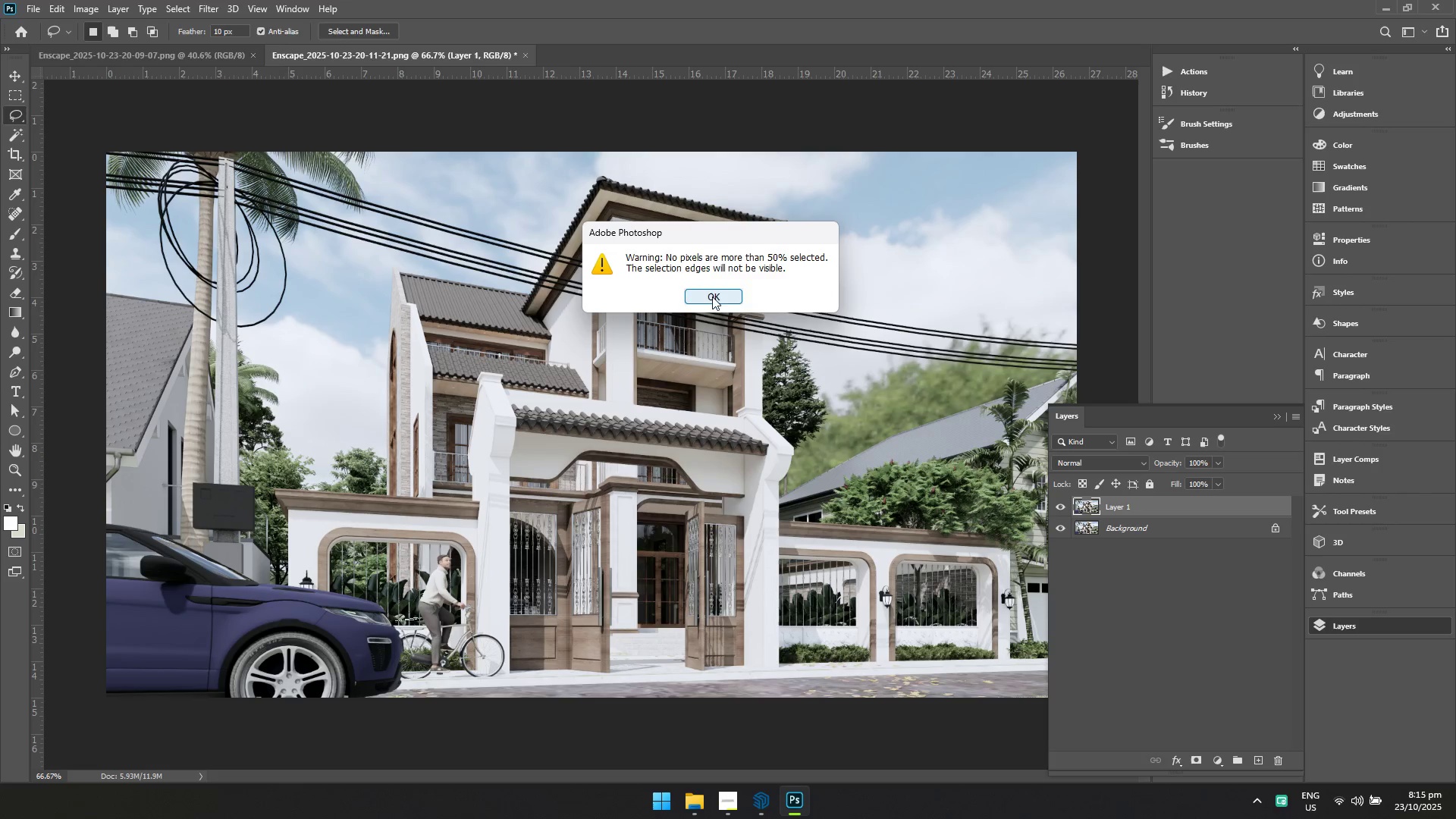 
left_click([719, 290])
 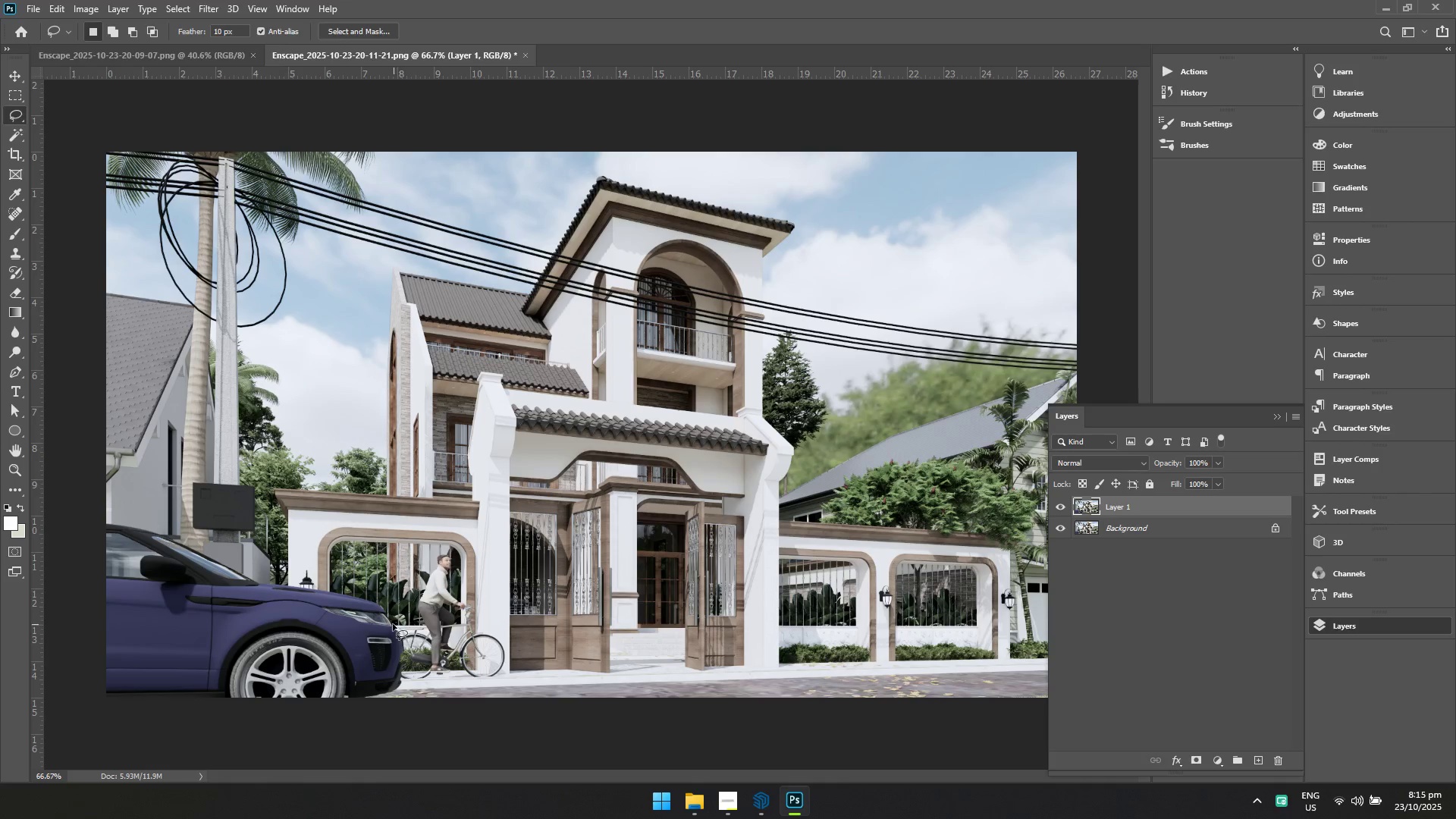 
left_click([393, 620])
 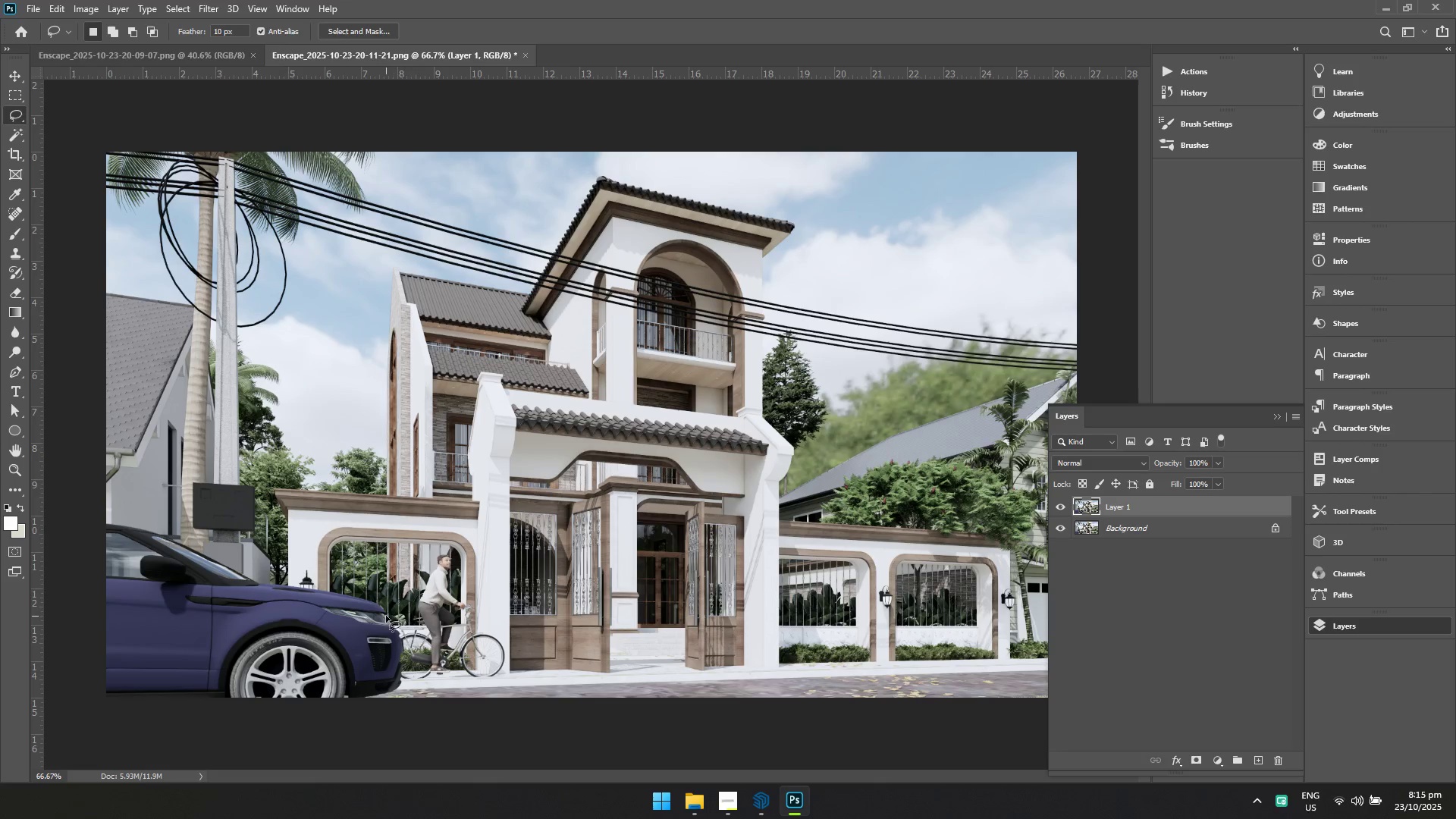 
left_click_drag(start_coordinate=[386, 620], to_coordinate=[394, 615])
 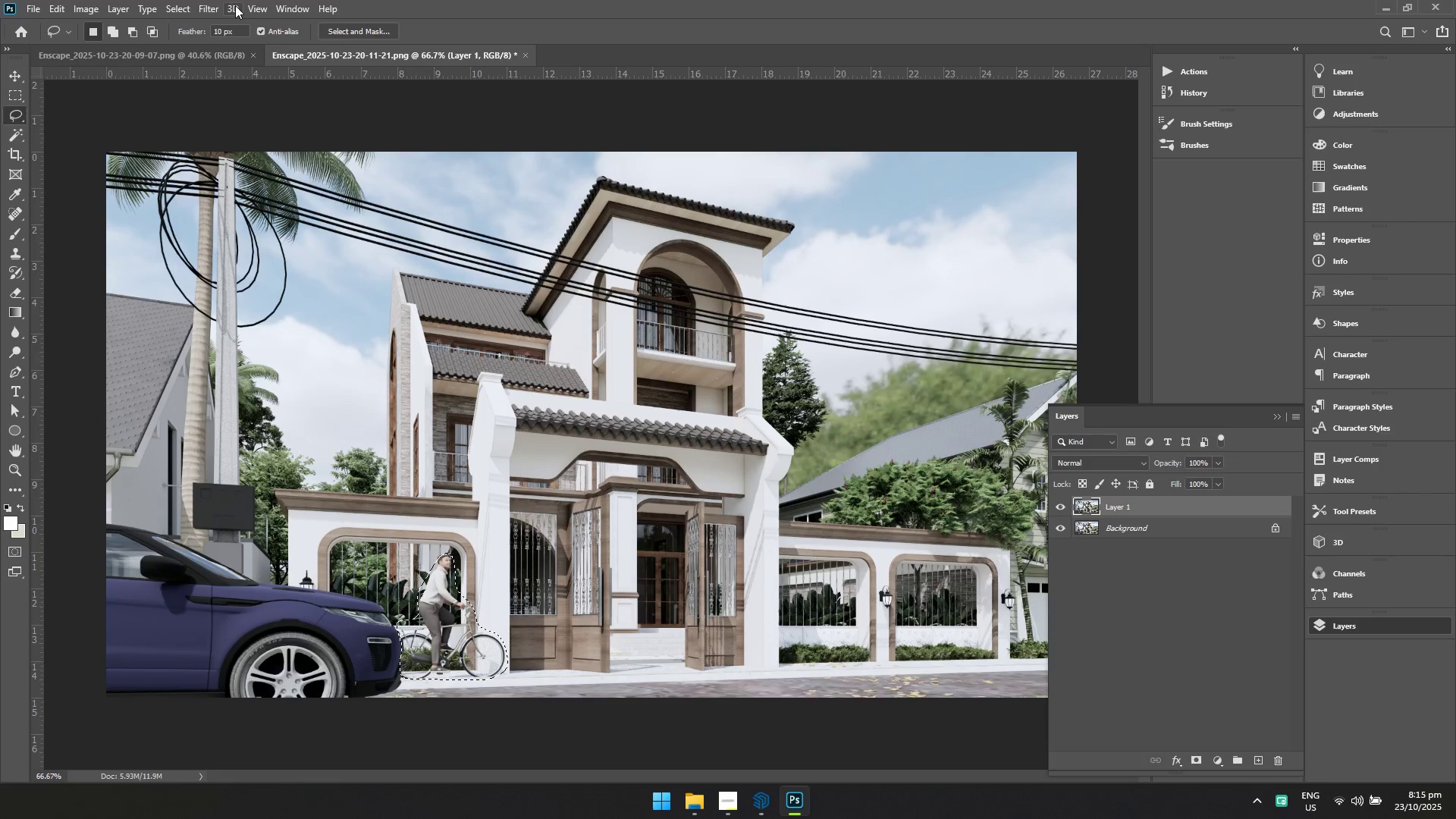 
left_click([202, 6])
 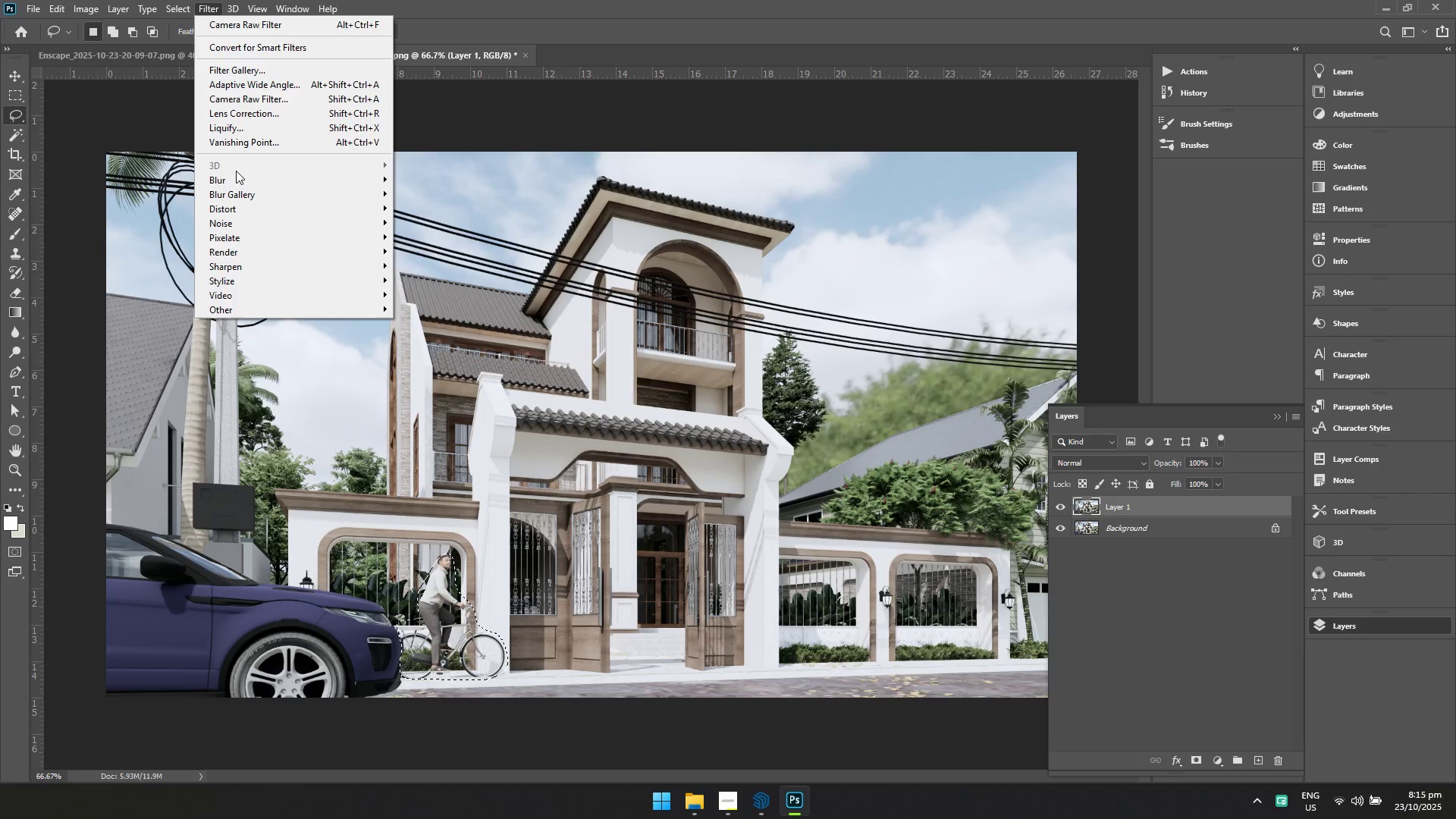 
left_click([235, 174])
 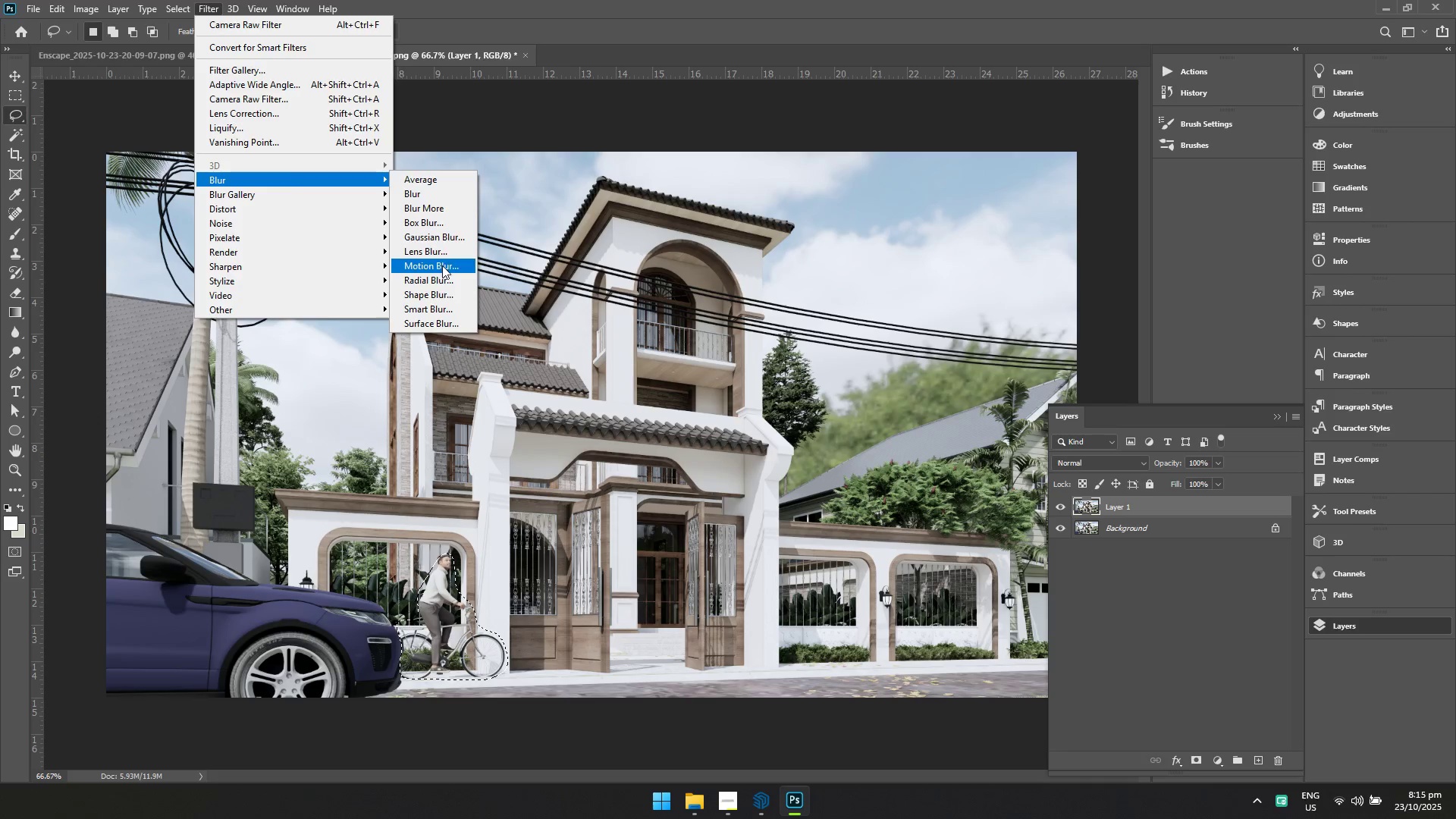 
left_click([442, 266])
 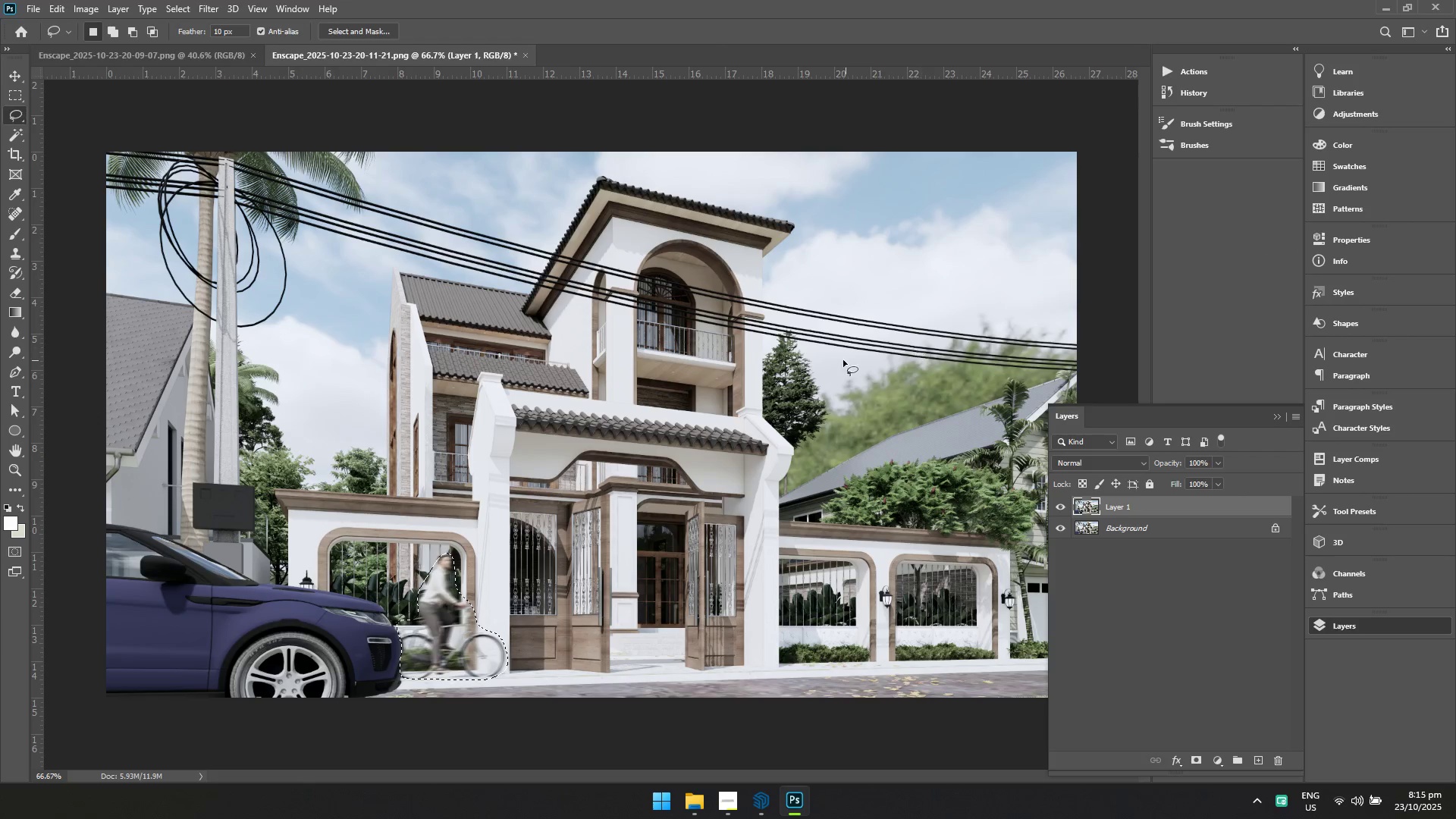 
left_click([876, 372])
 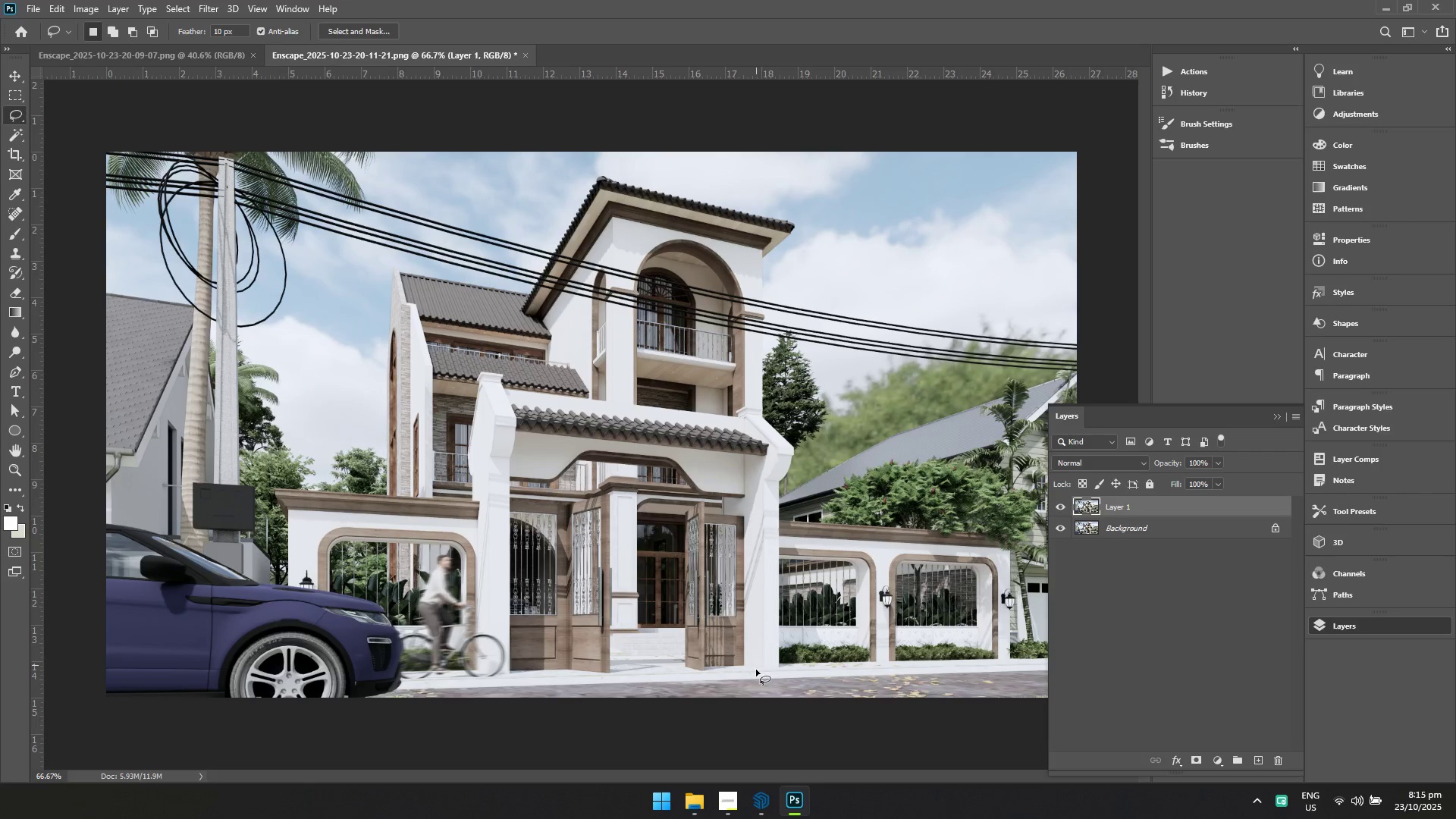 
left_click([694, 802])
 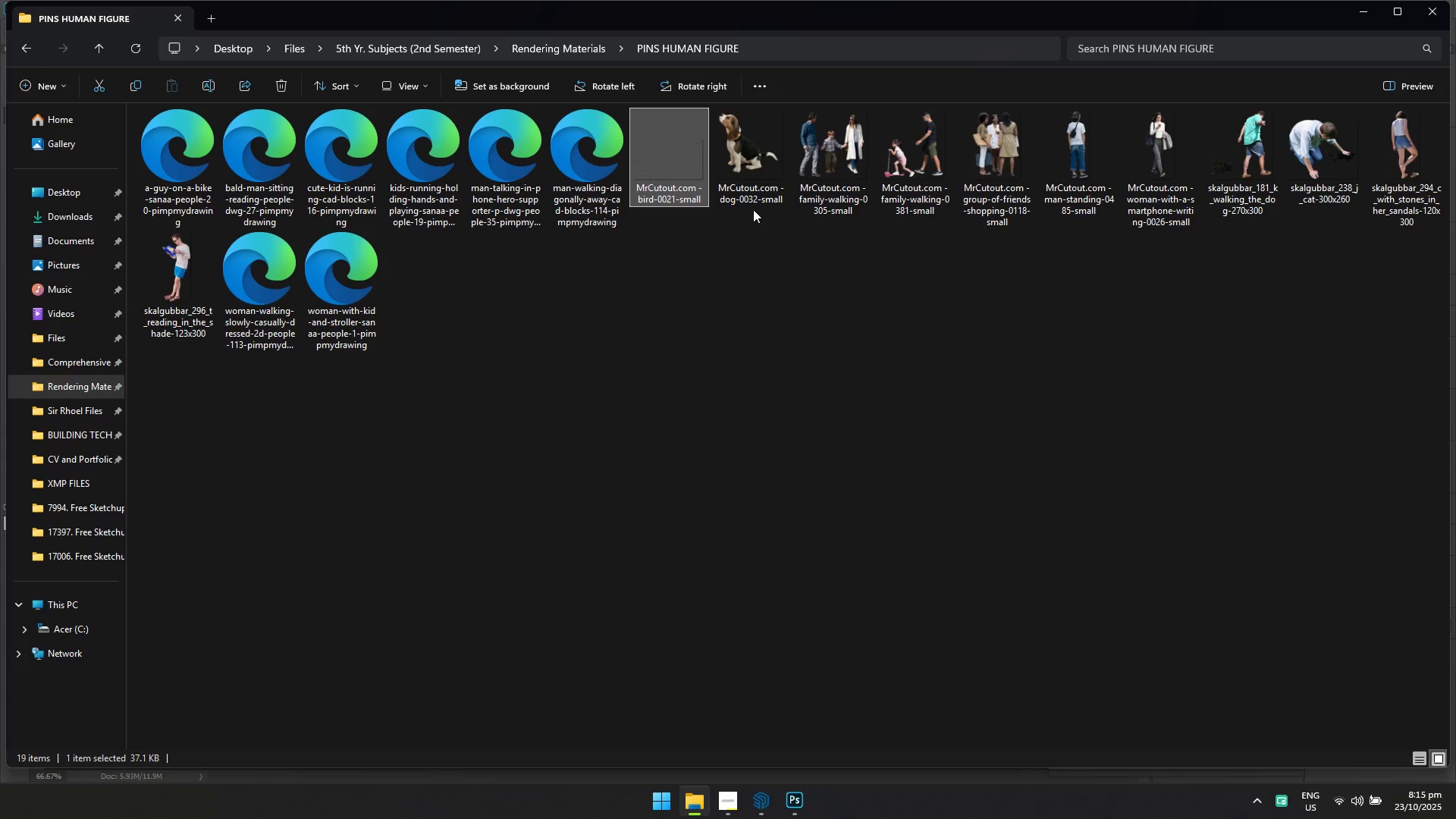 
left_click([697, 165])
 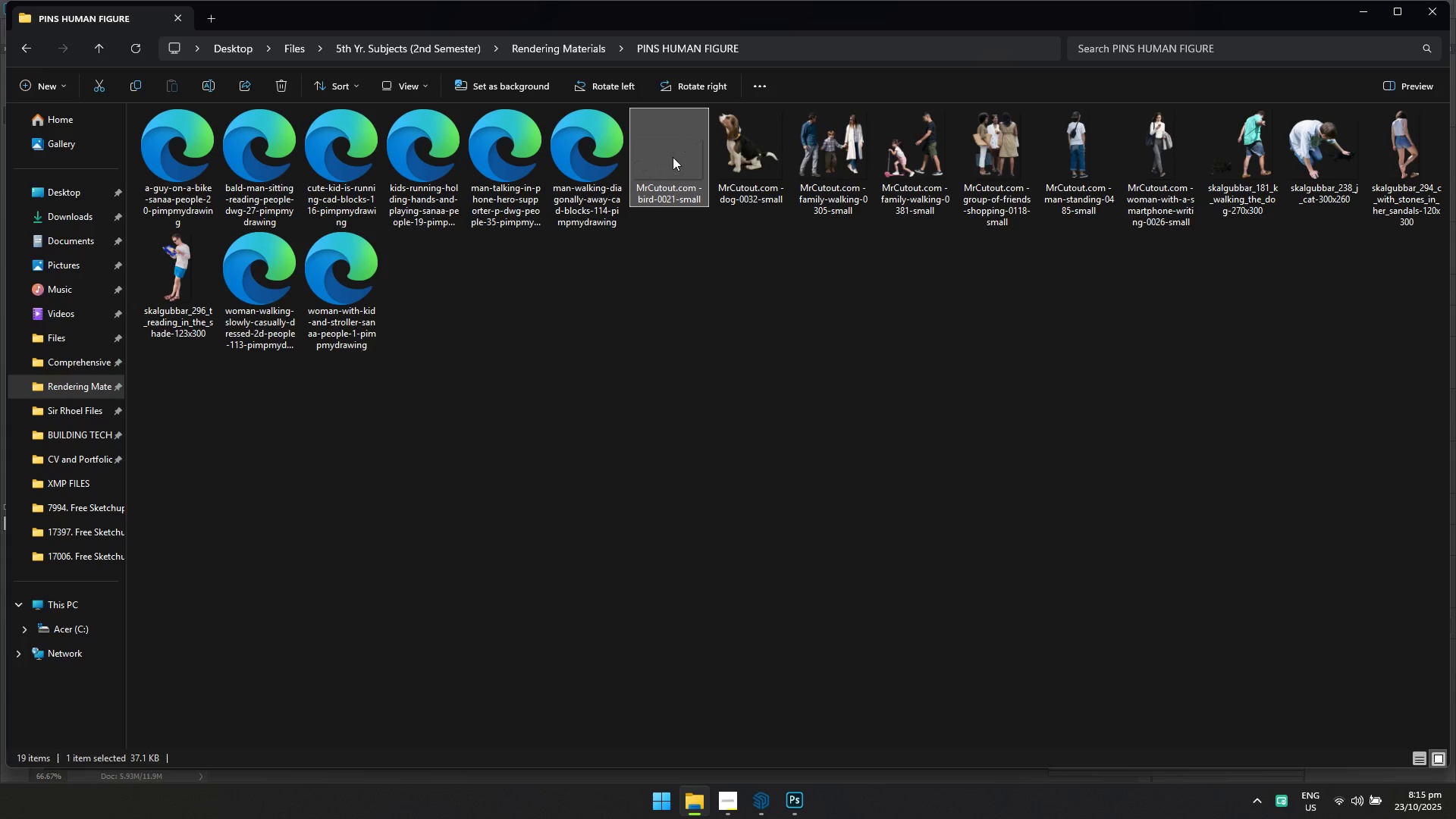 
left_click_drag(start_coordinate=[670, 154], to_coordinate=[795, 739])
 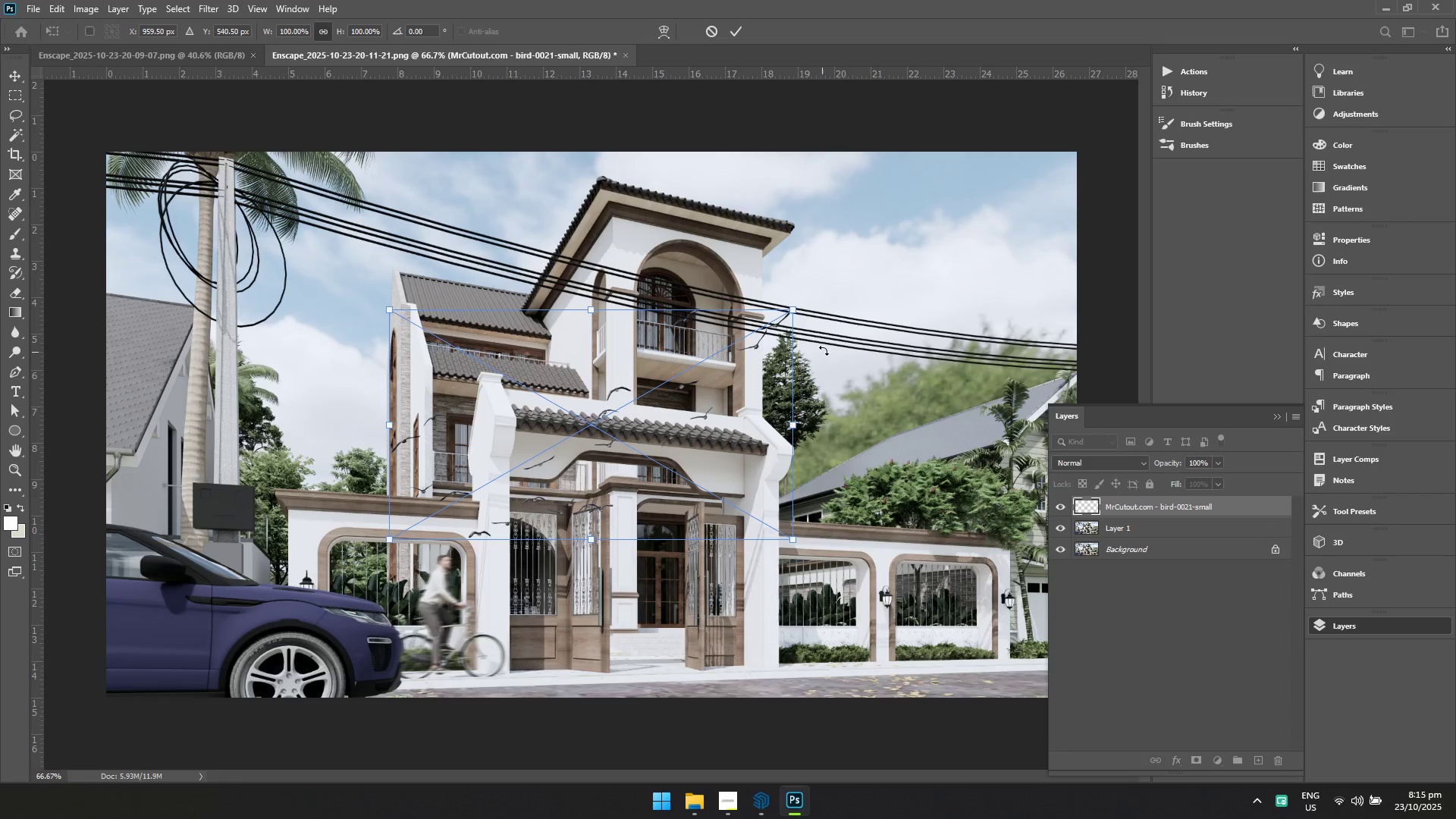 
left_click([827, 344])
 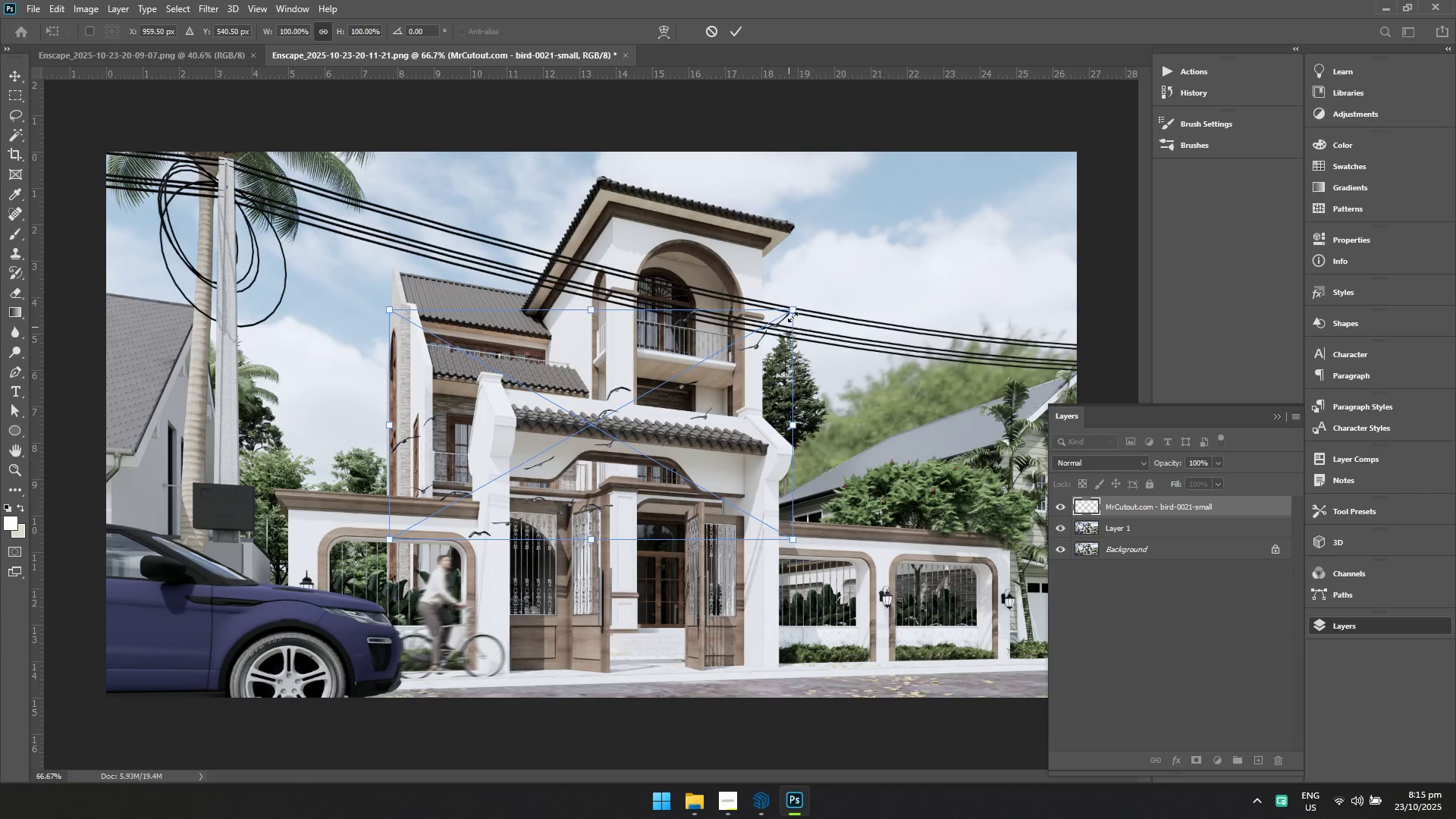 
left_click_drag(start_coordinate=[794, 309], to_coordinate=[576, 502])
 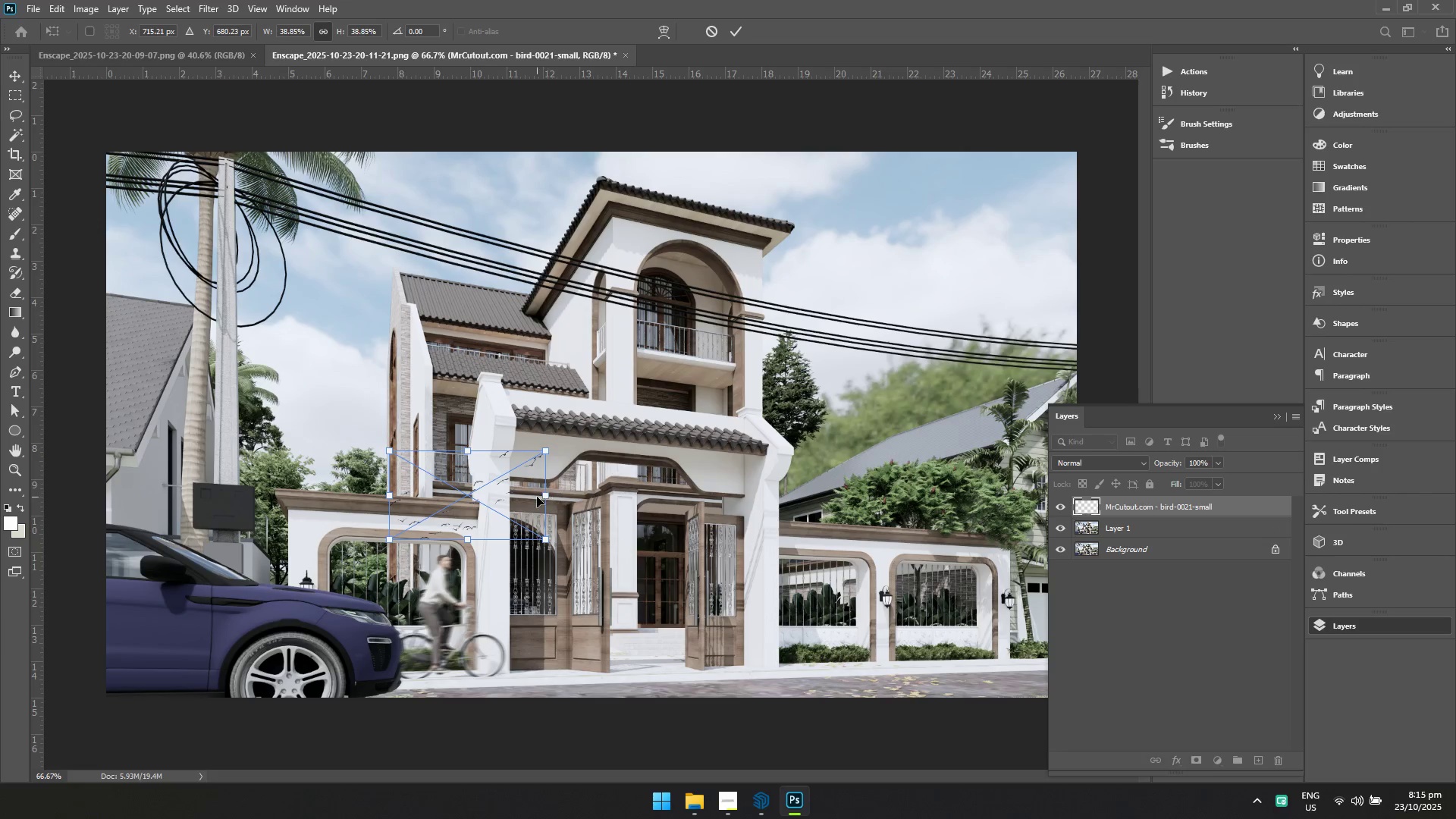 
right_click([524, 494])
 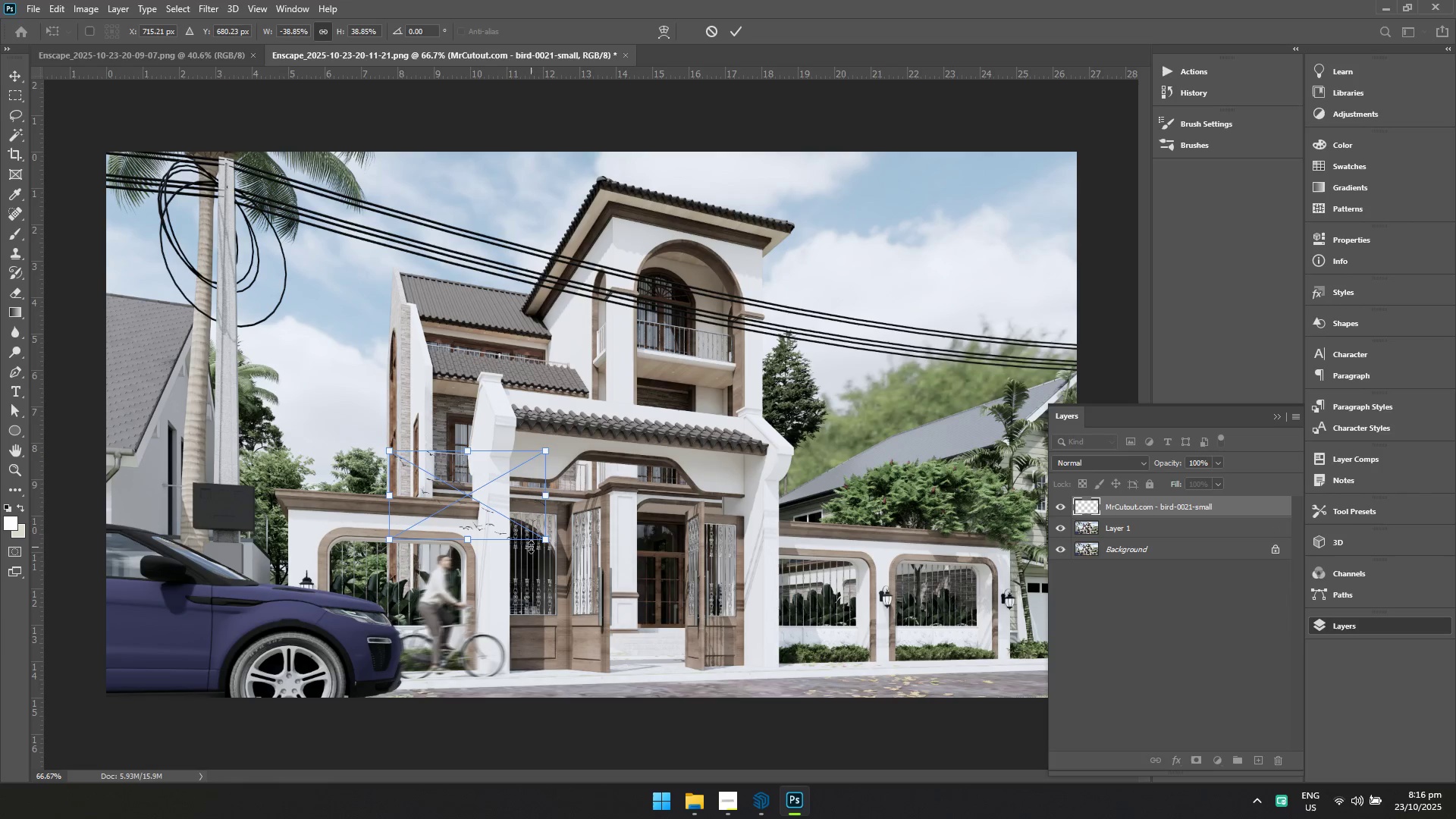 
left_click([459, 491])
 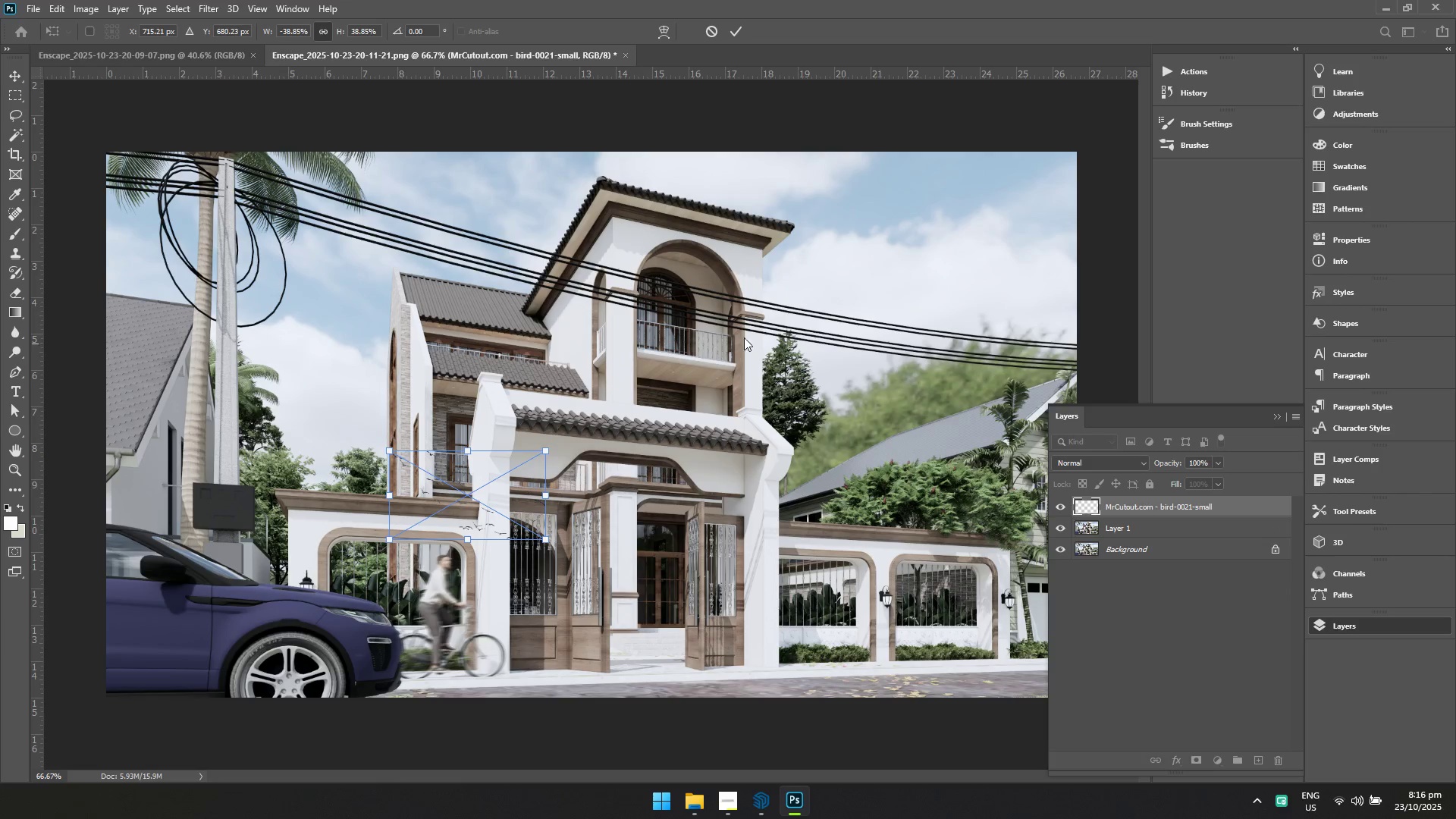 
left_click_drag(start_coordinate=[824, 280], to_coordinate=[840, 258])
 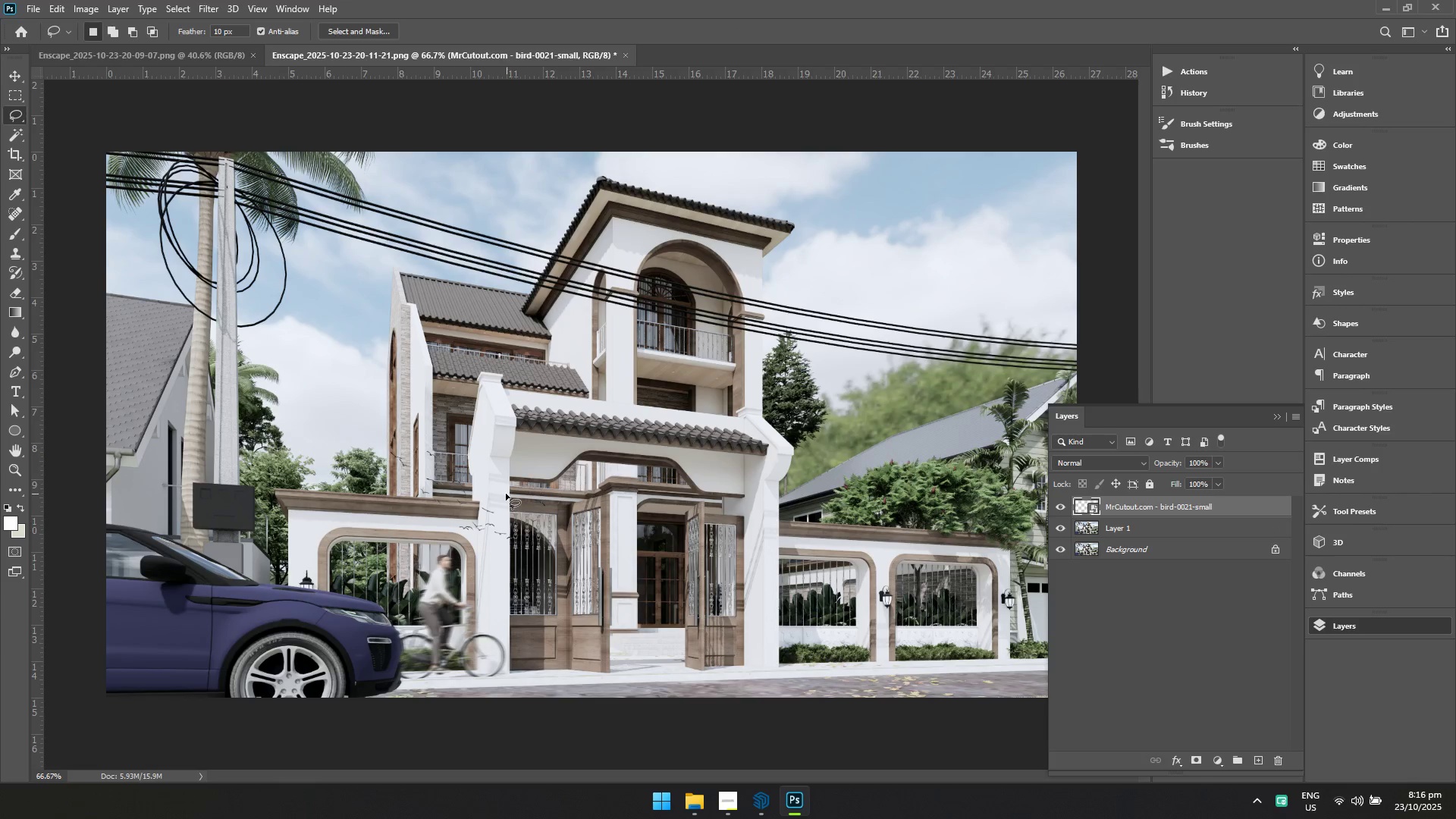 
key(Control+T)
 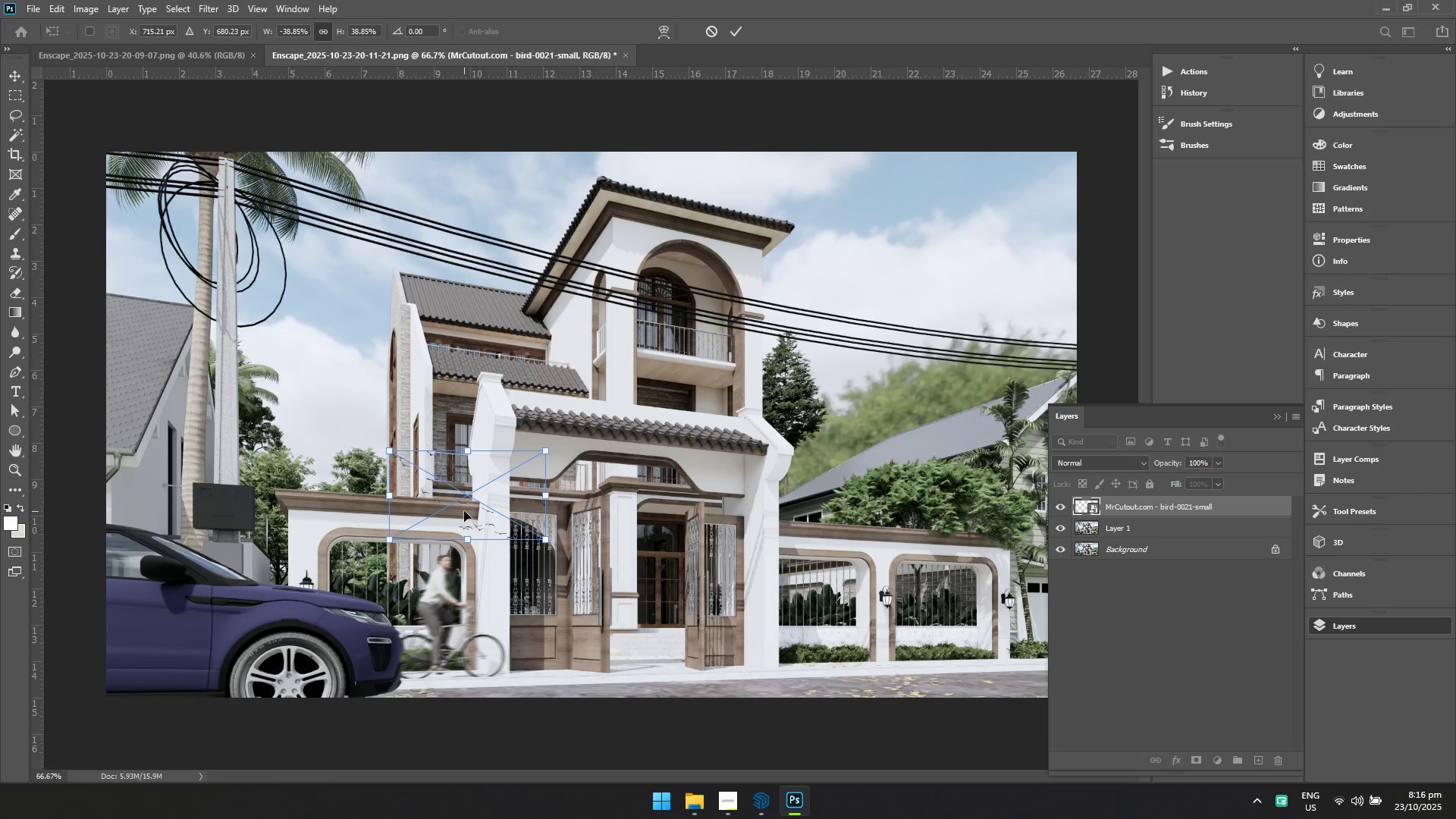 
left_click_drag(start_coordinate=[464, 511], to_coordinate=[969, 229])
 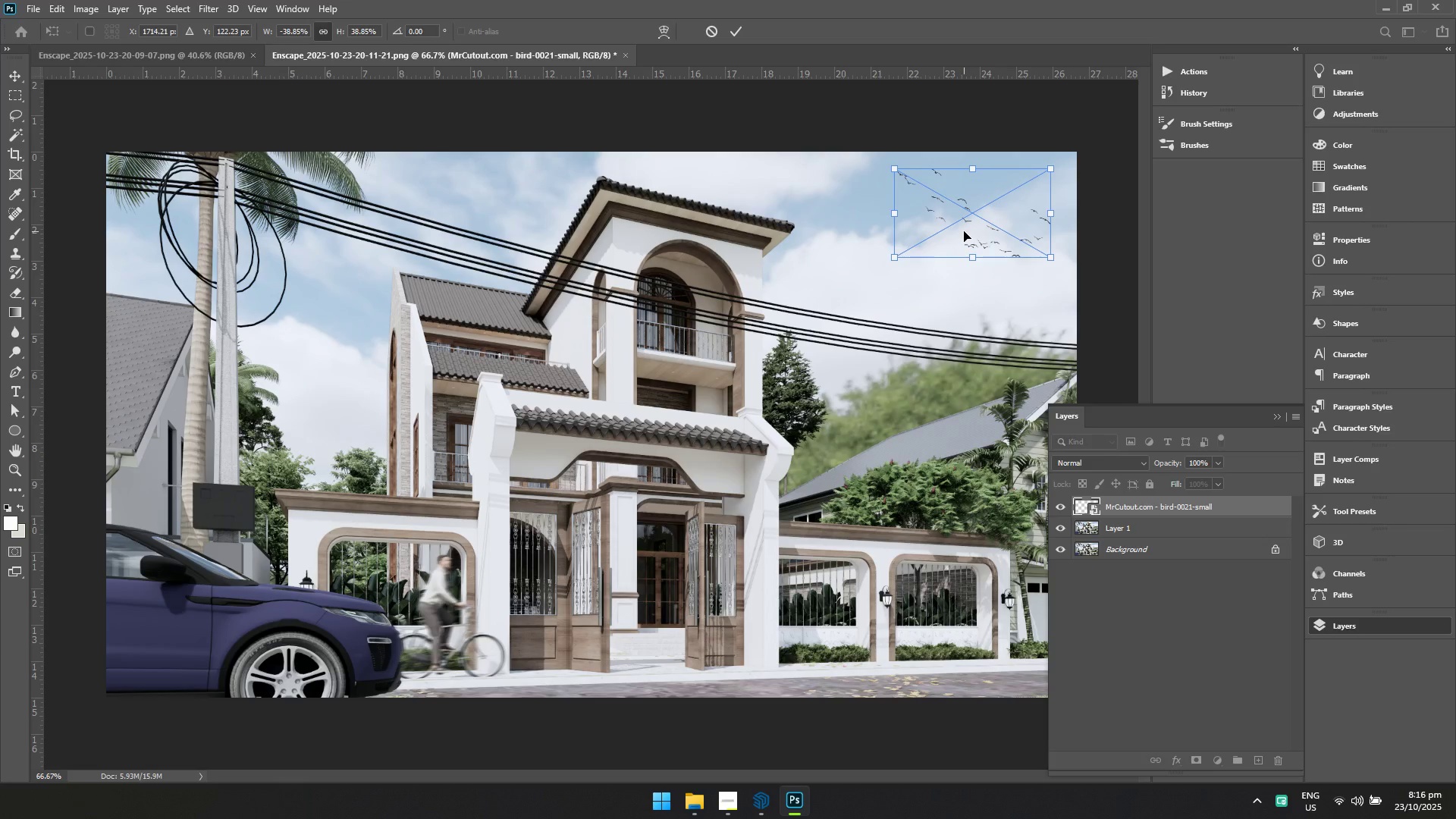 
key(Enter)
 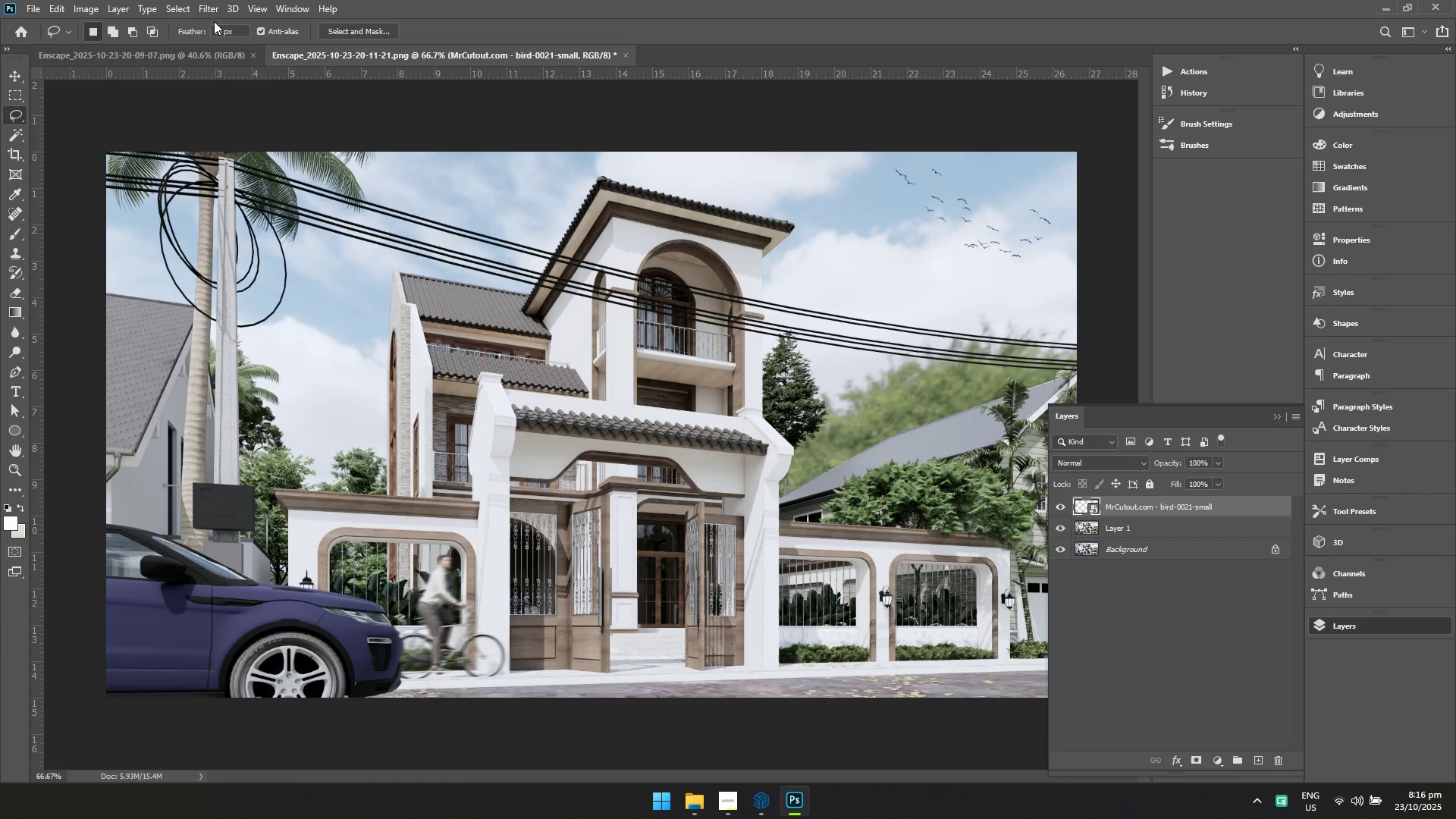 
left_click([171, 4])
 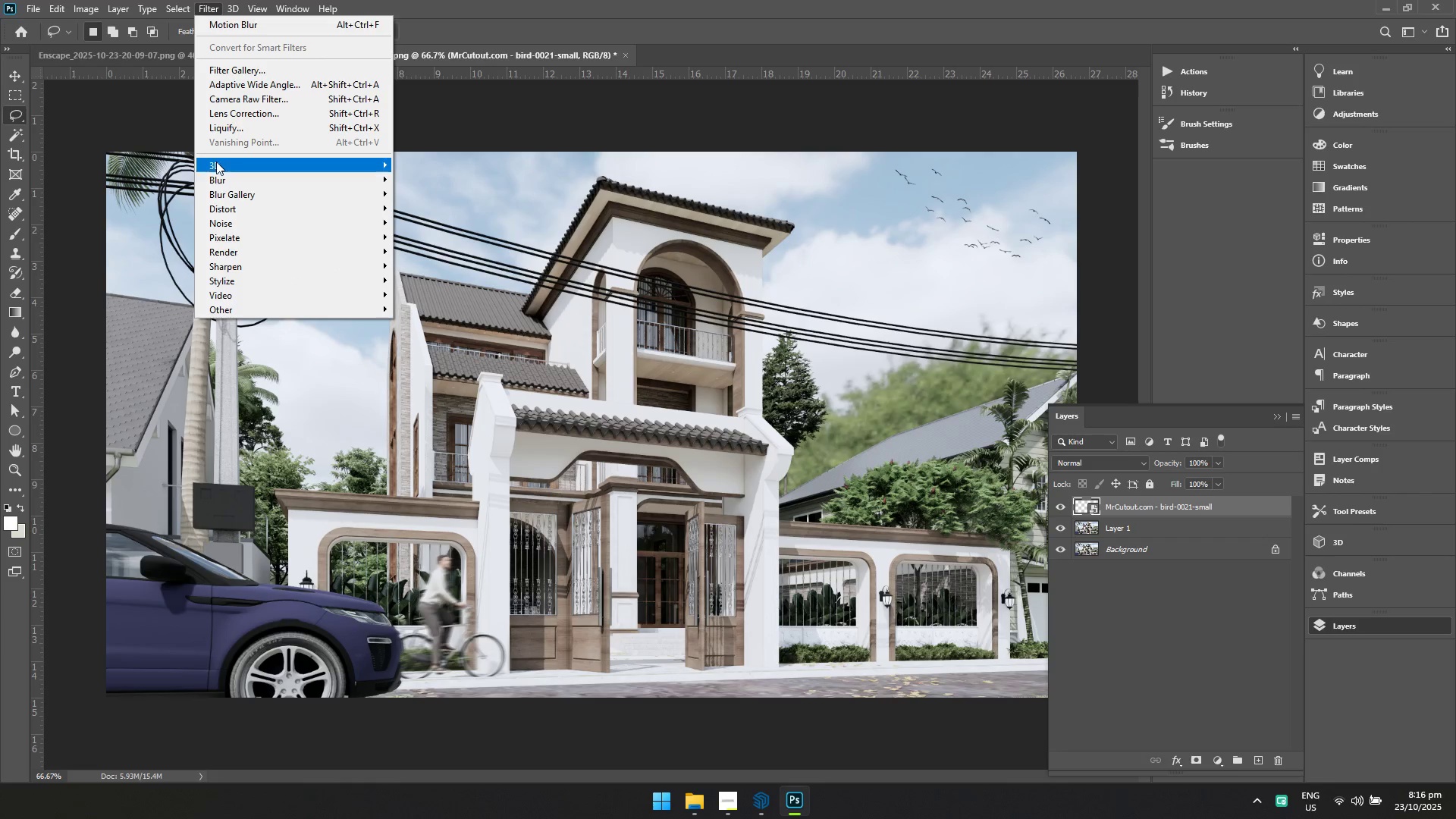 
left_click([218, 179])
 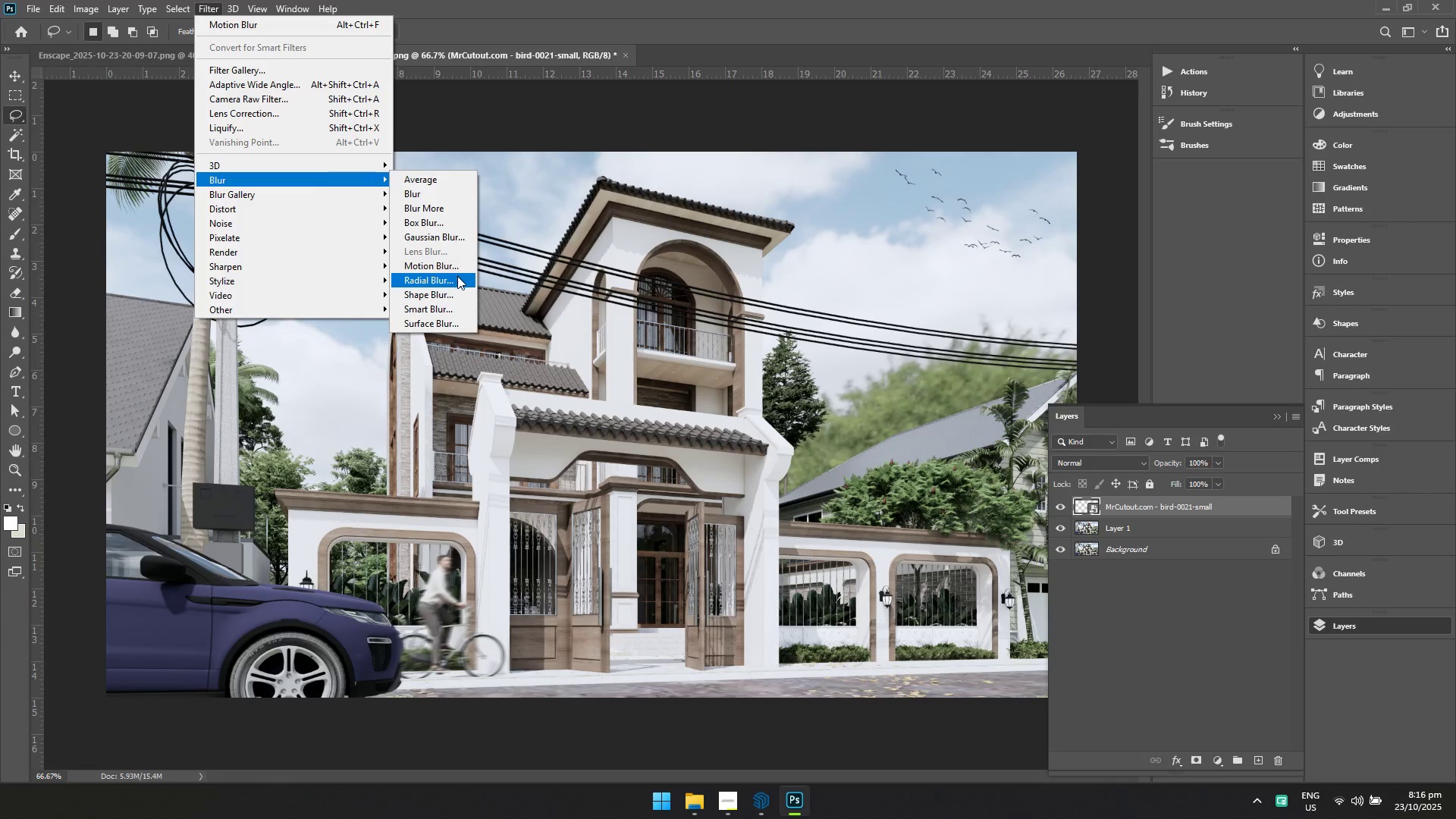 
left_click([453, 267])
 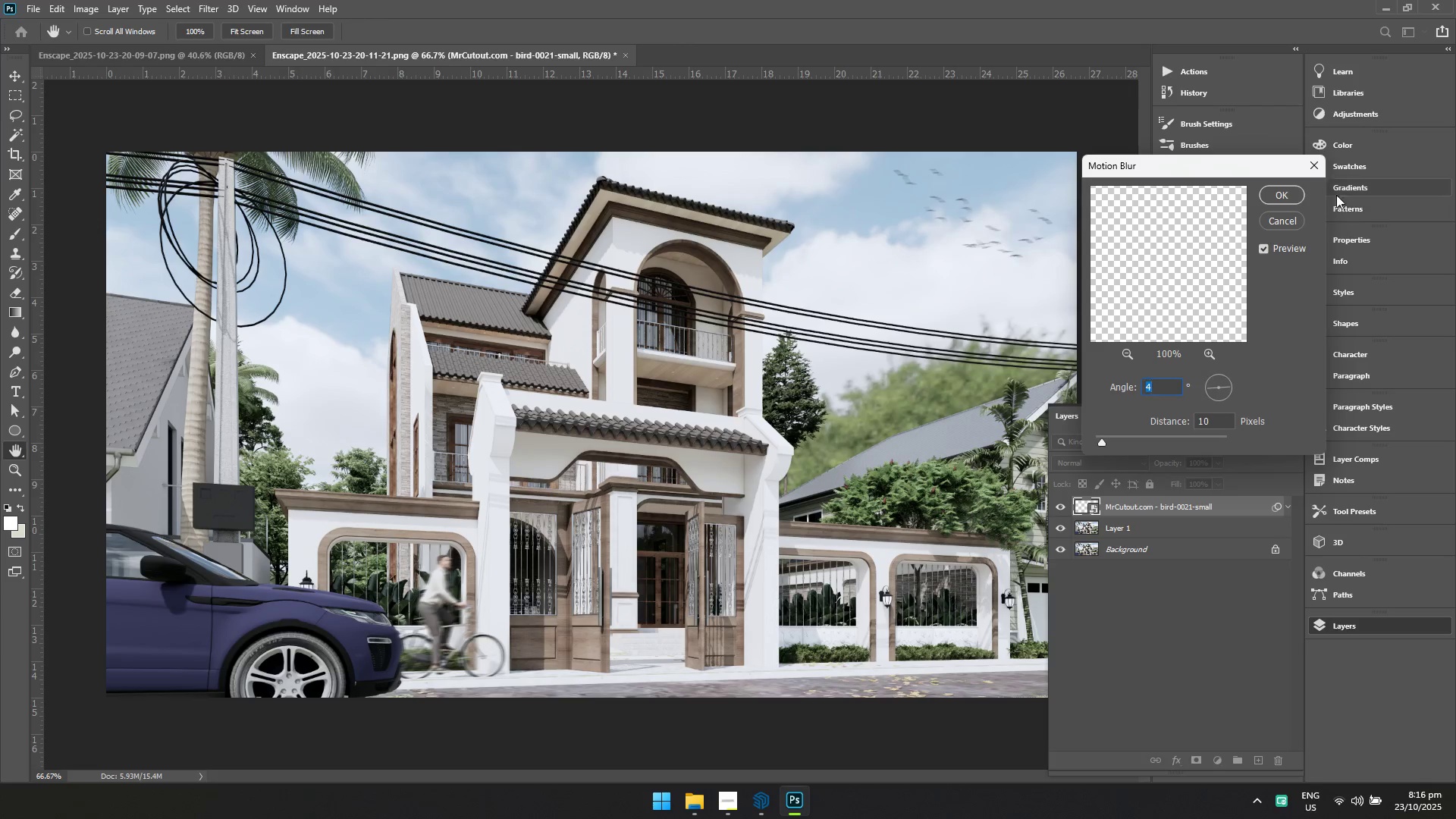 
left_click([1288, 189])
 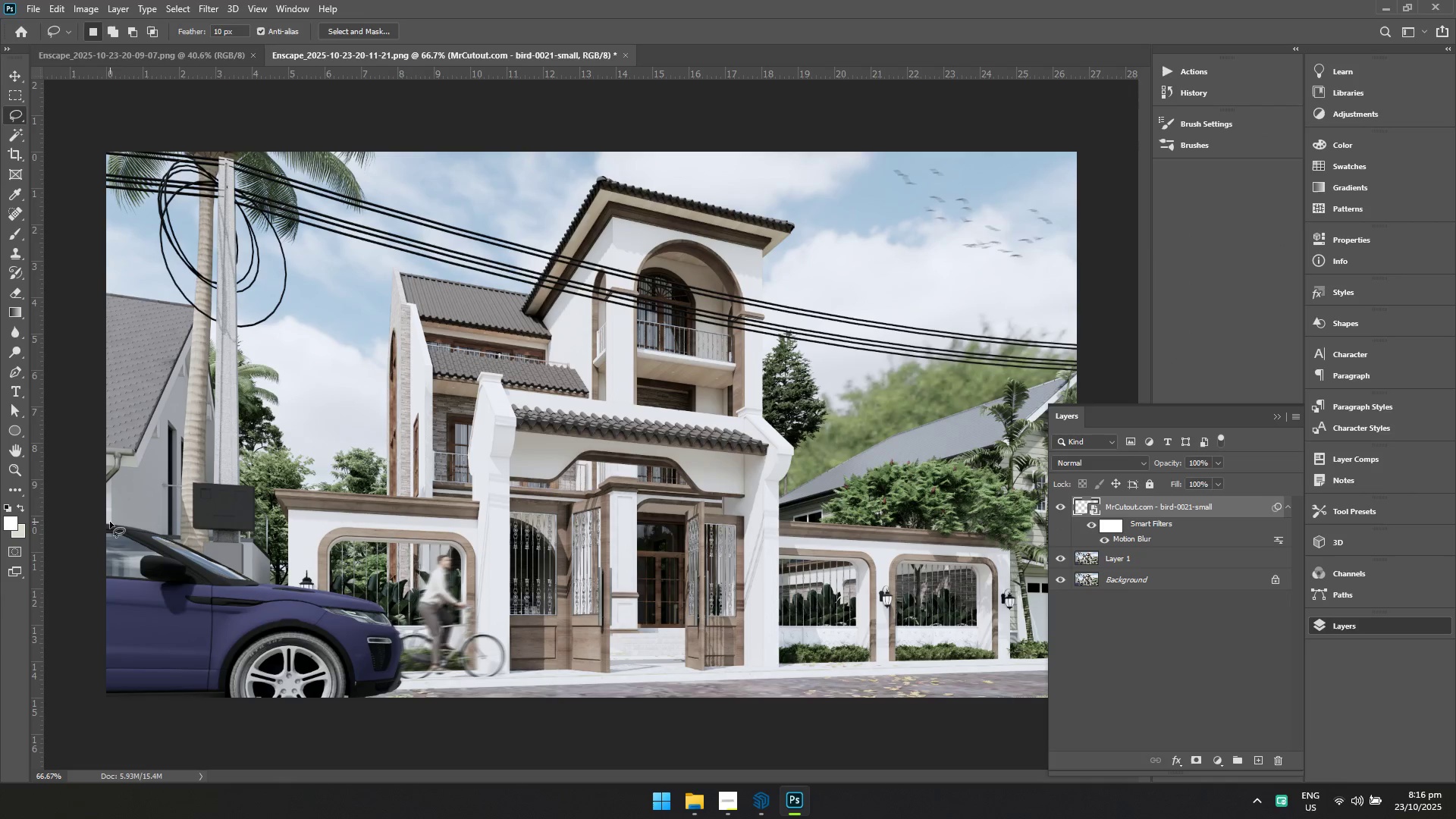 
left_click_drag(start_coordinate=[100, 519], to_coordinate=[137, 526])
 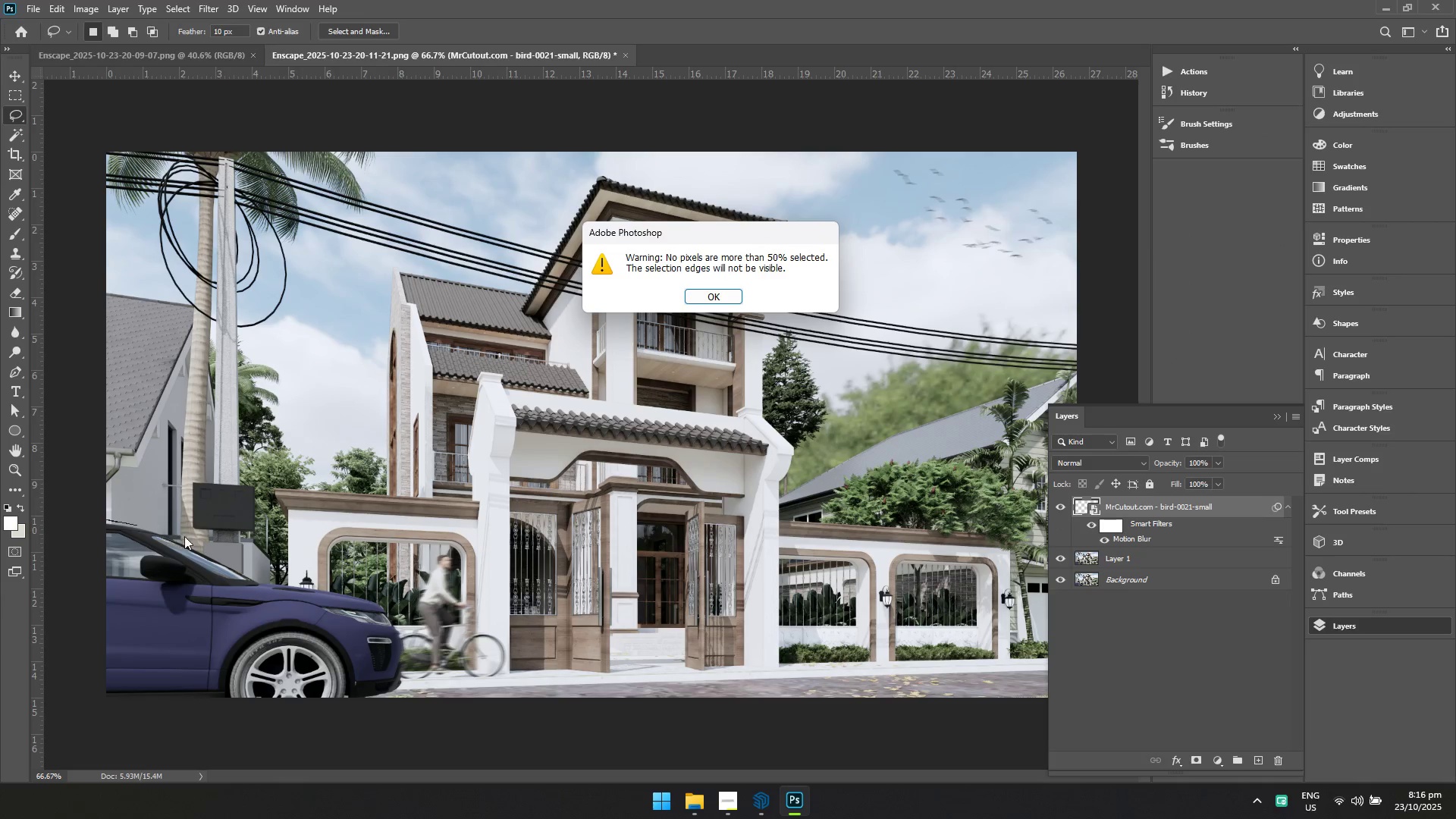 
left_click([192, 539])
 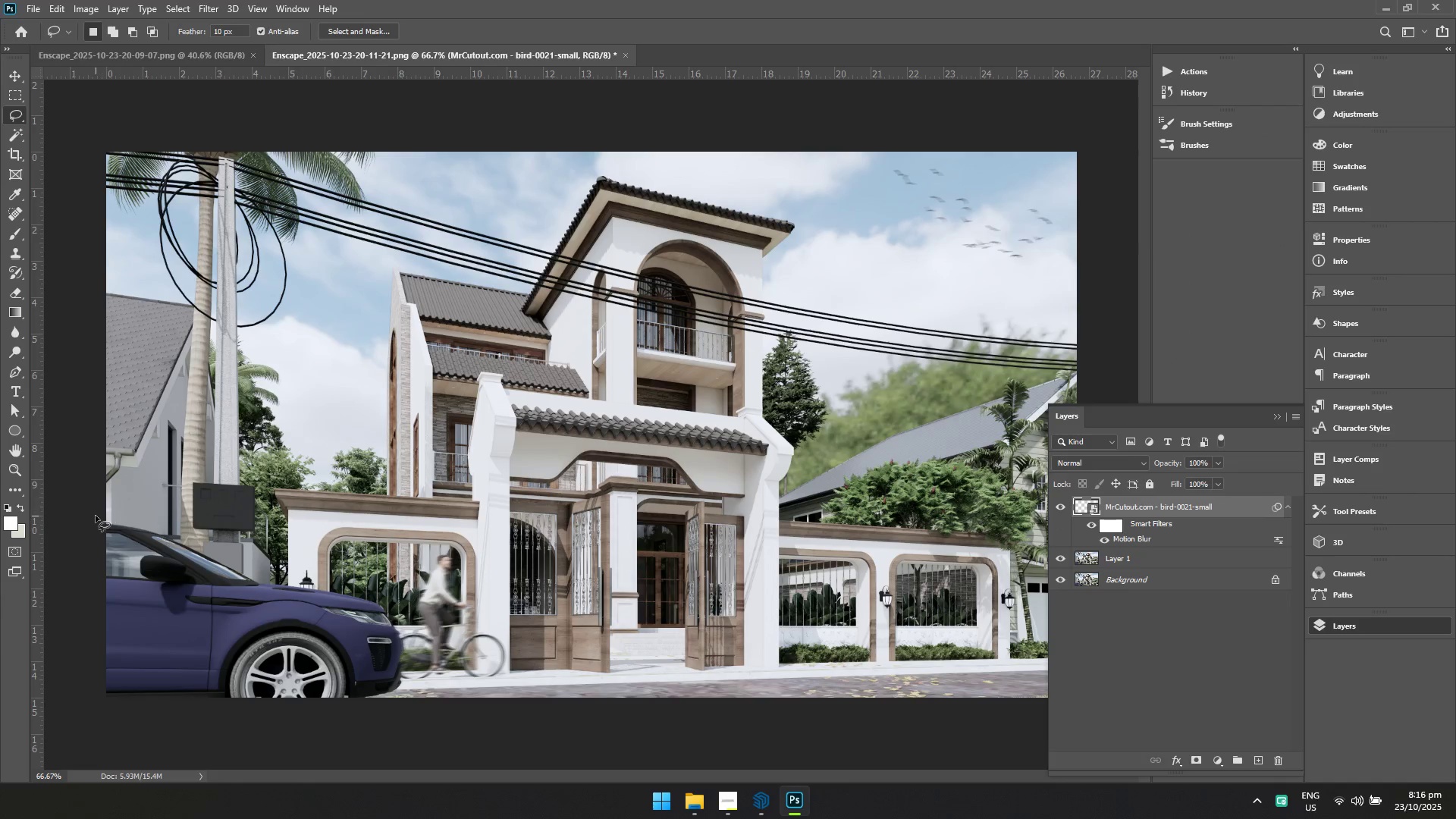 
left_click([105, 519])
 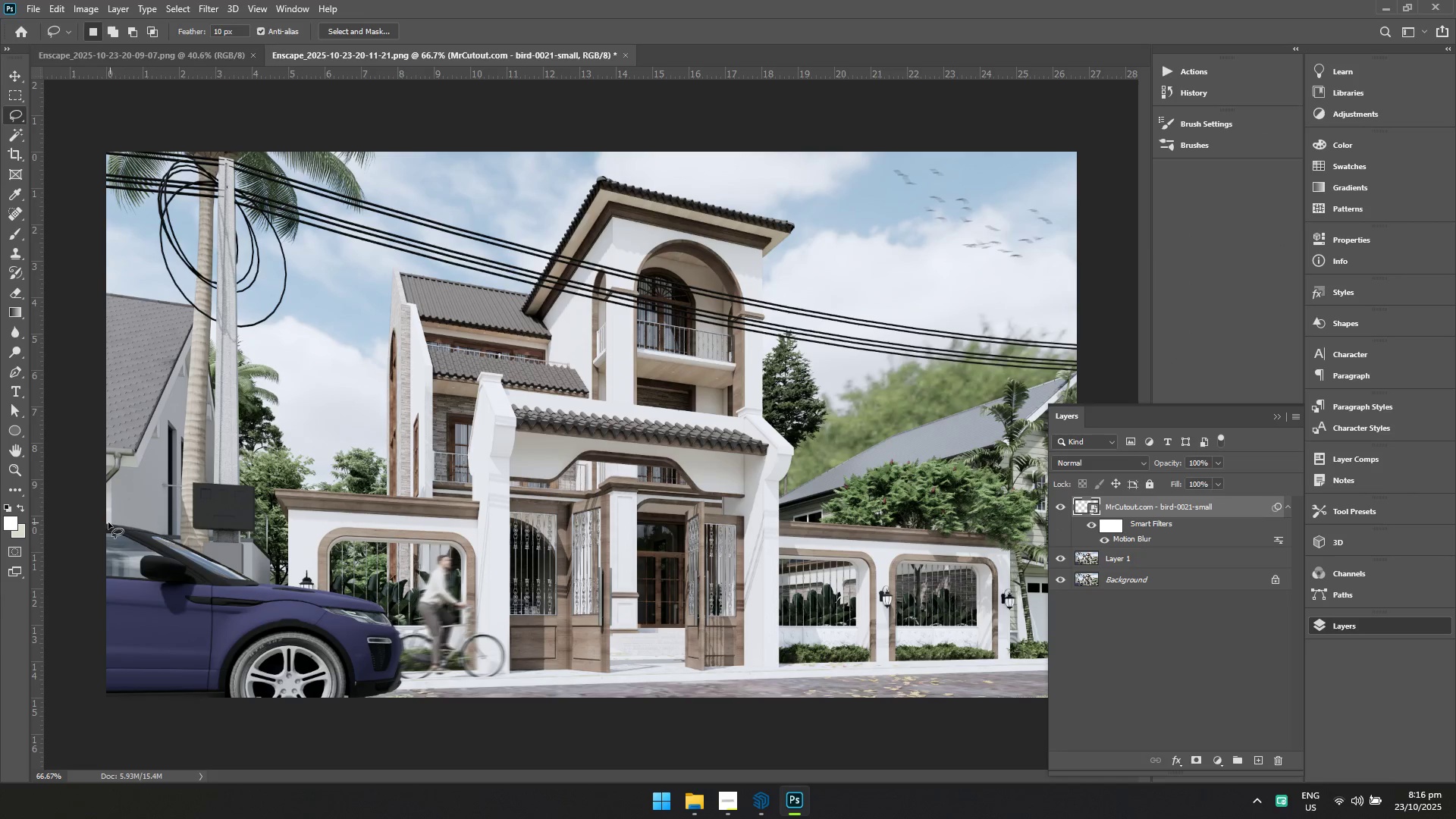 
left_click_drag(start_coordinate=[106, 518], to_coordinate=[51, 789])
 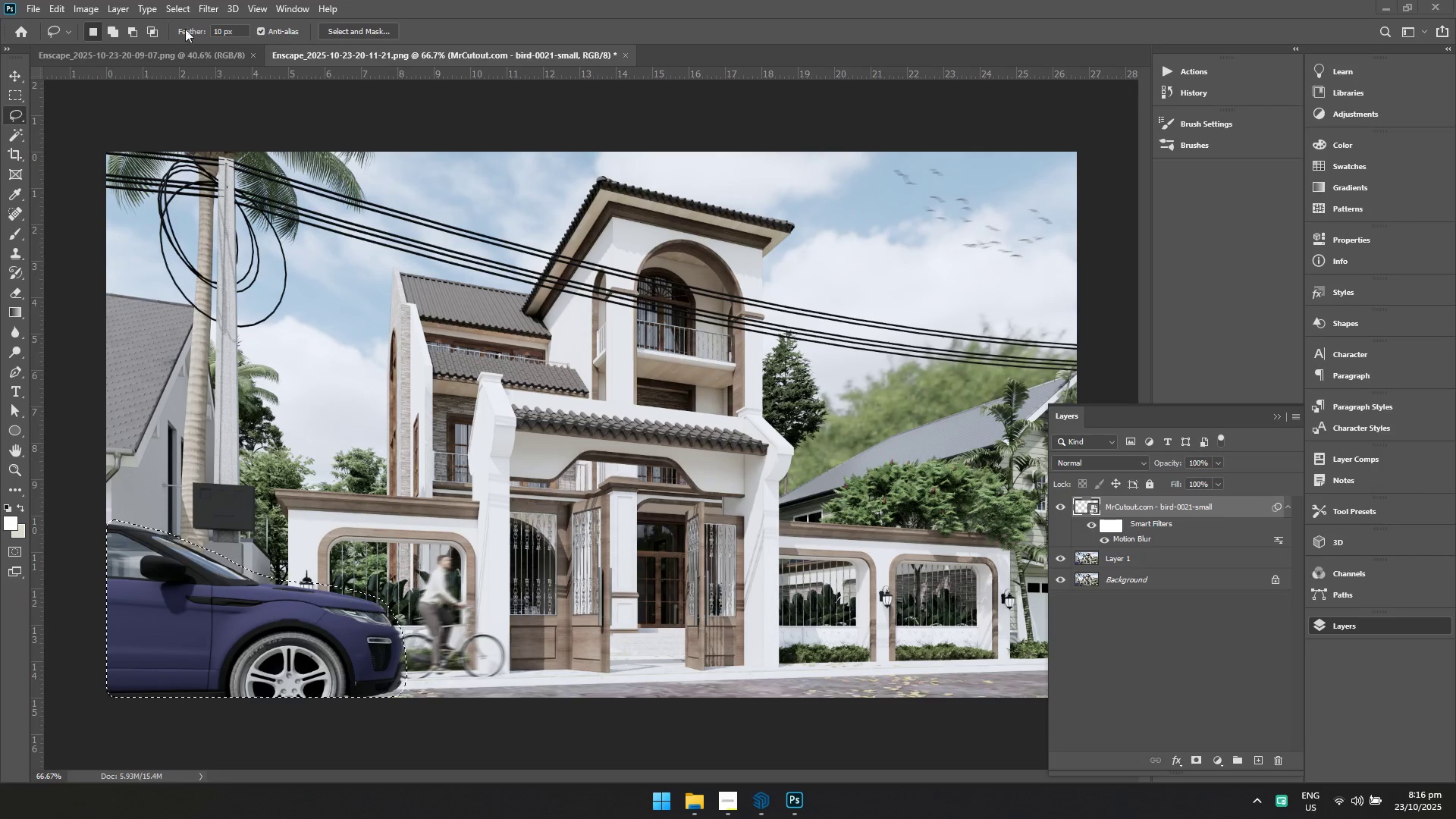 
left_click([208, 3])
 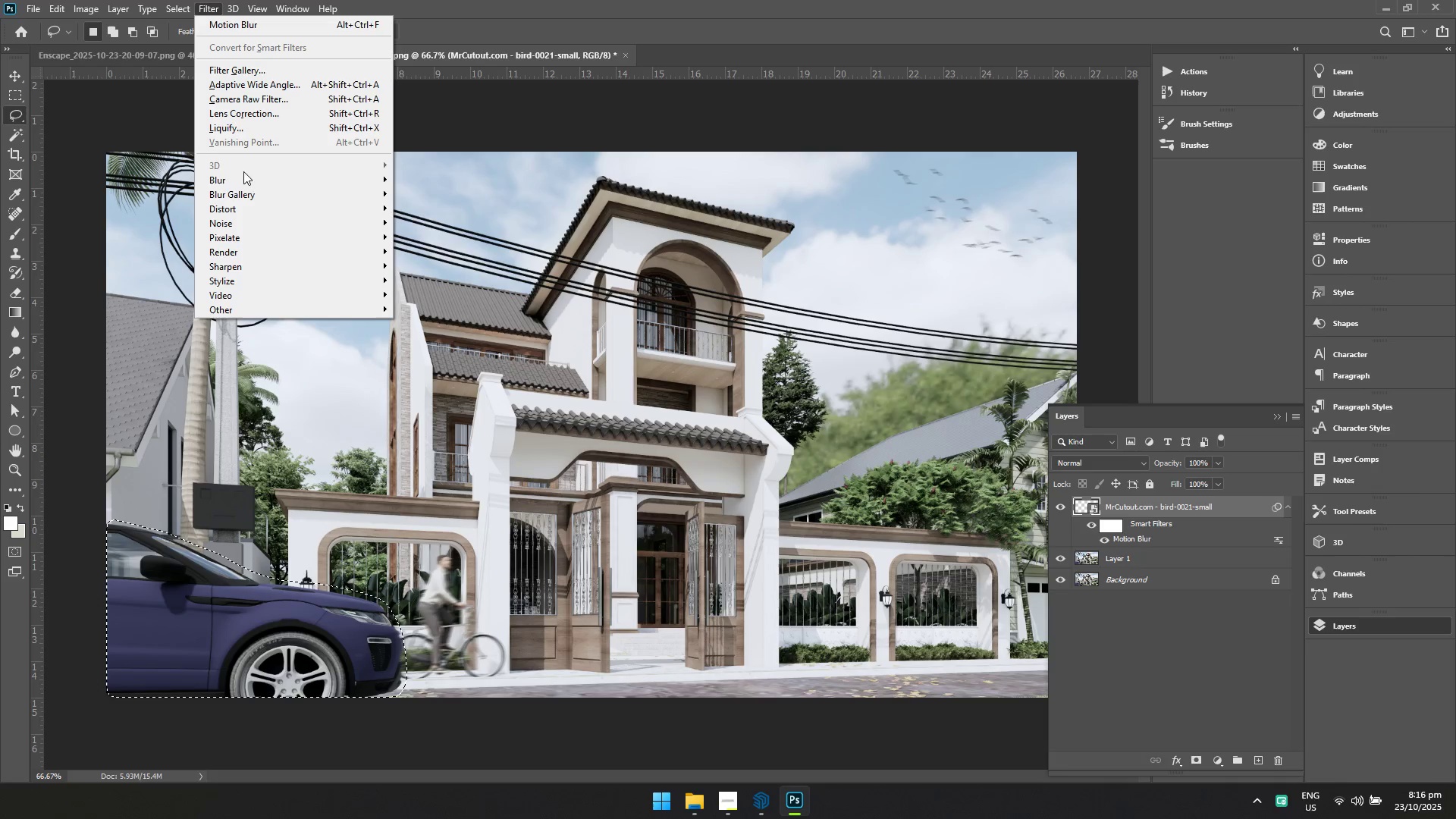 
left_click([243, 179])
 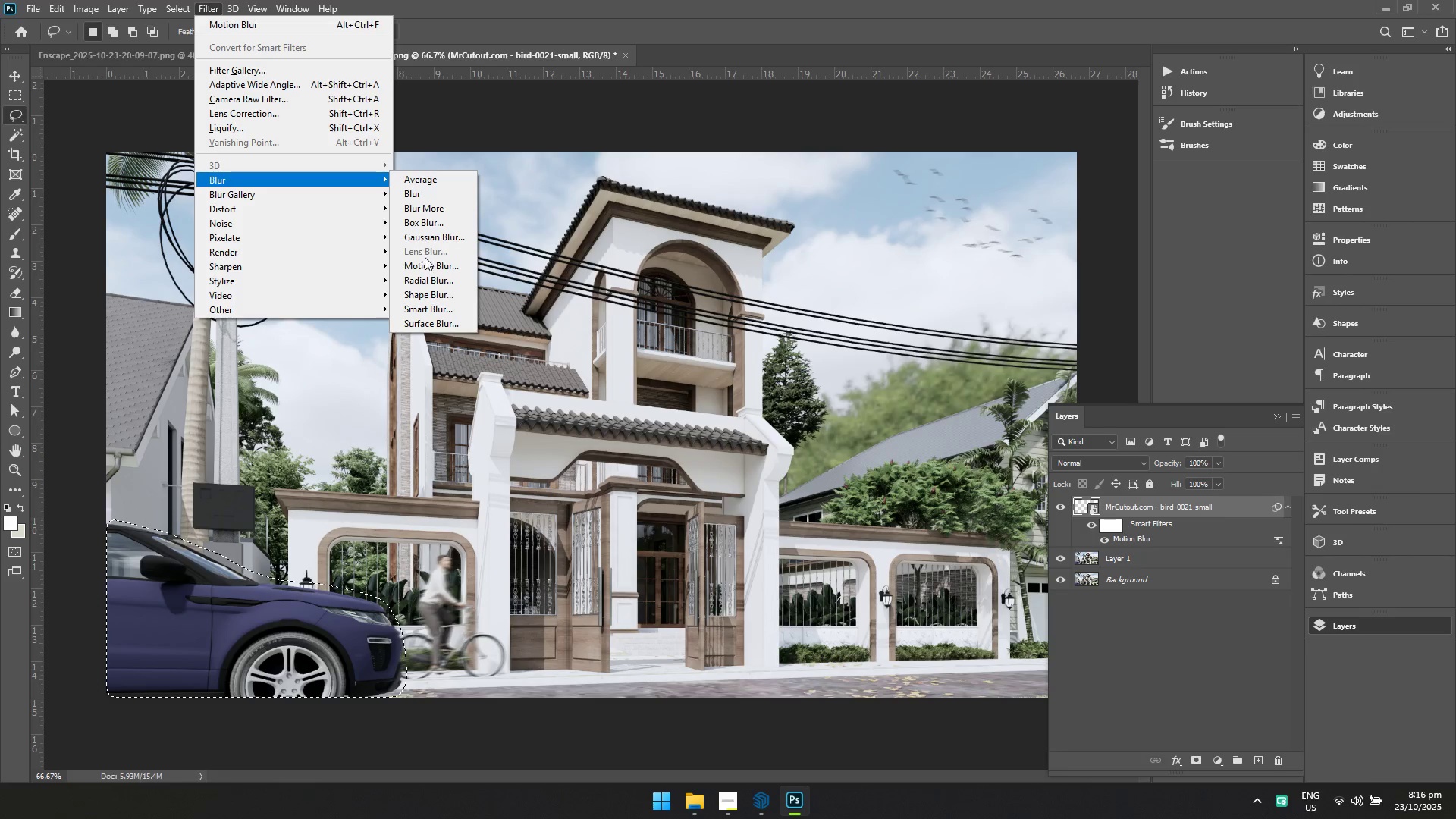 
left_click([426, 261])
 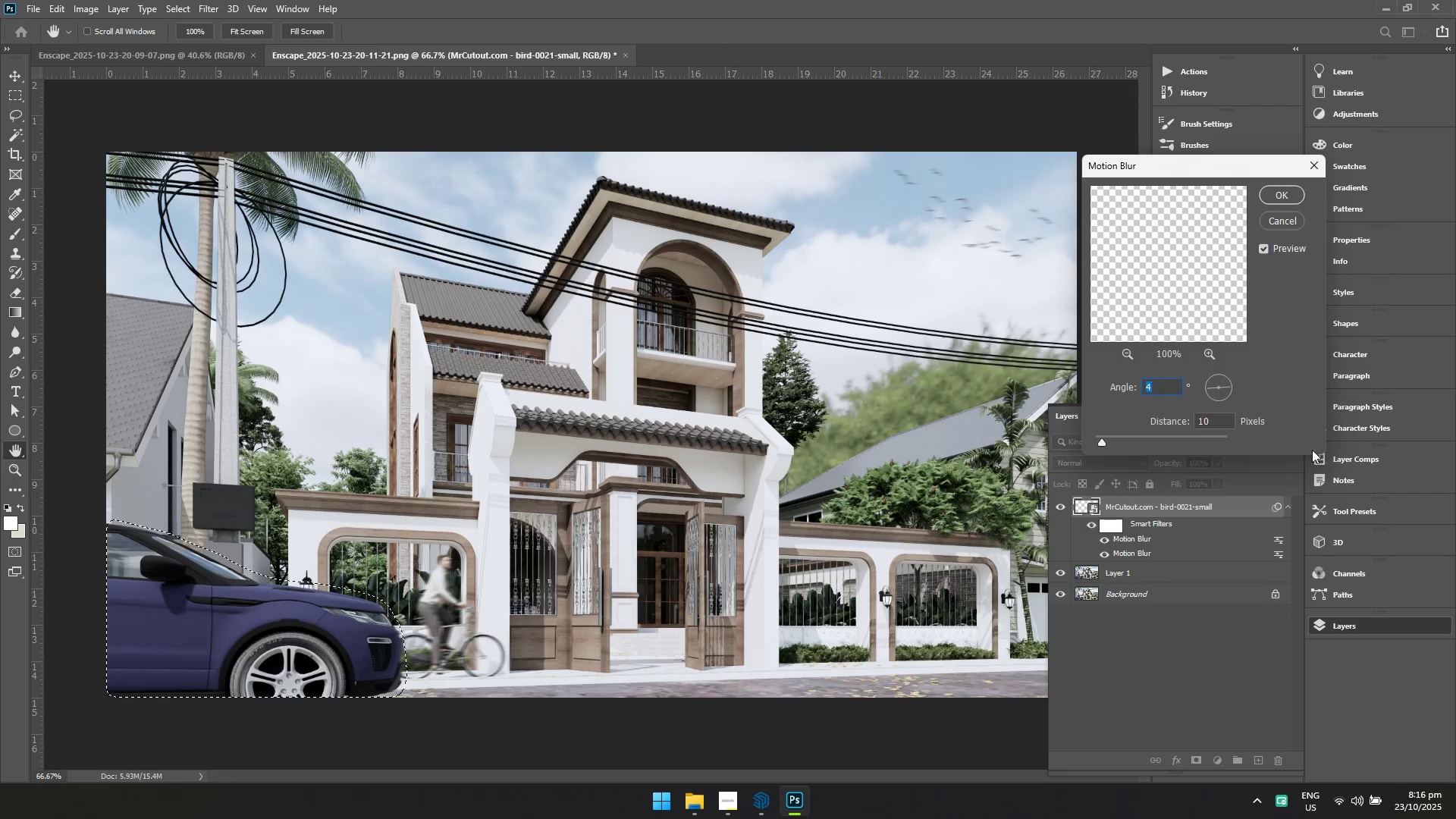 
left_click_drag(start_coordinate=[1218, 419], to_coordinate=[1138, 423])
 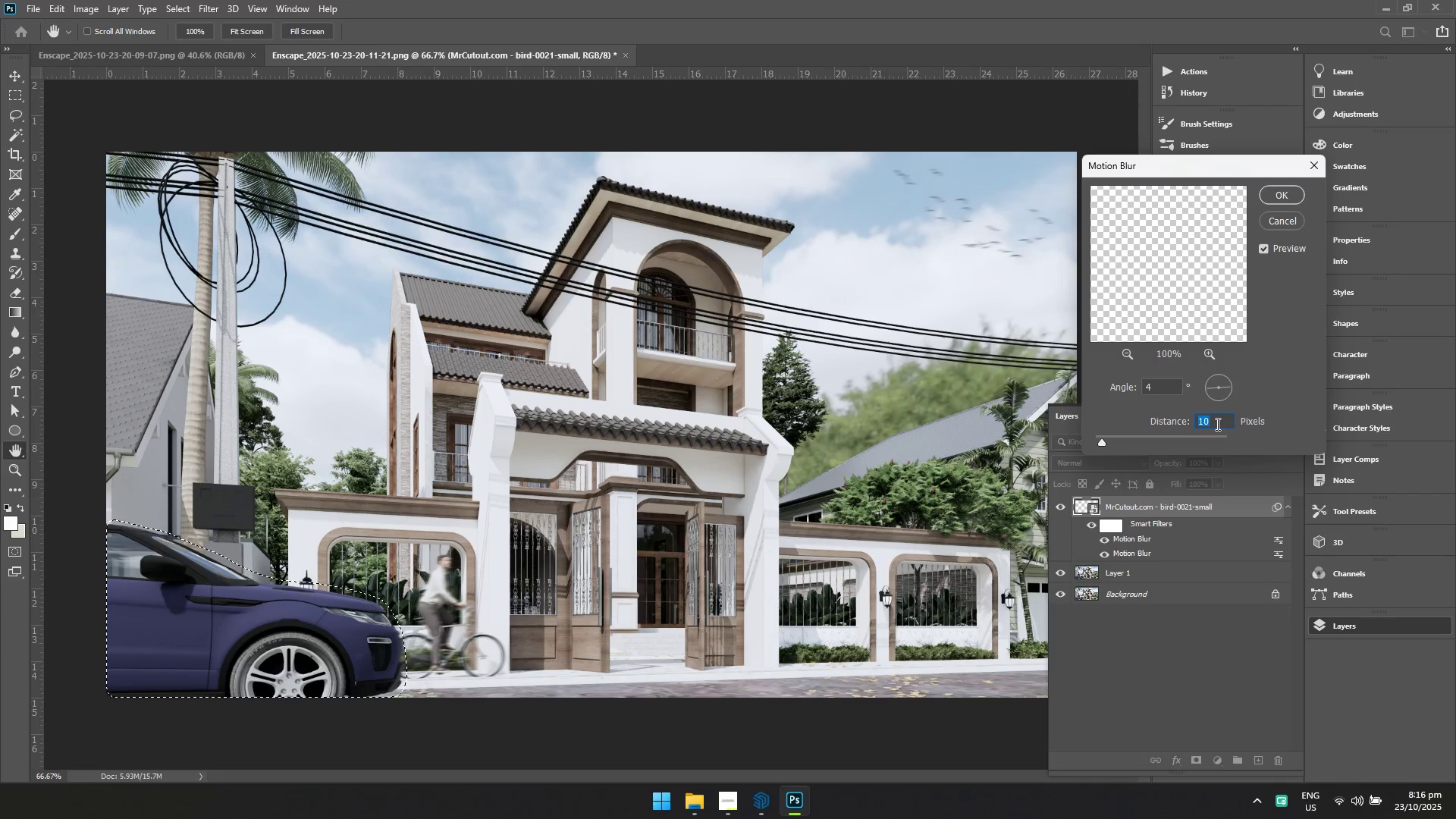 
type(70)
 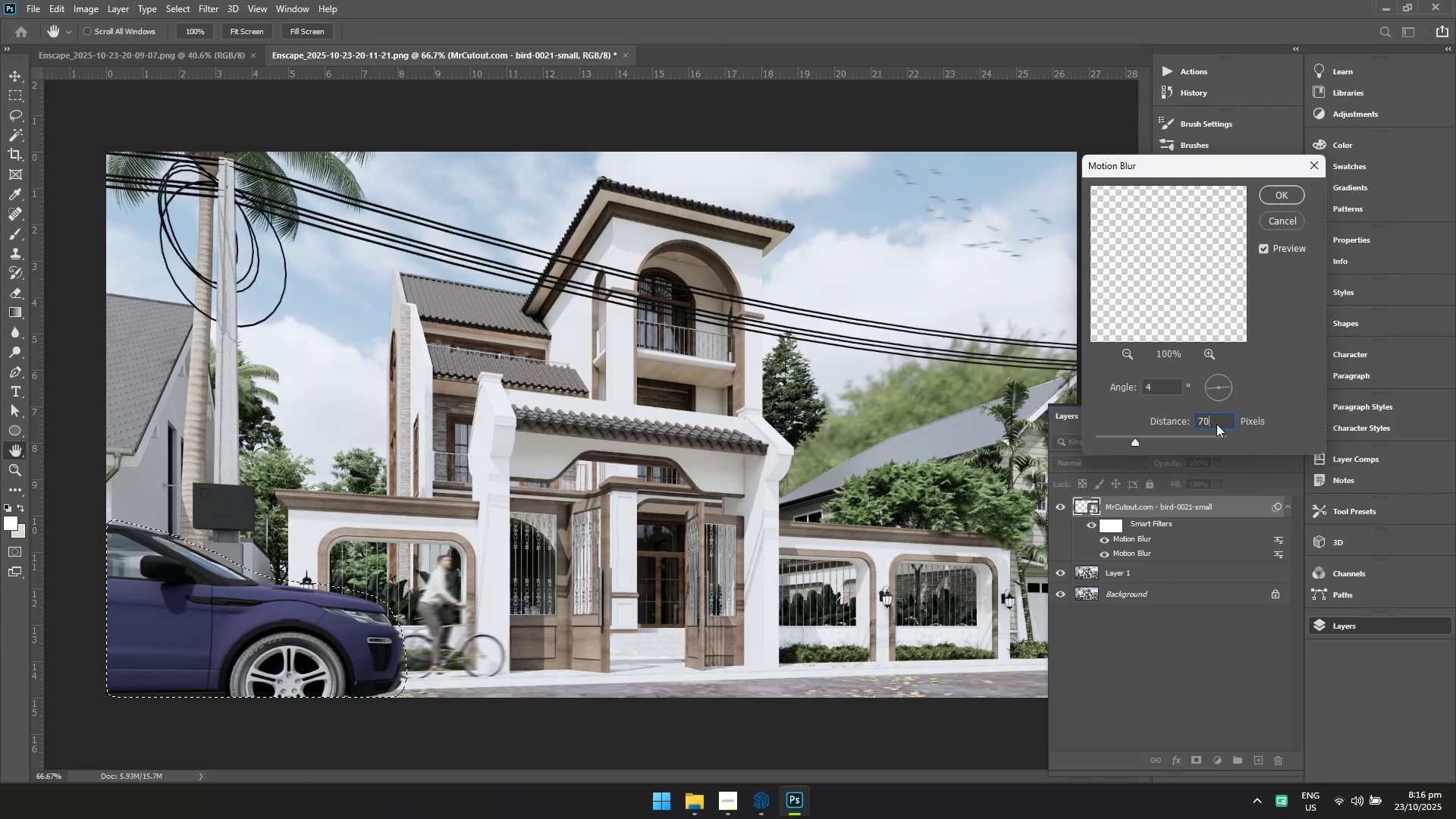 
key(Enter)
 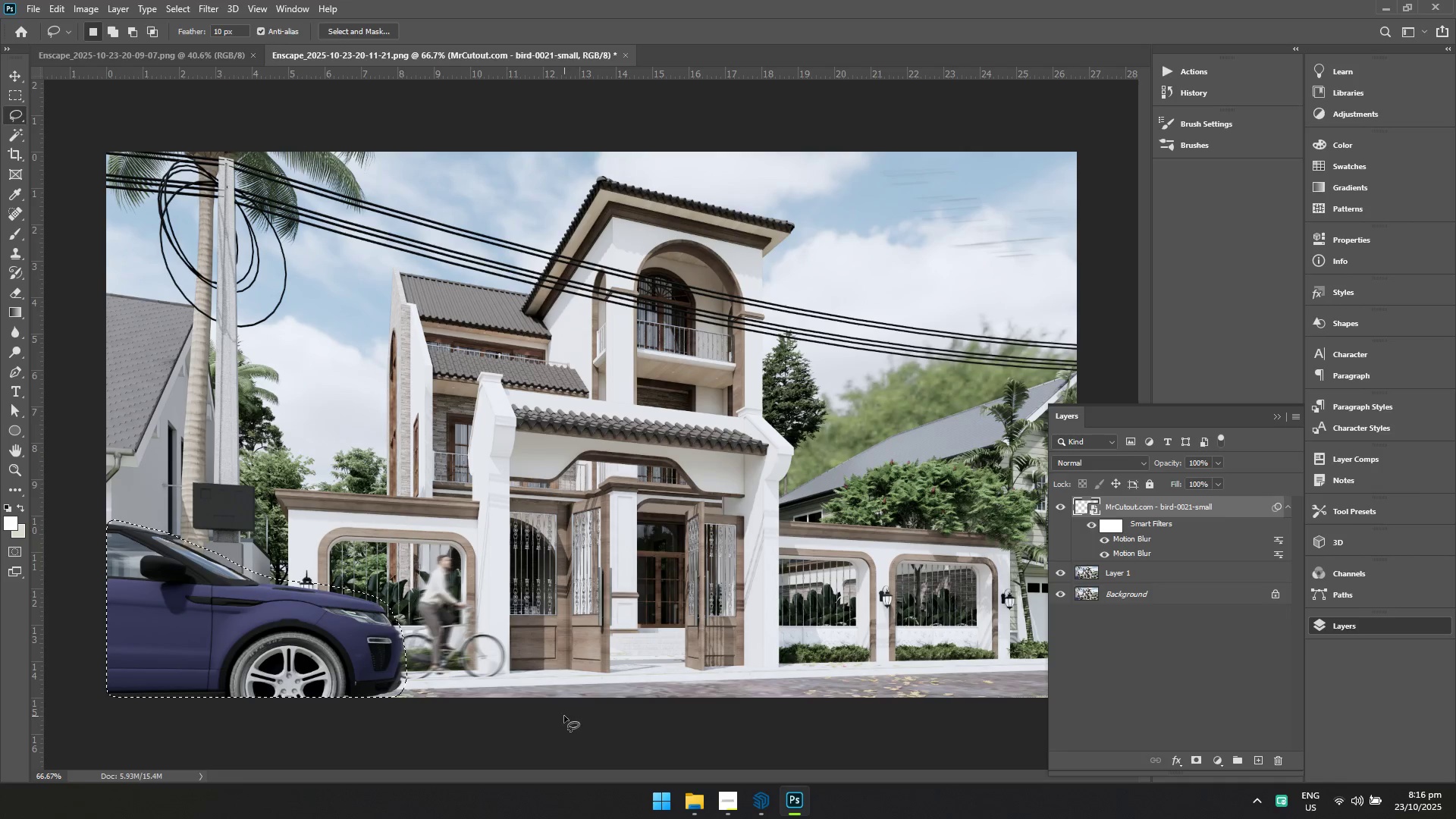 
key(Control+Z)
 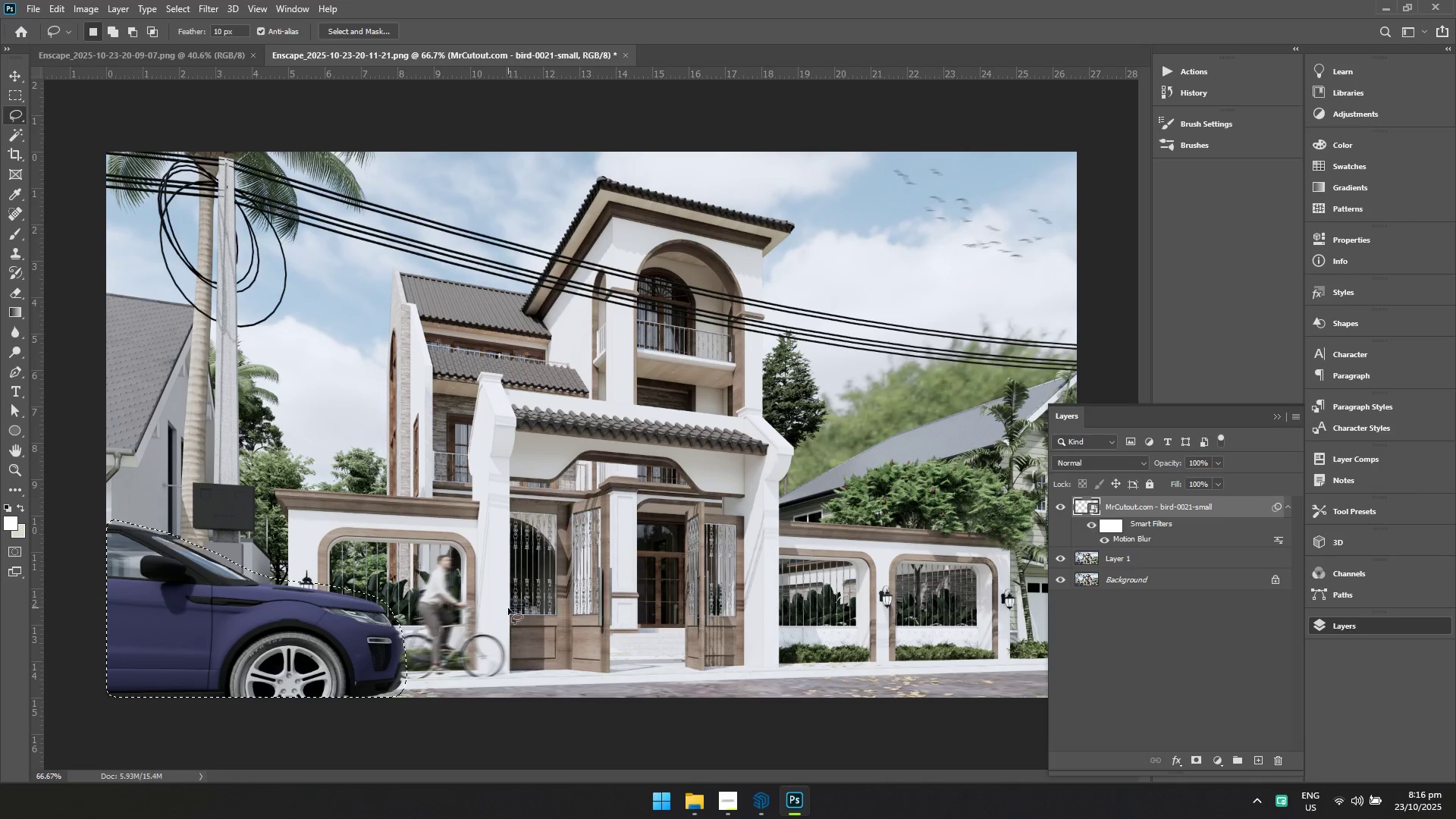 
key(Control+Z)
 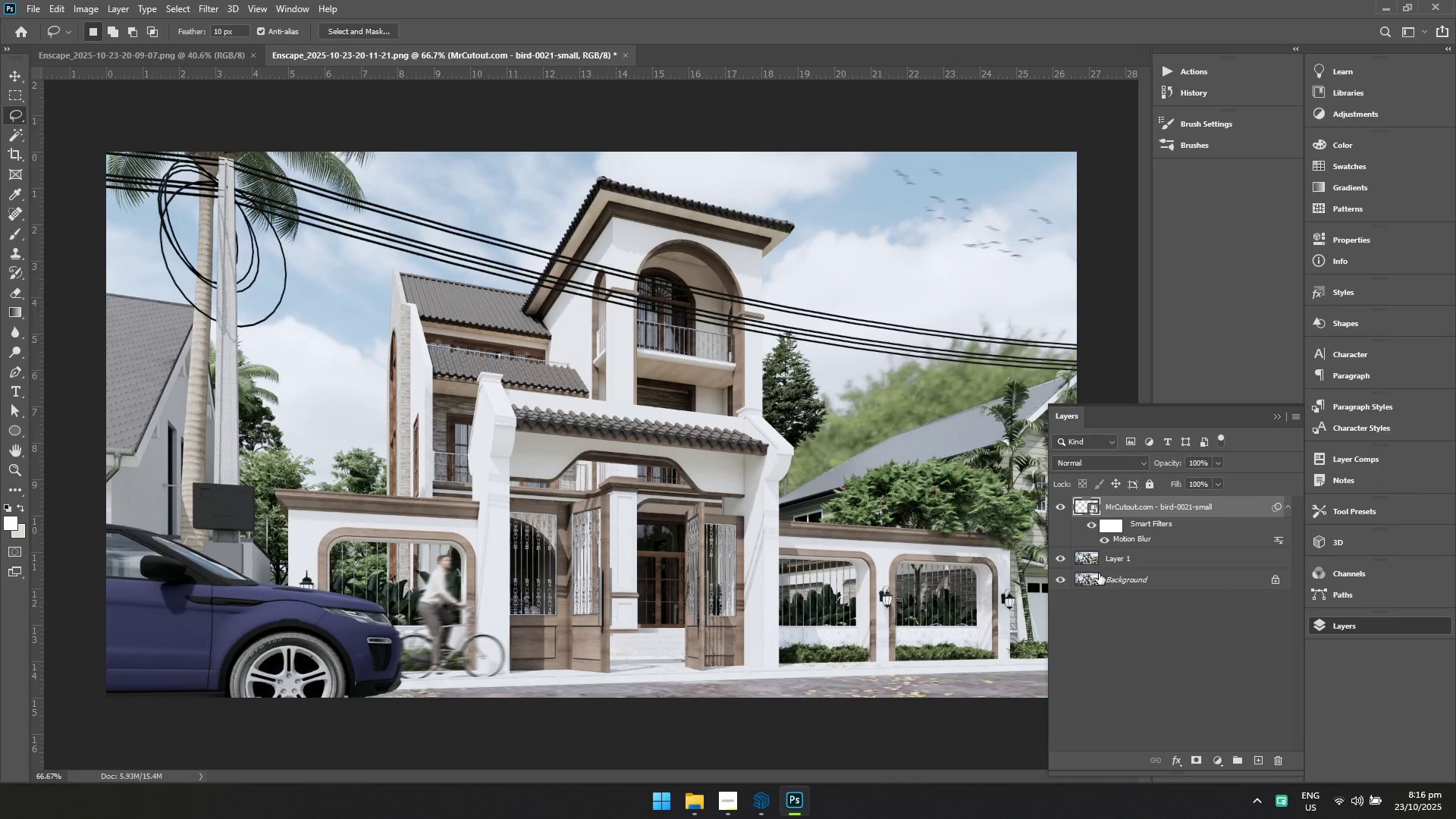 
left_click([1121, 557])
 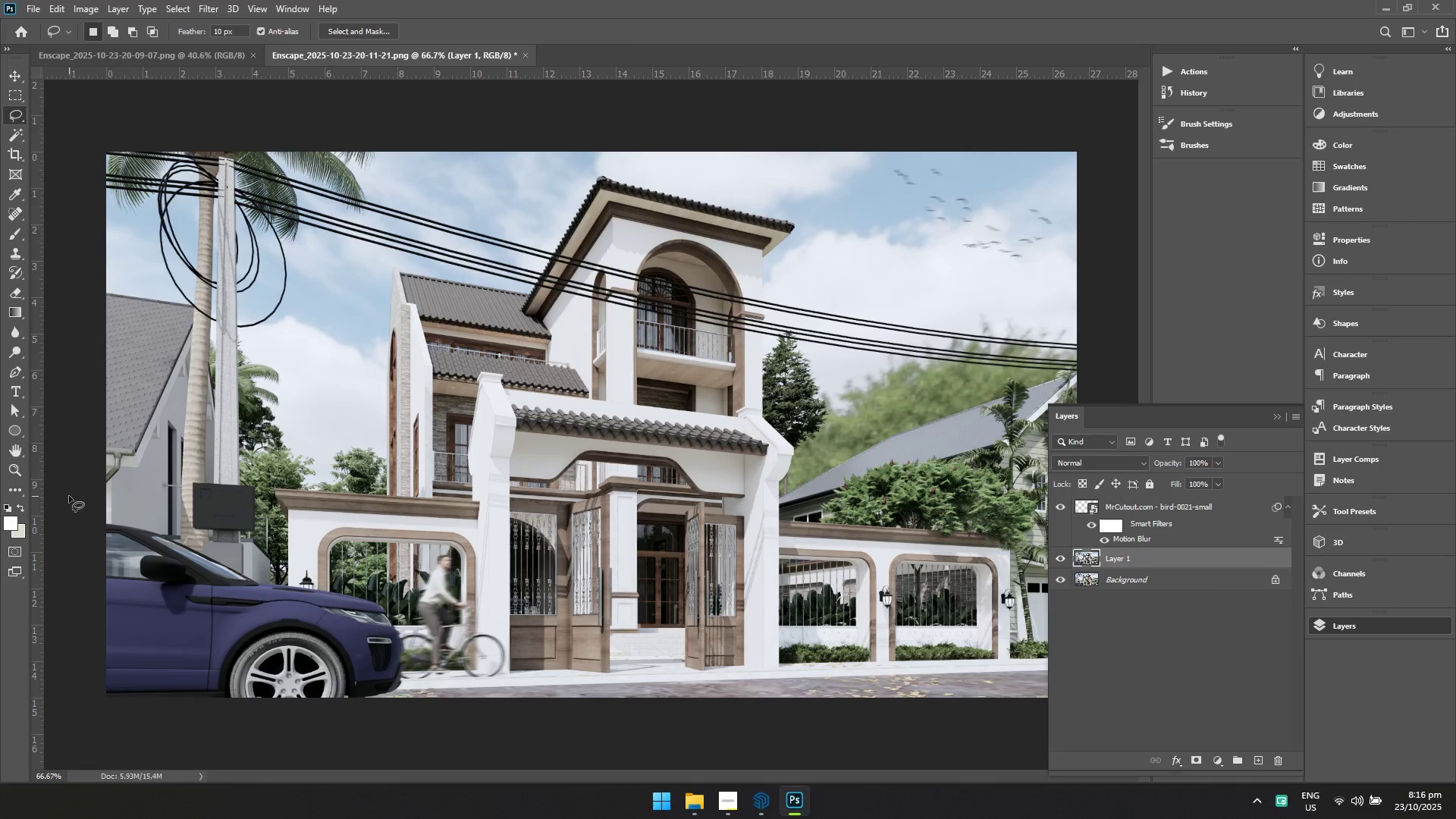 
left_click_drag(start_coordinate=[103, 517], to_coordinate=[120, 519])
 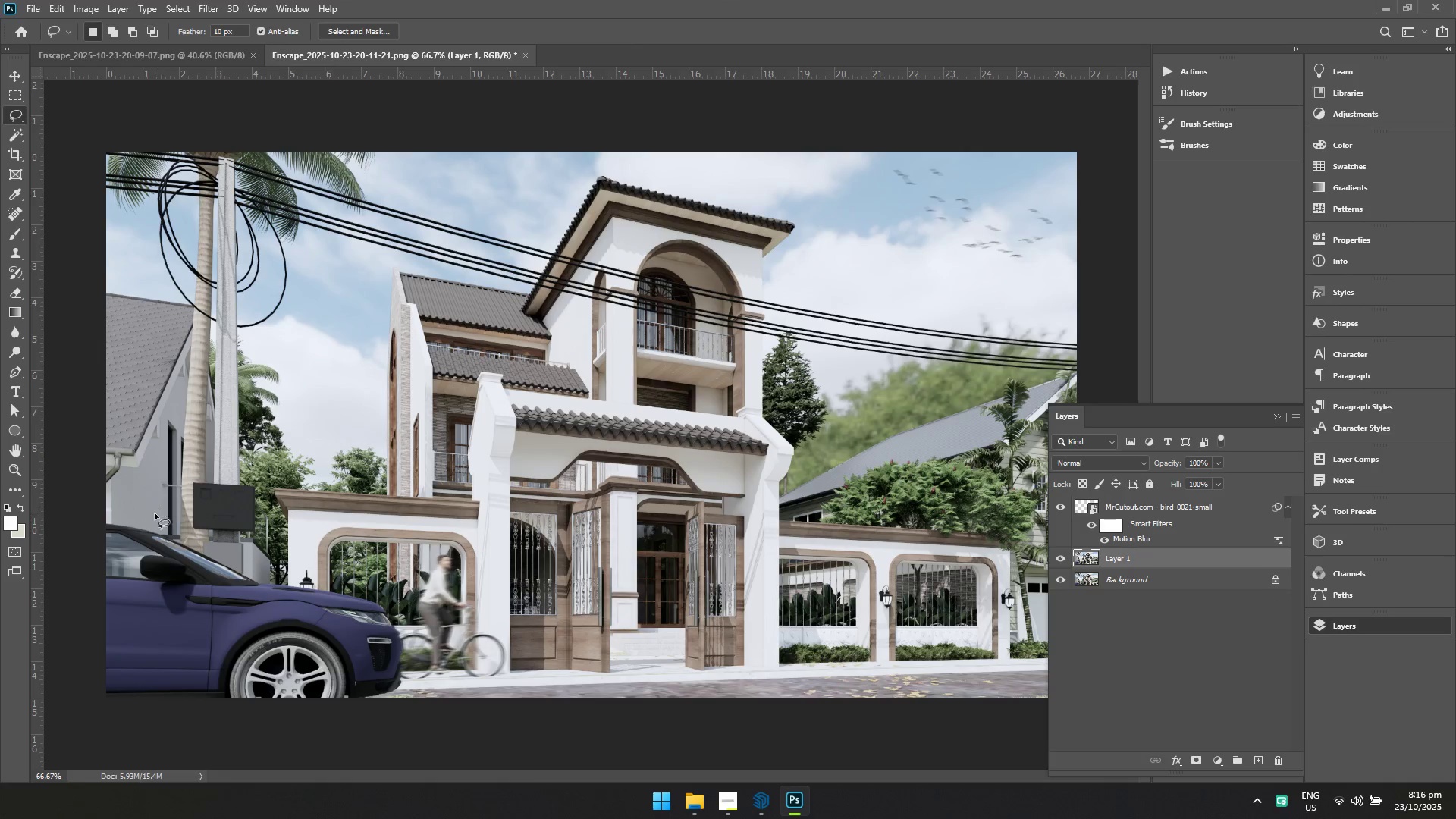 
left_click_drag(start_coordinate=[104, 520], to_coordinate=[0, 817])
 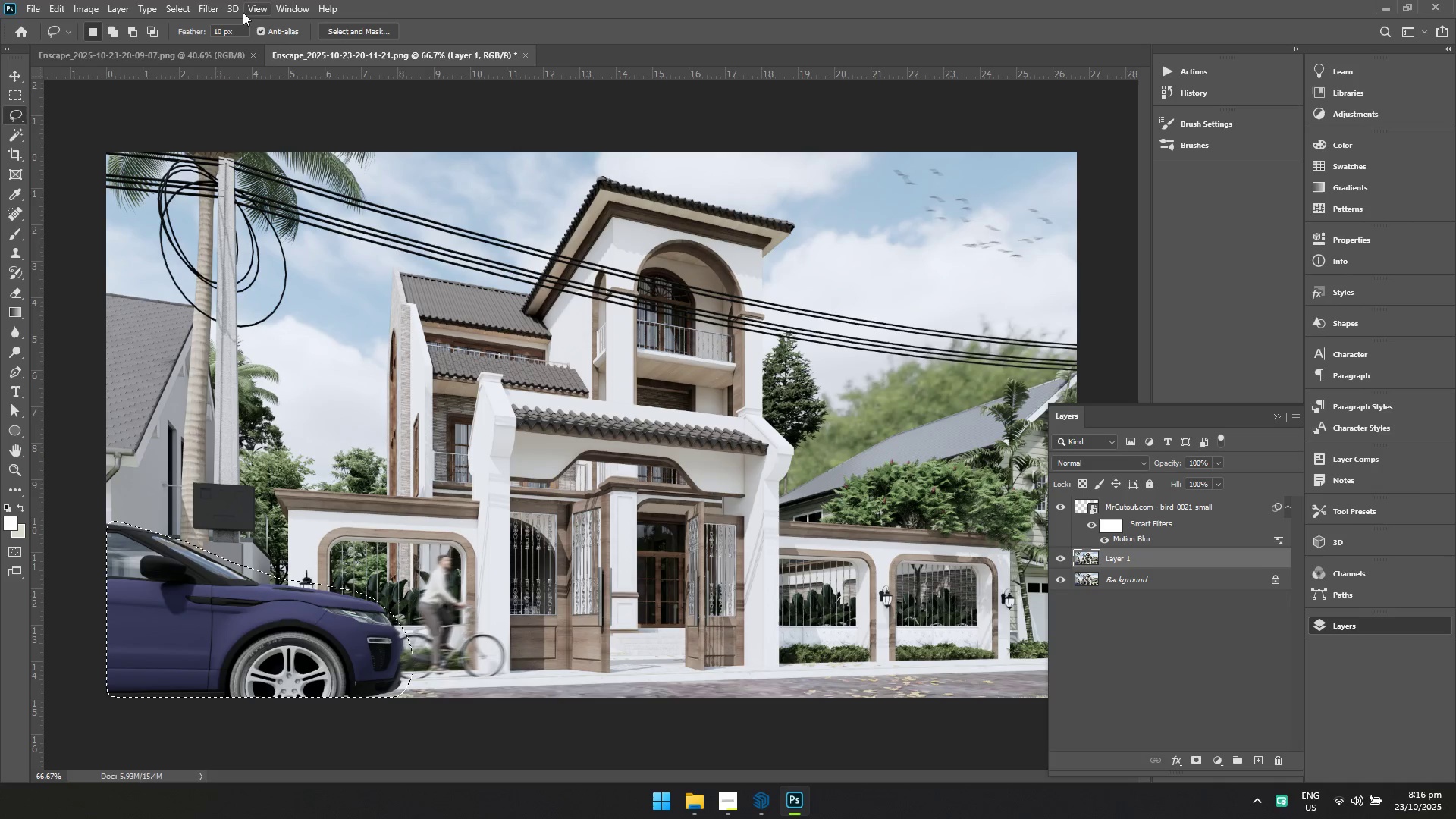 
left_click([202, 9])
 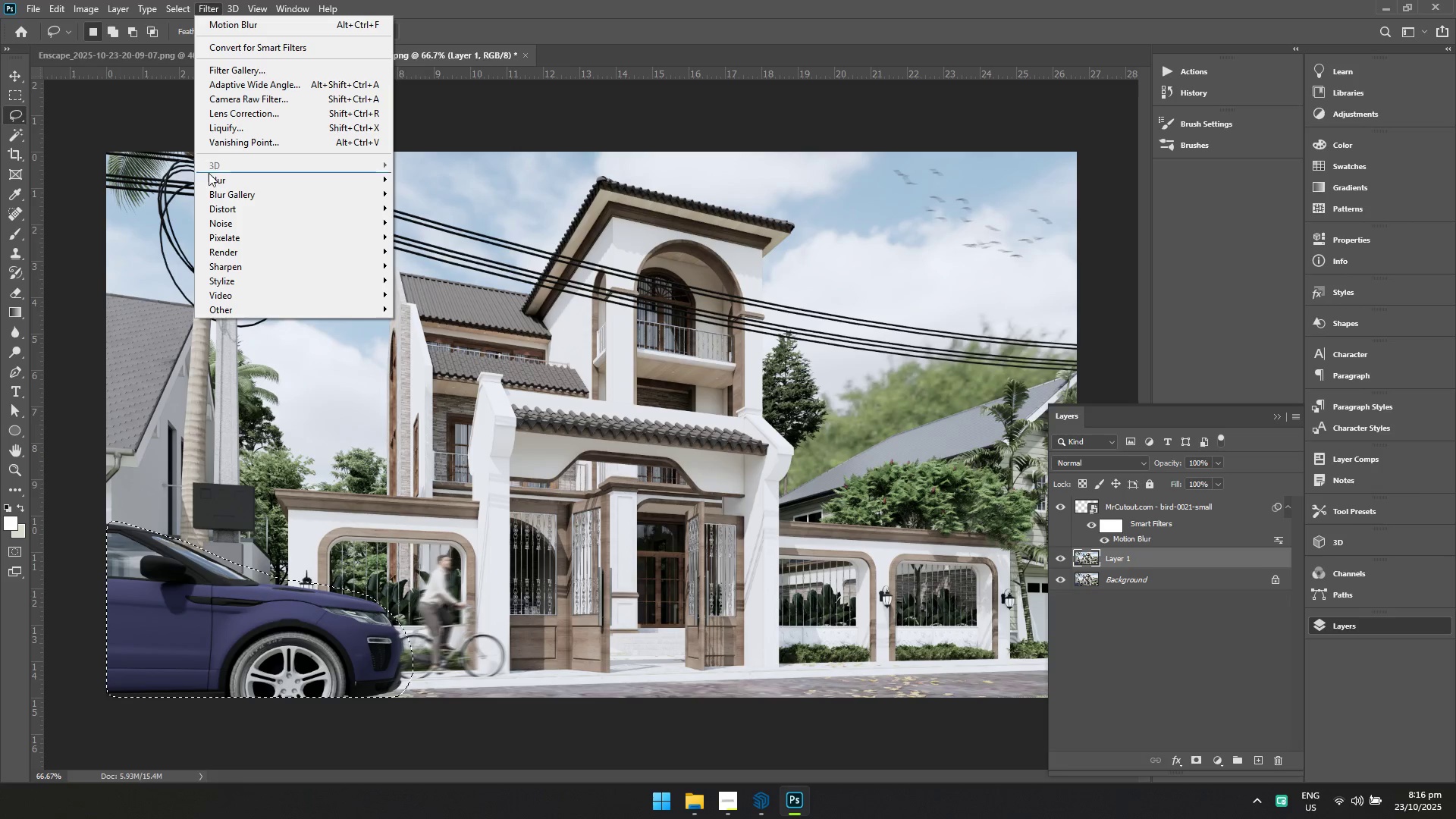 
double_click([209, 179])
 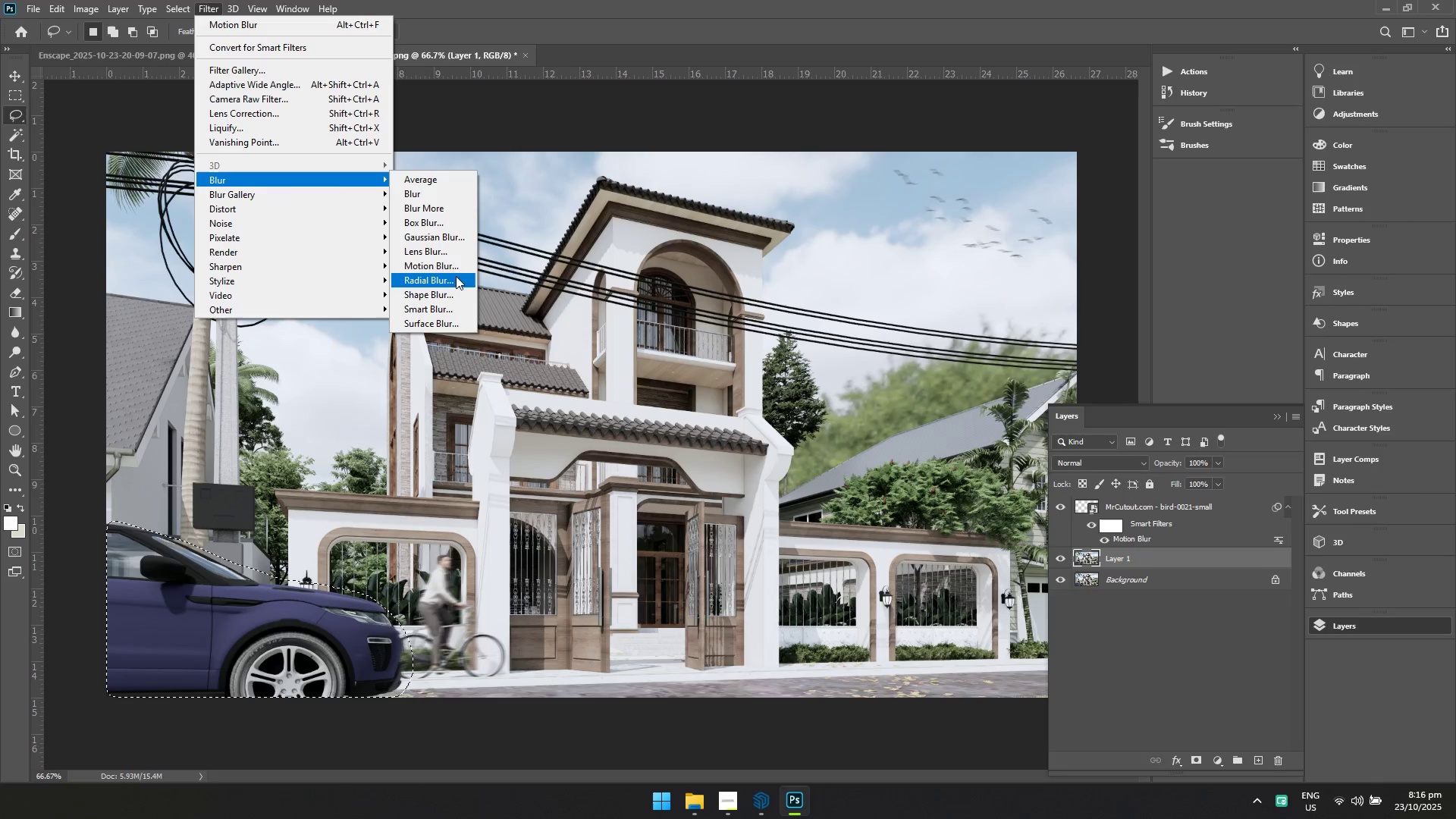 
left_click([445, 266])
 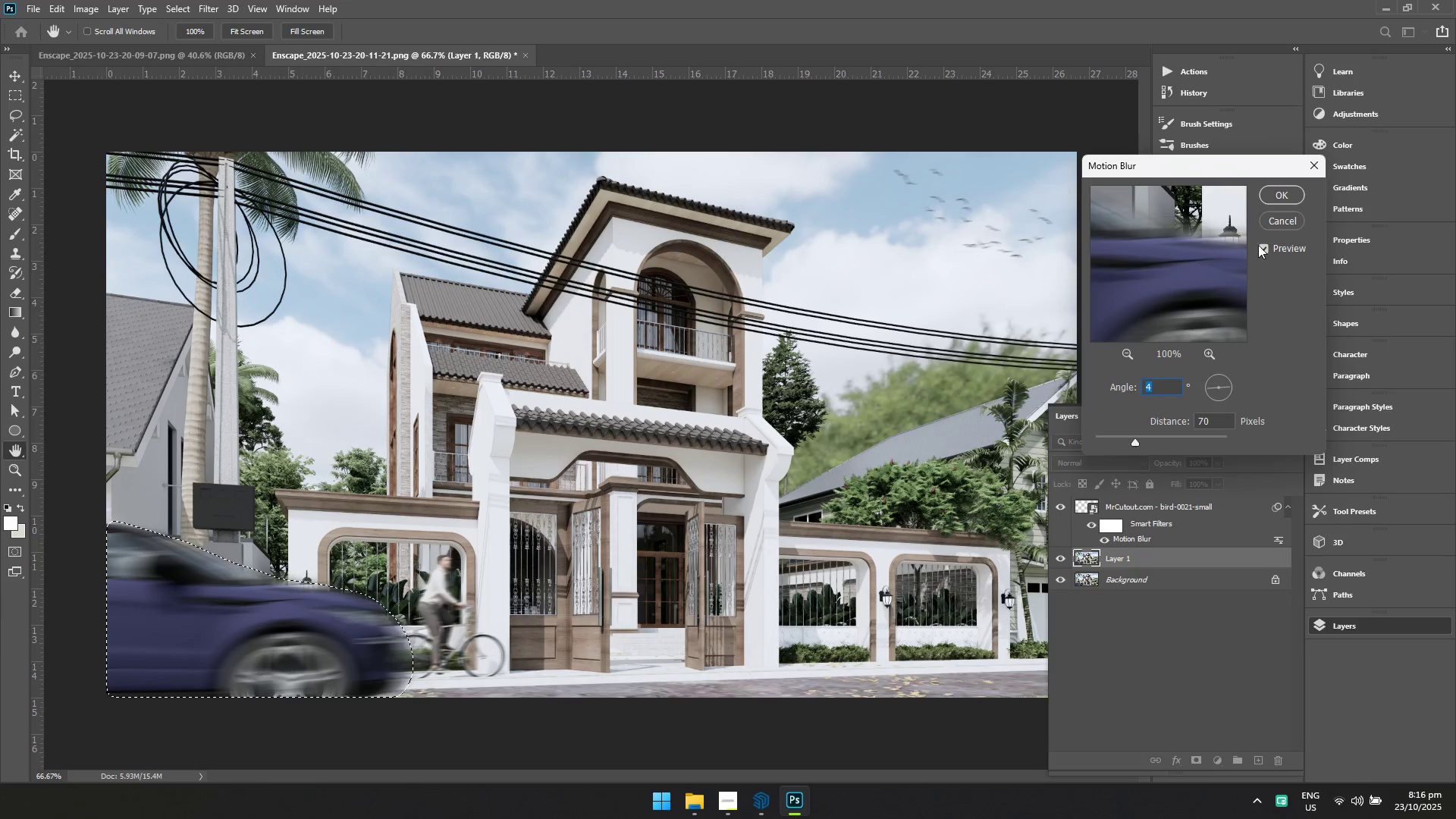 
left_click([1272, 187])
 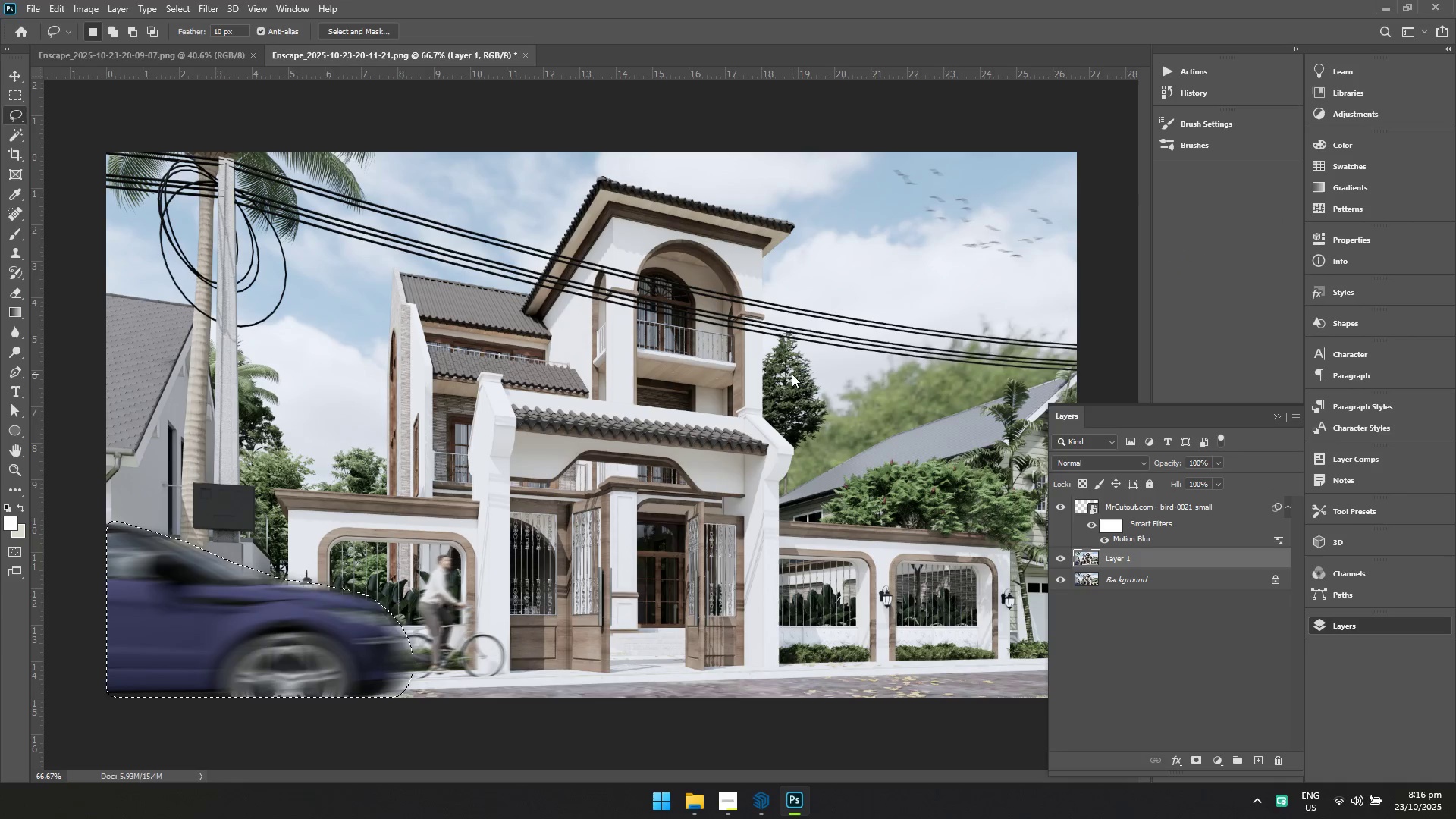 
right_click([792, 374])
 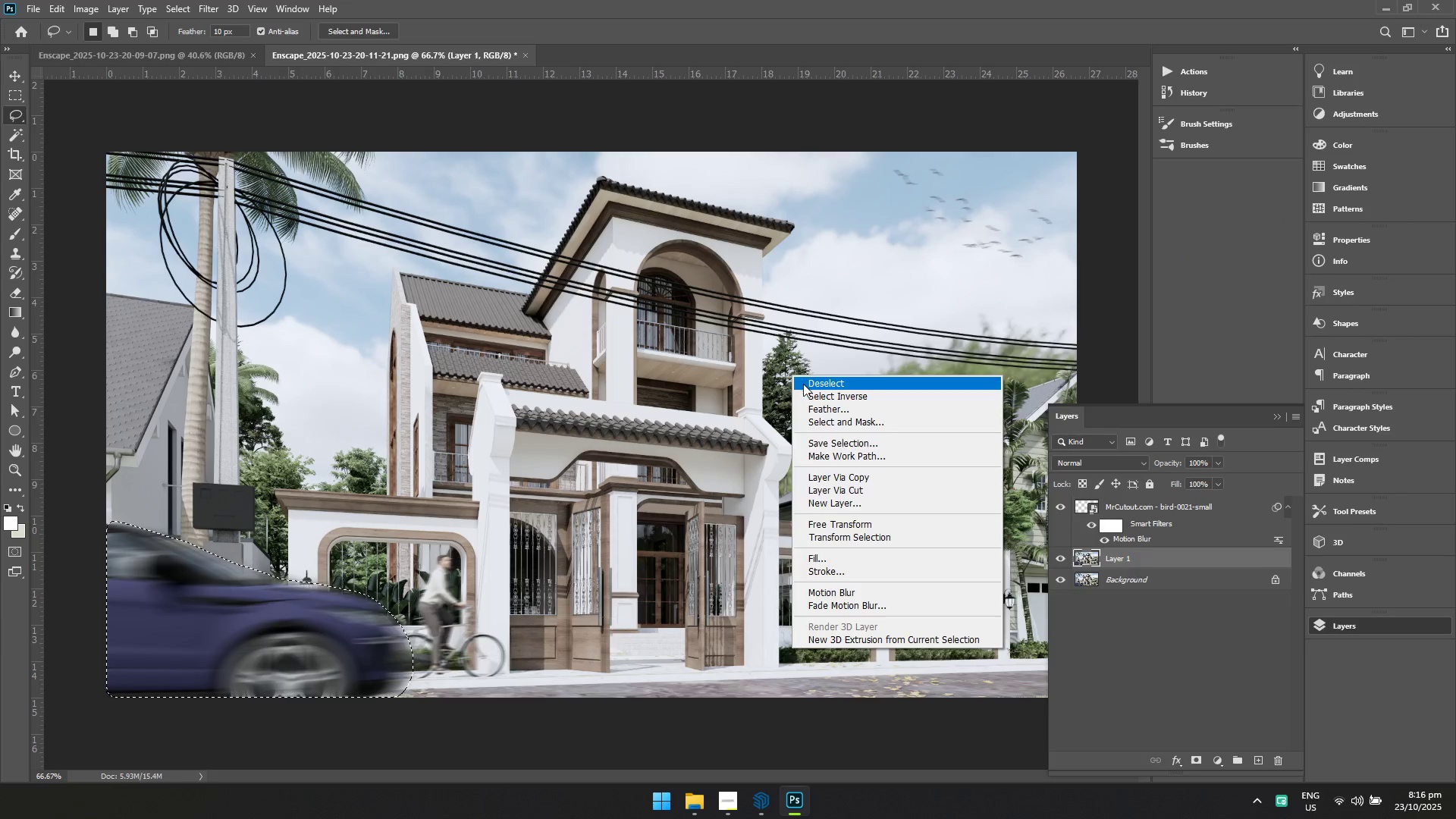 
left_click([803, 384])
 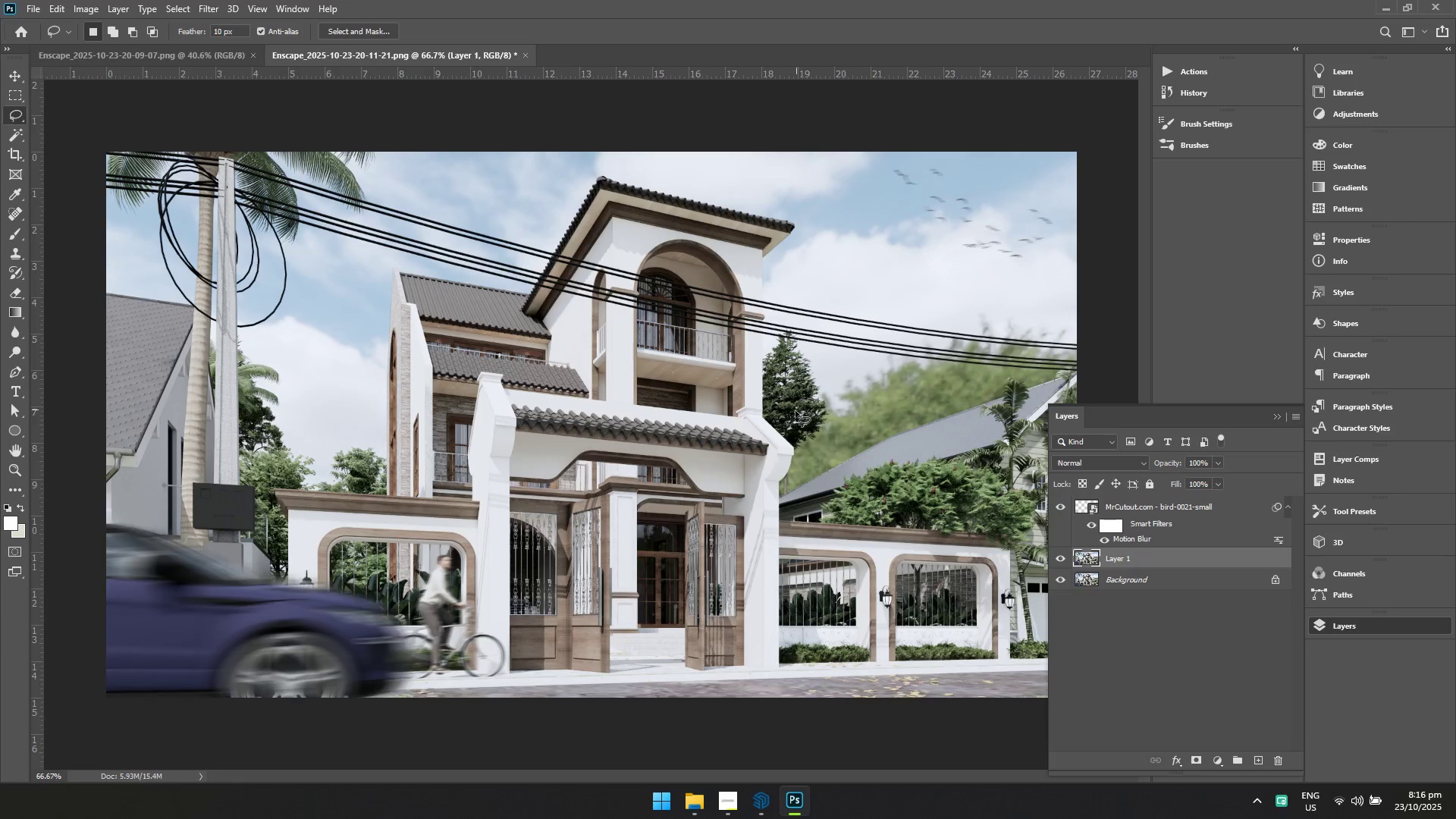 
hold_key(key=Space, duration=0.73)
 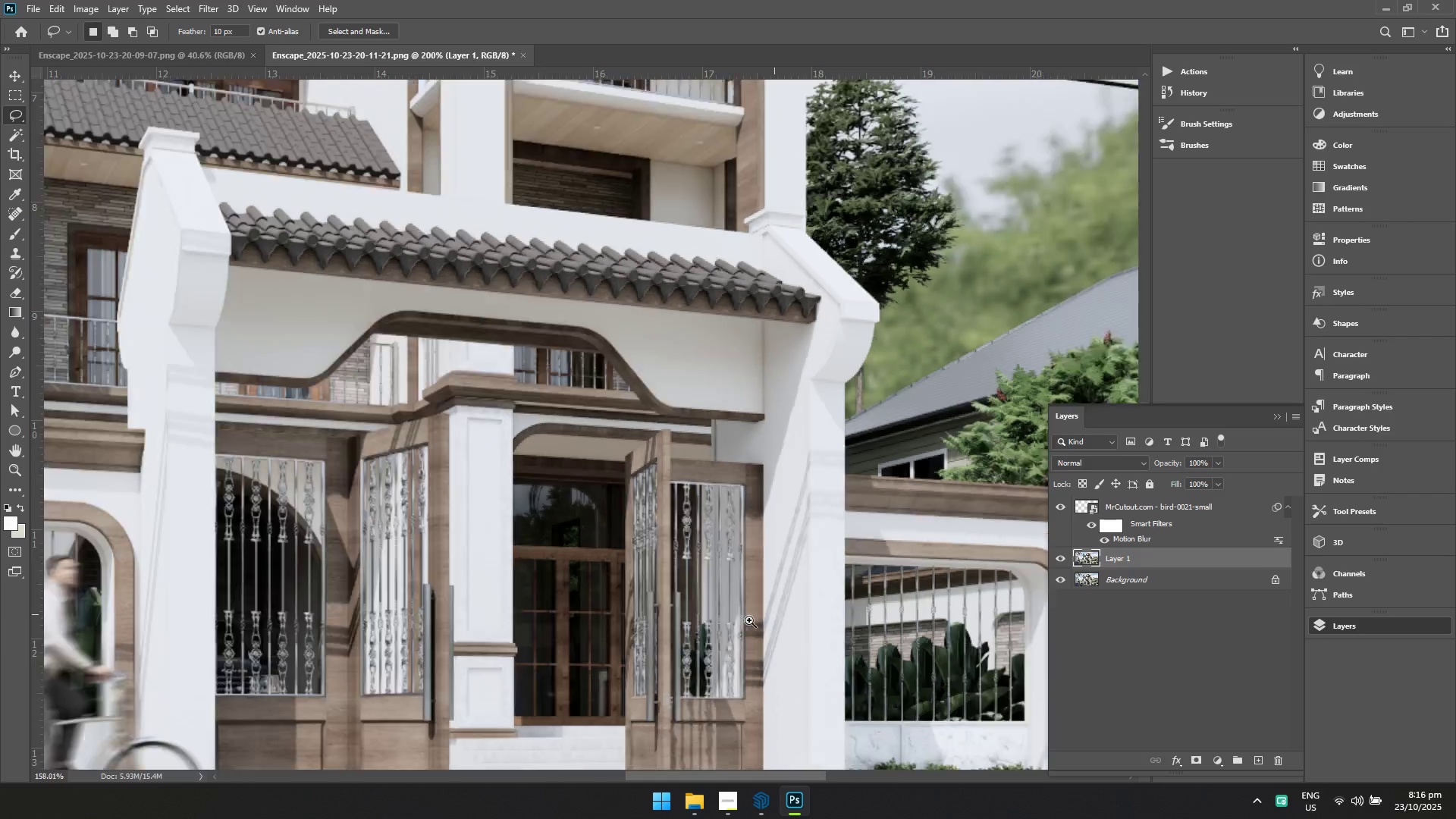 
hold_key(key=ControlLeft, duration=0.76)
left_click([695, 575])
 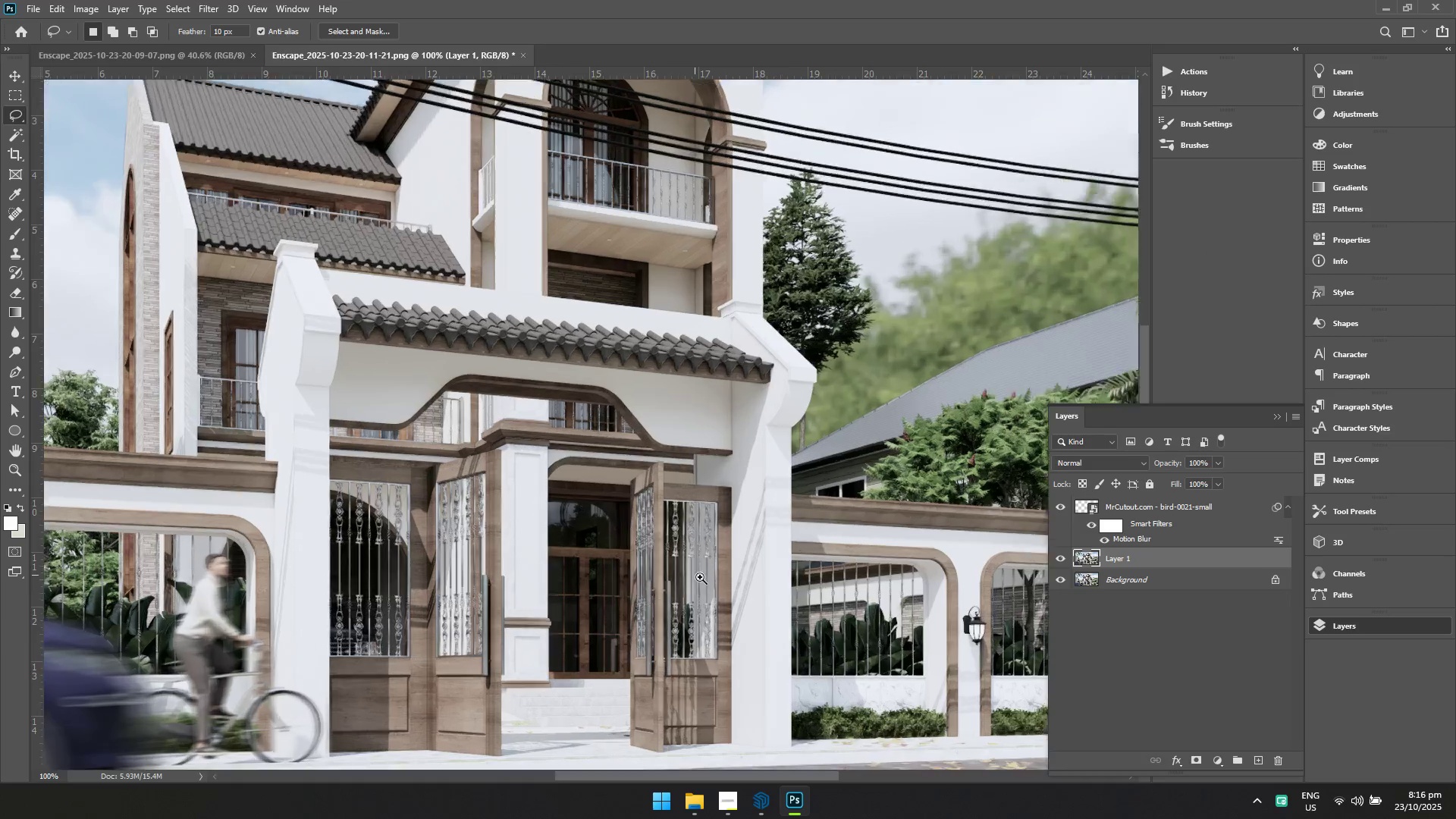 
hold_key(key=Space, duration=1.44)
 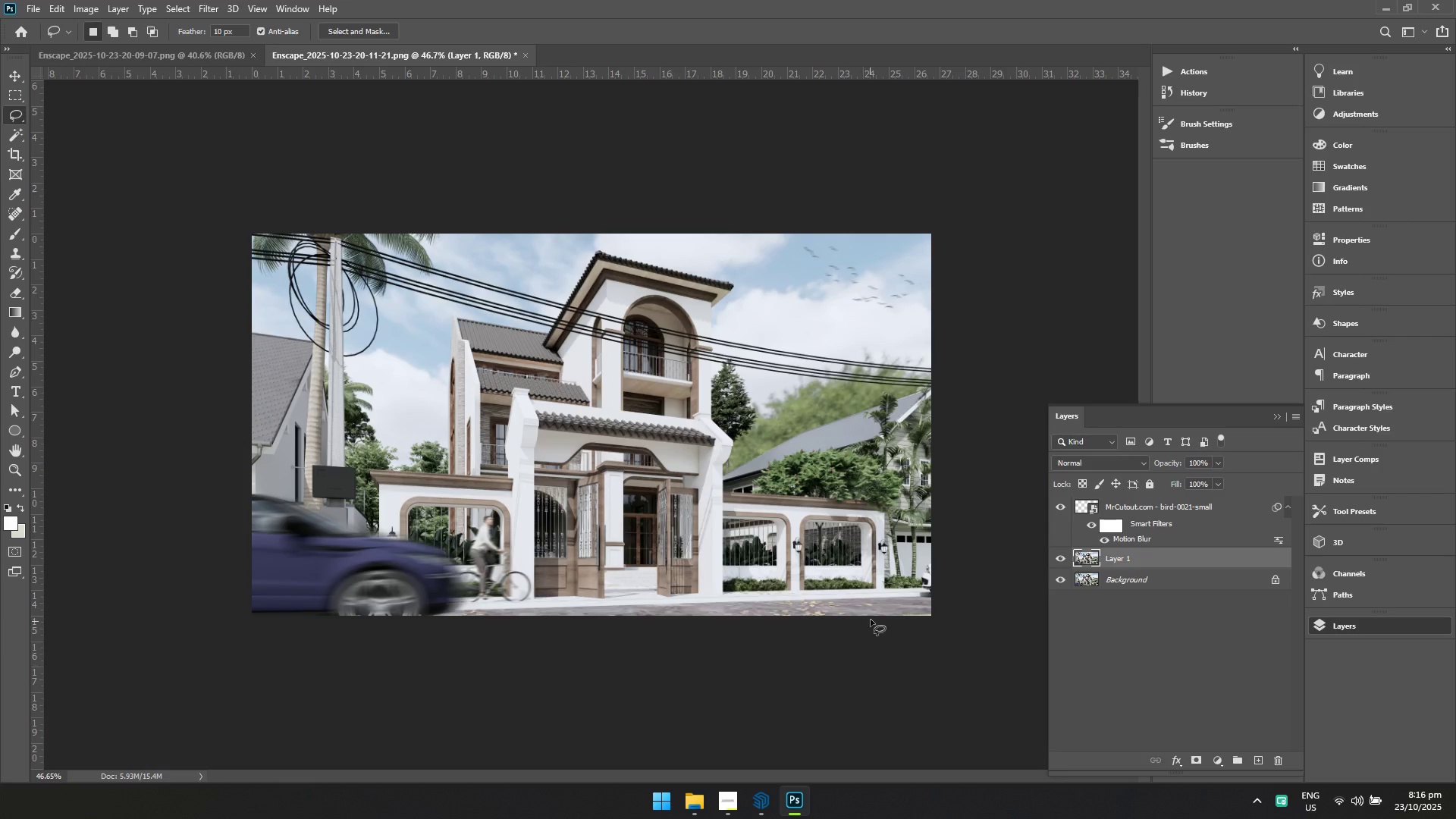 
hold_key(key=ControlLeft, duration=1.45)
left_click_drag(start_coordinate=[774, 614], to_coordinate=[686, 652])
 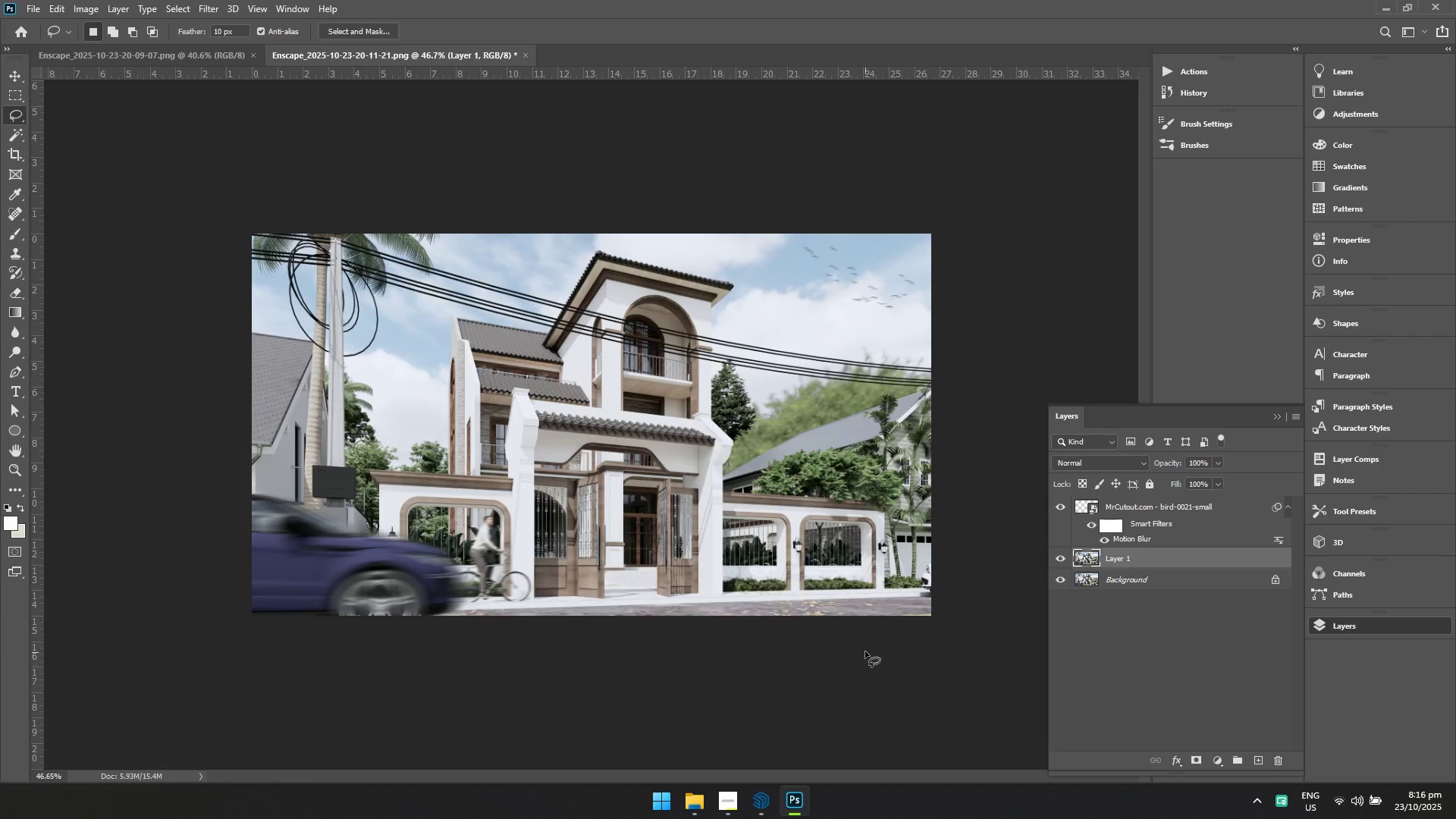 
hold_key(key=ControlLeft, duration=1.31)
 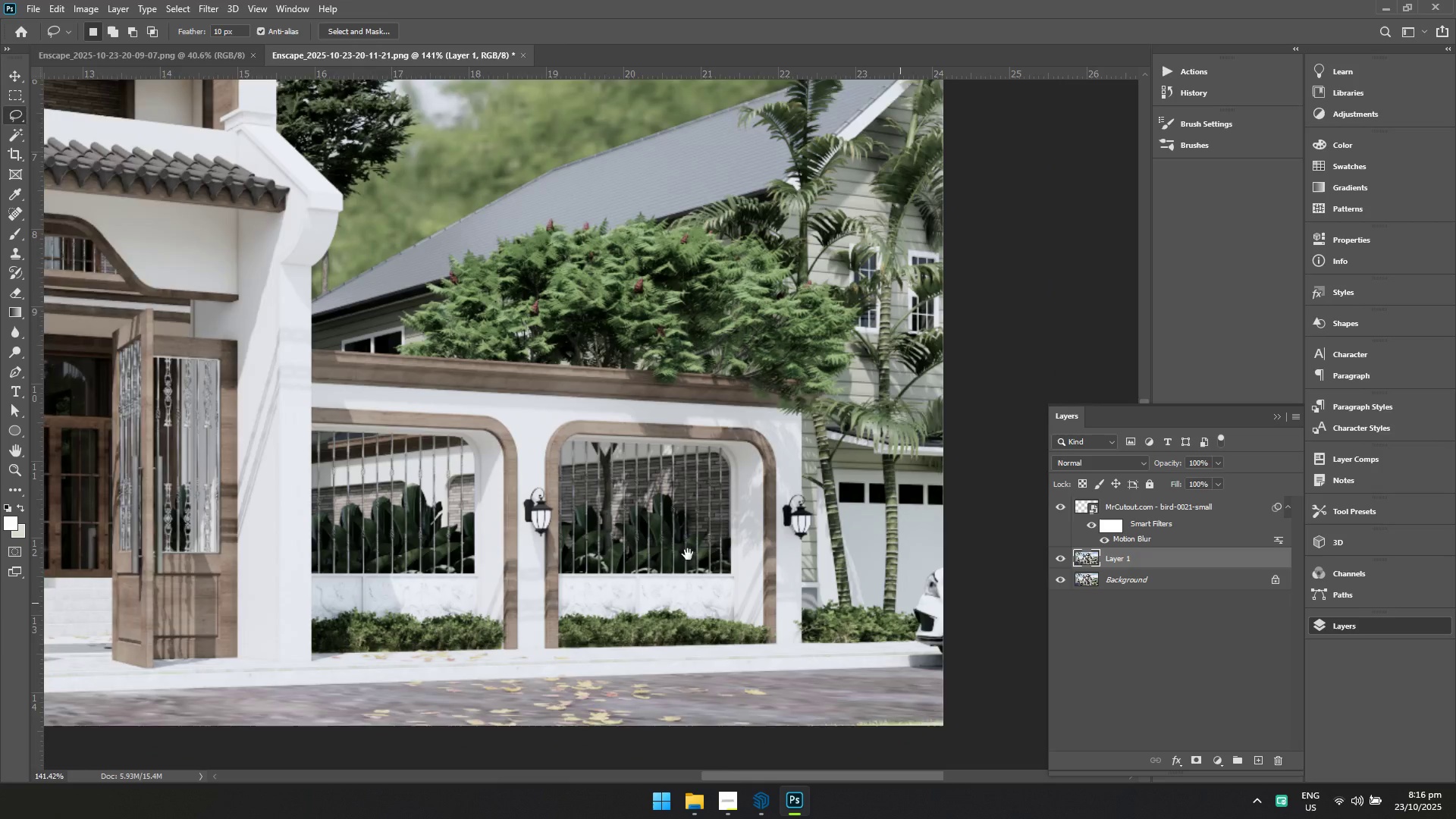 
hold_key(key=Space, duration=1.29)
 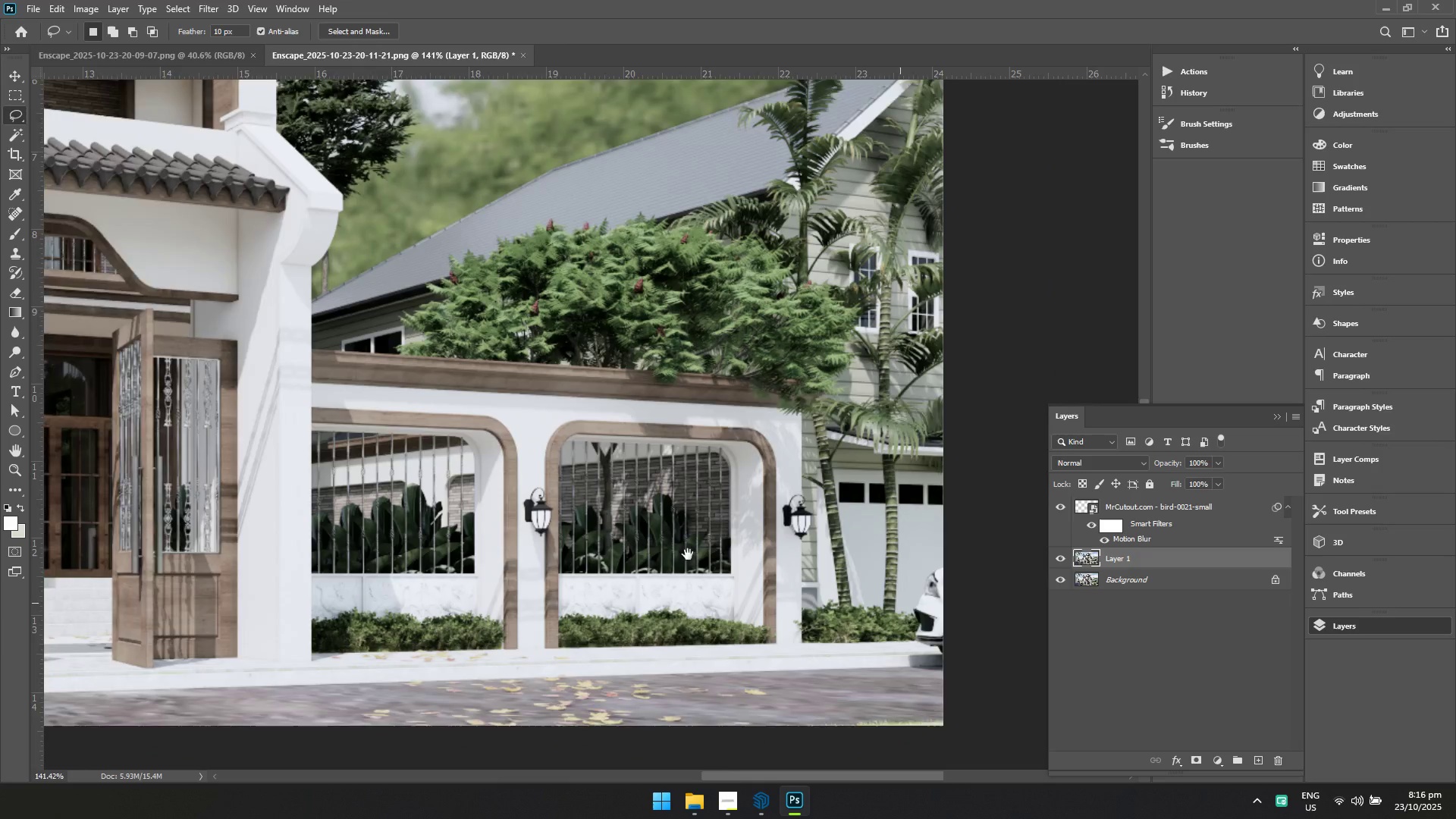 
left_click_drag(start_coordinate=[878, 583], to_coordinate=[948, 623])
 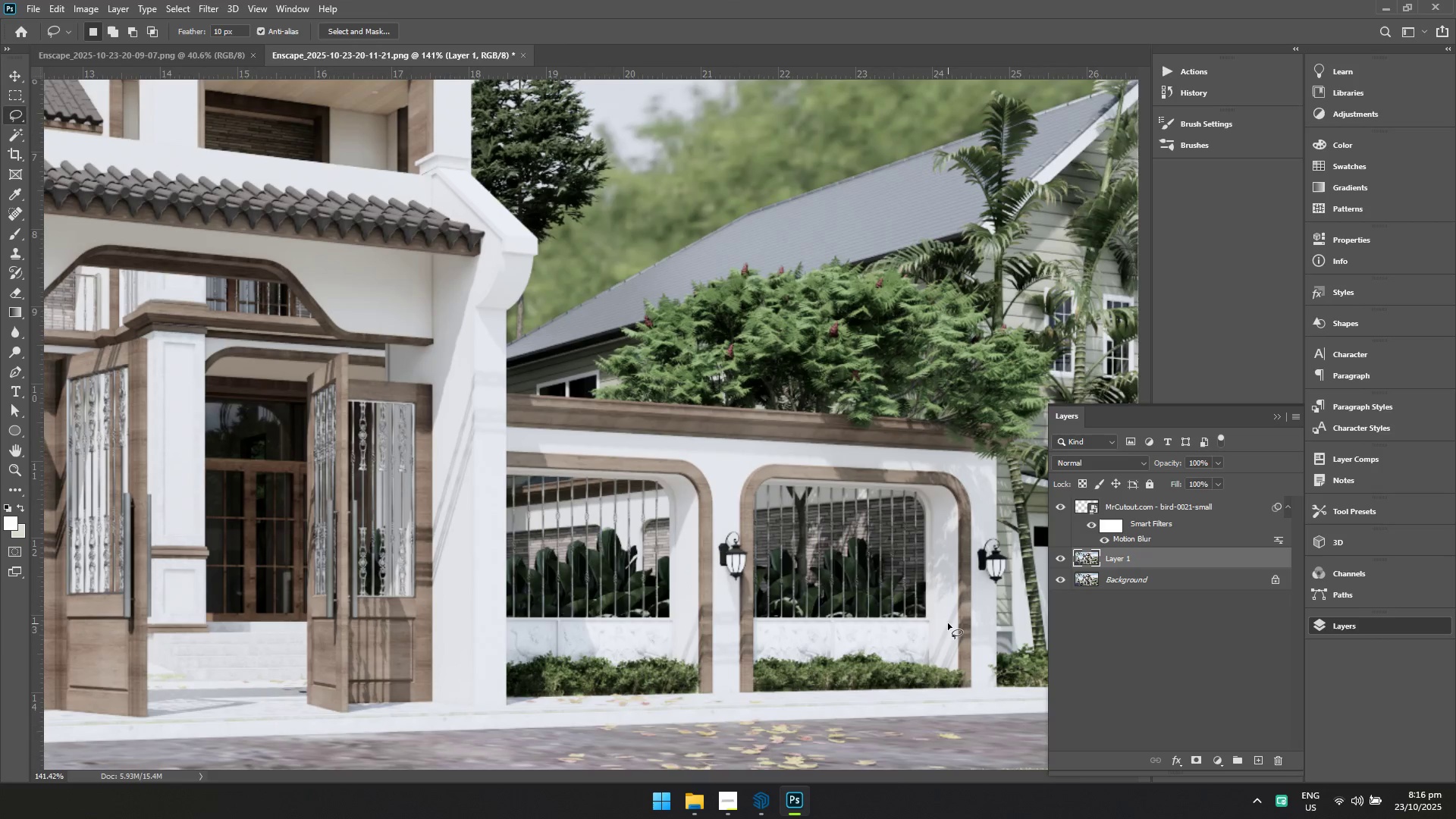 
hold_key(key=Space, duration=0.71)
 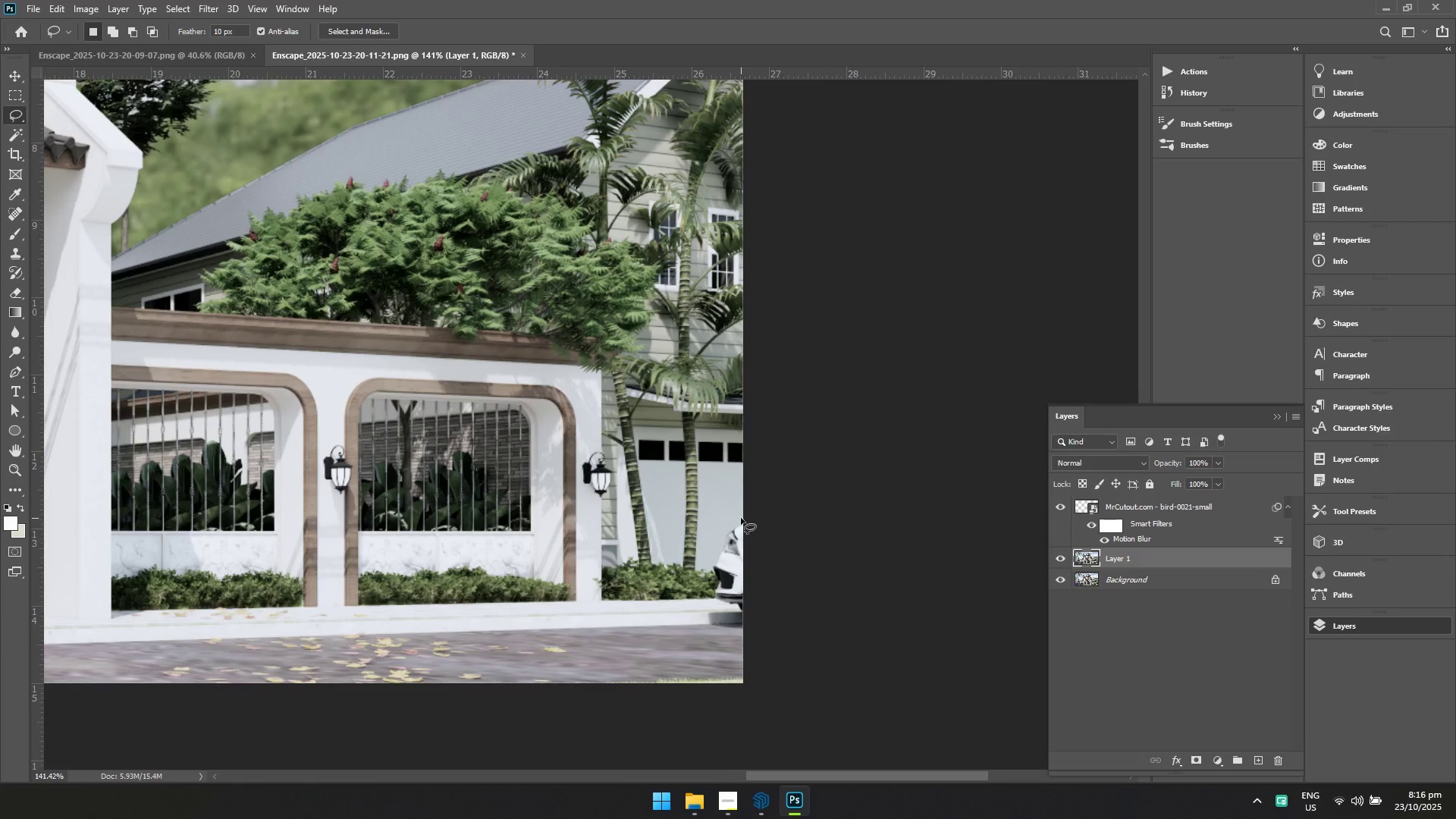 
left_click_drag(start_coordinate=[900, 603], to_coordinate=[505, 516])
 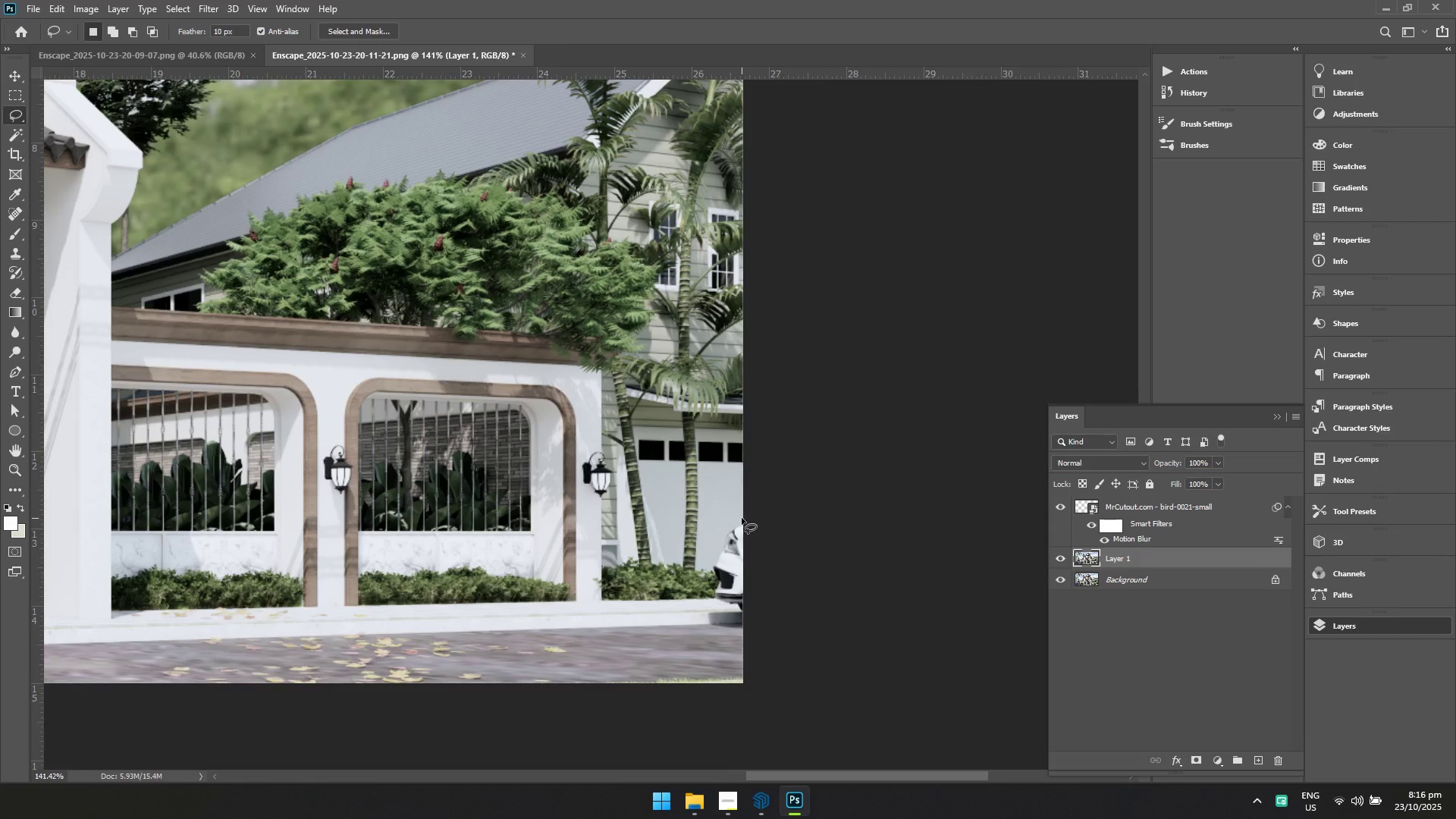 
left_click_drag(start_coordinate=[745, 518], to_coordinate=[802, 626])
 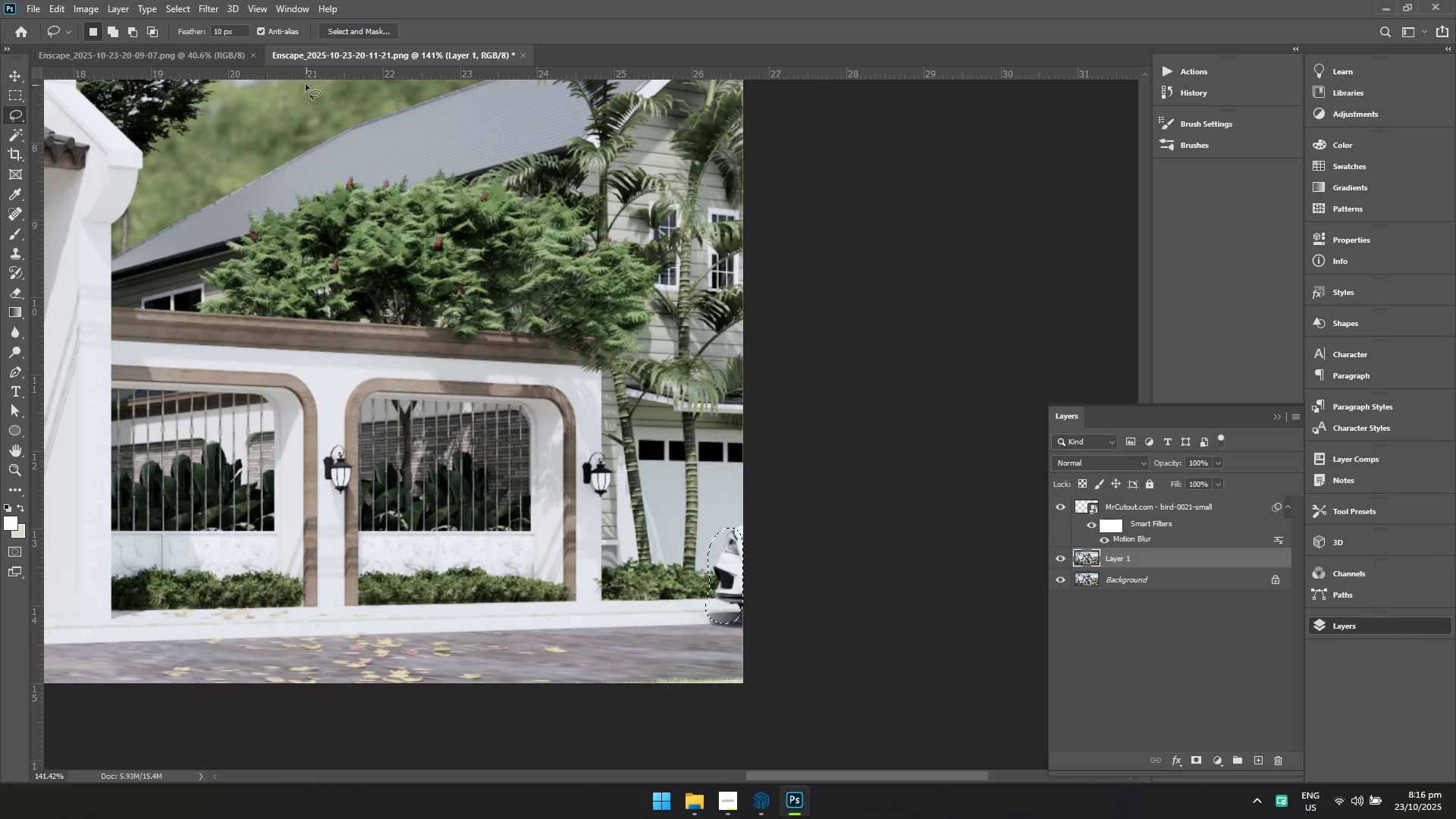 
left_click_drag(start_coordinate=[204, 11], to_coordinate=[206, 16])
 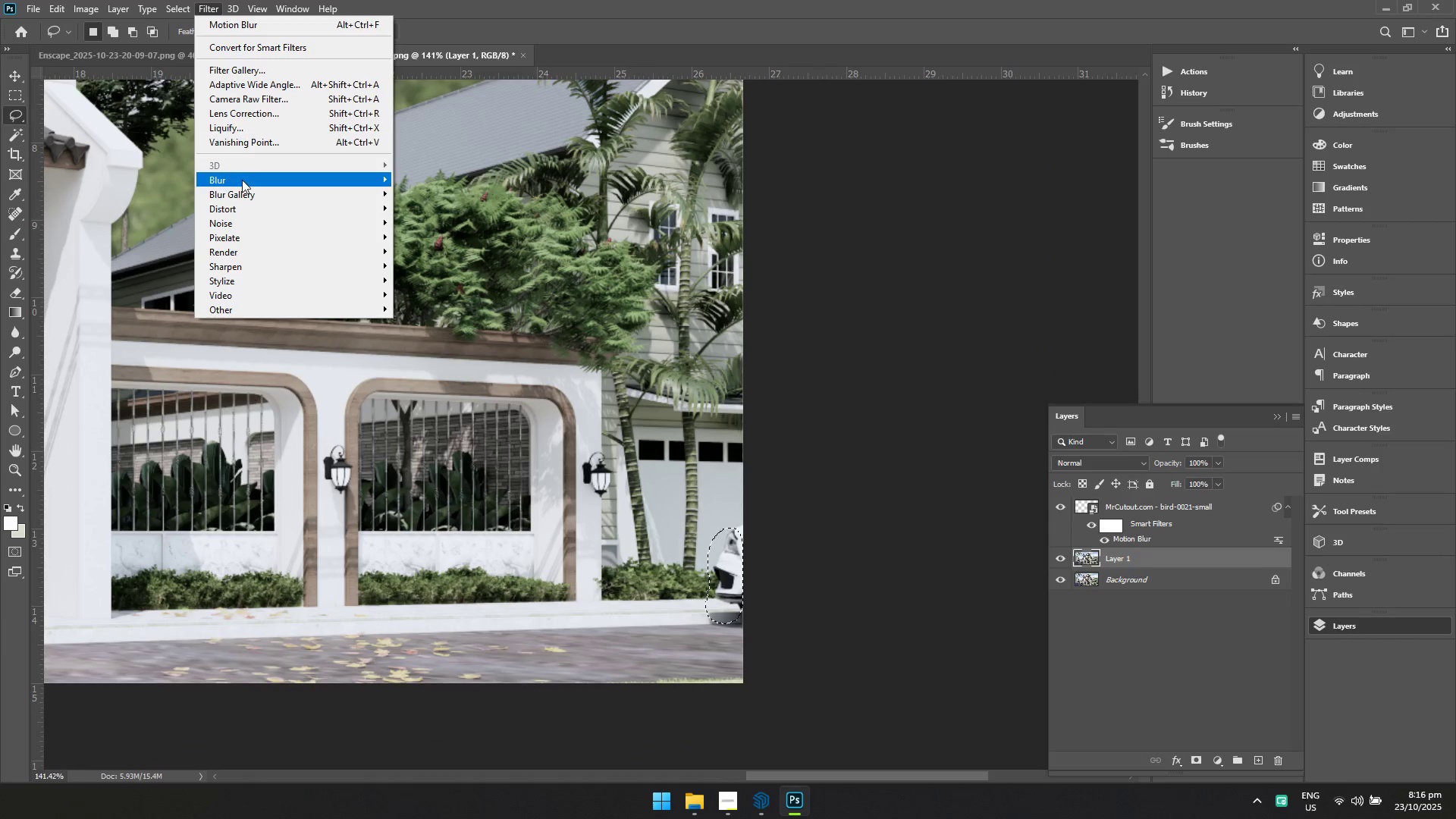 
left_click([242, 180])
 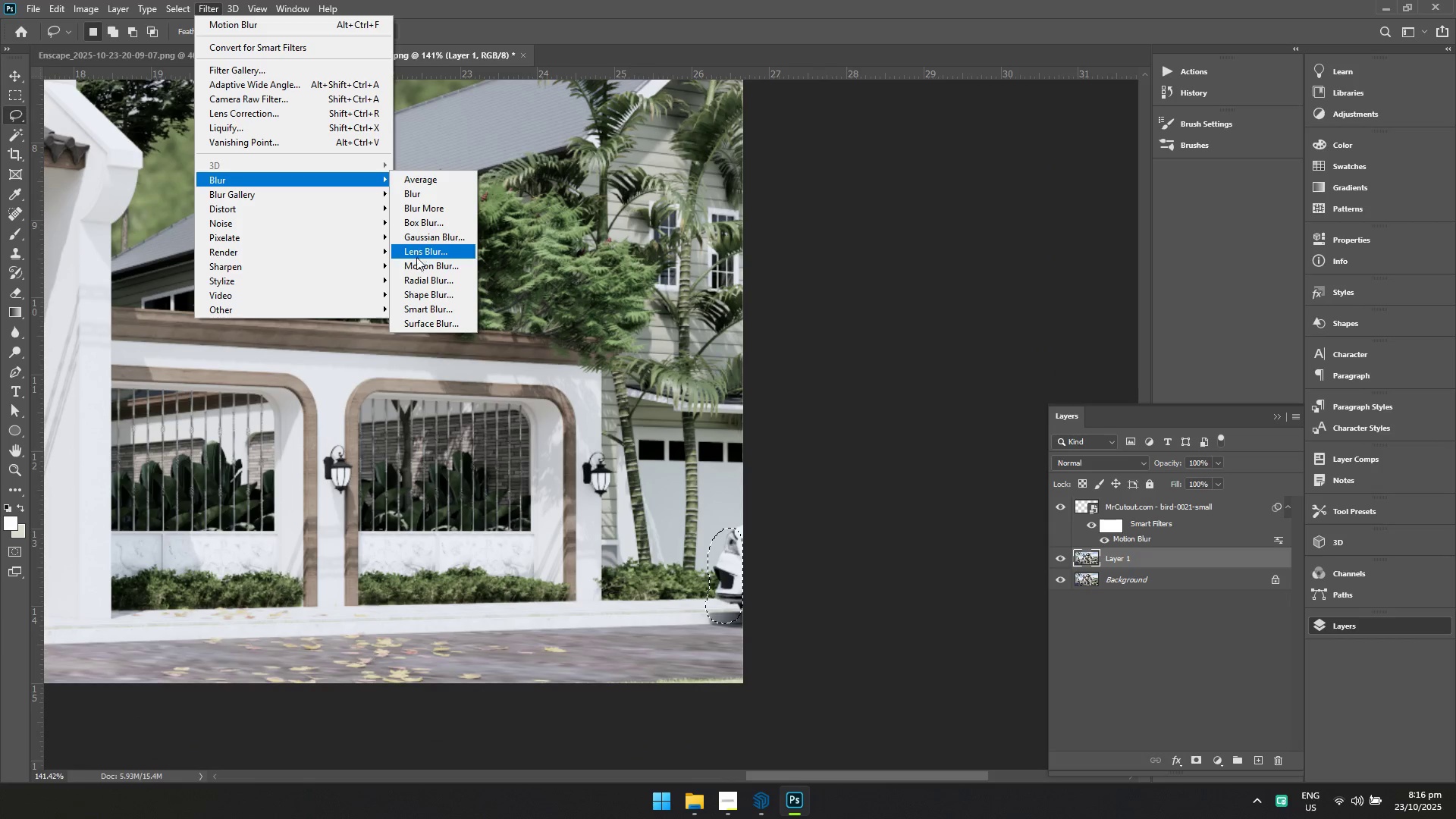 
left_click([417, 265])
 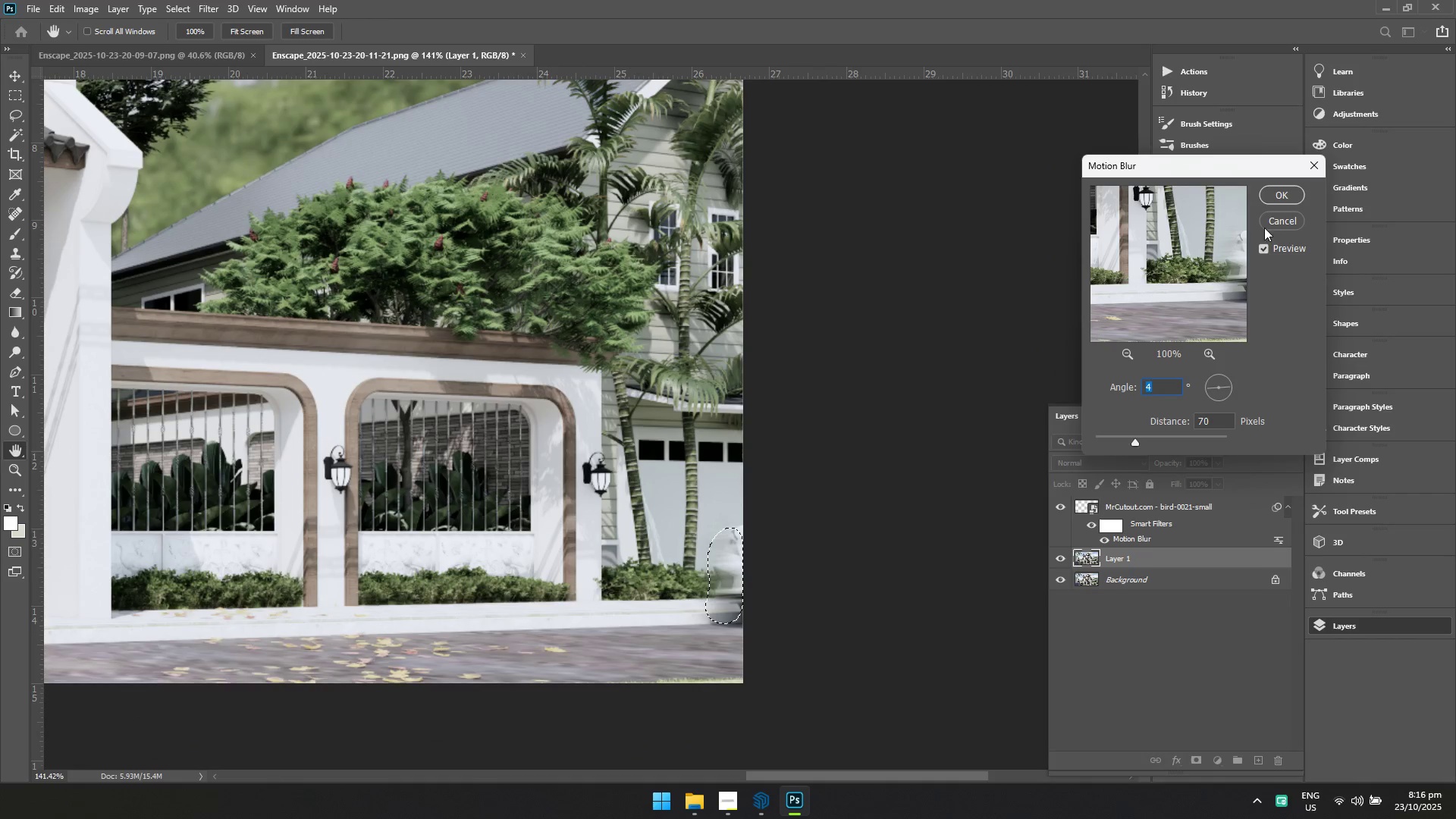 
left_click([1288, 201])
 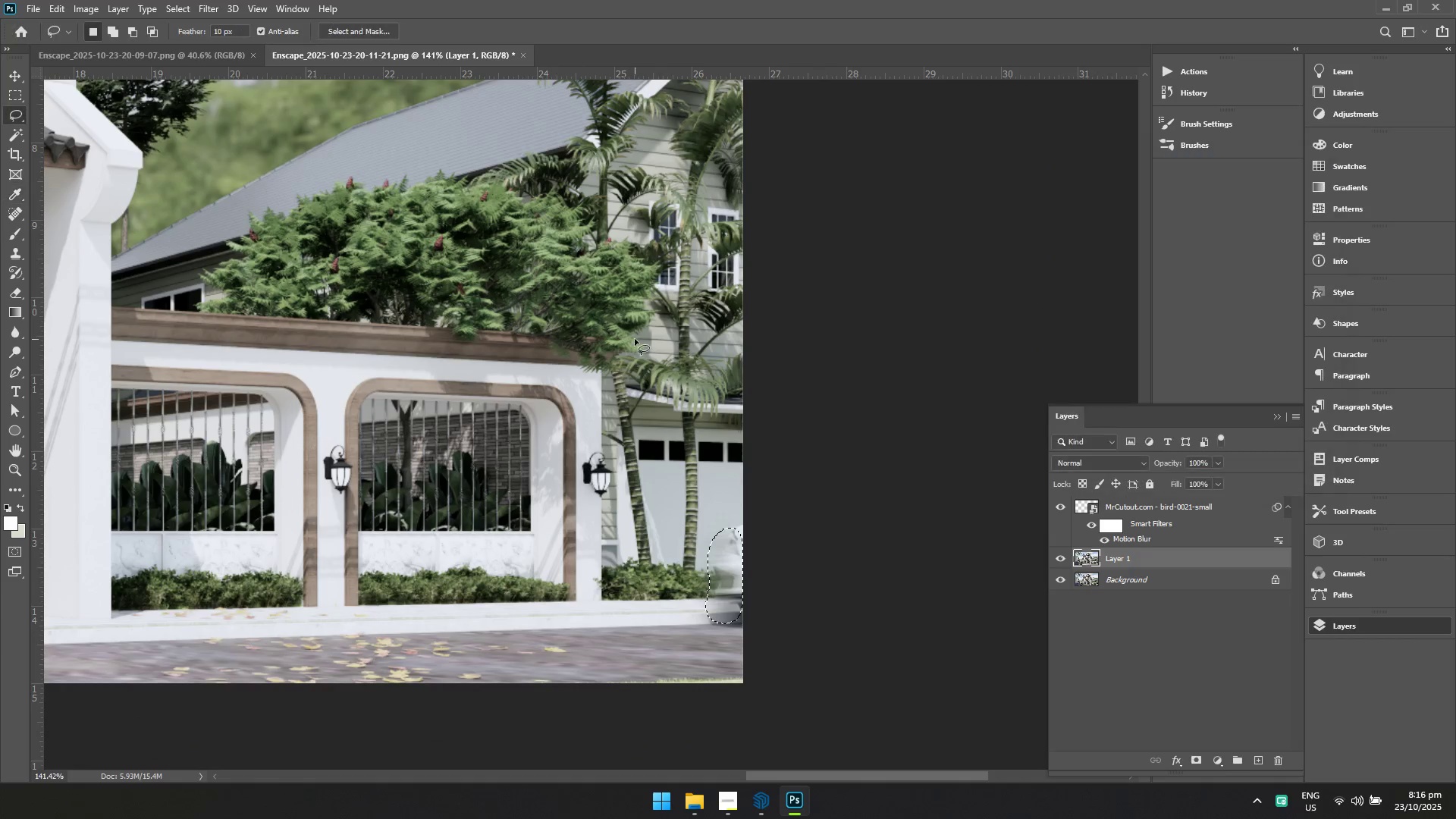 
right_click([635, 339])
 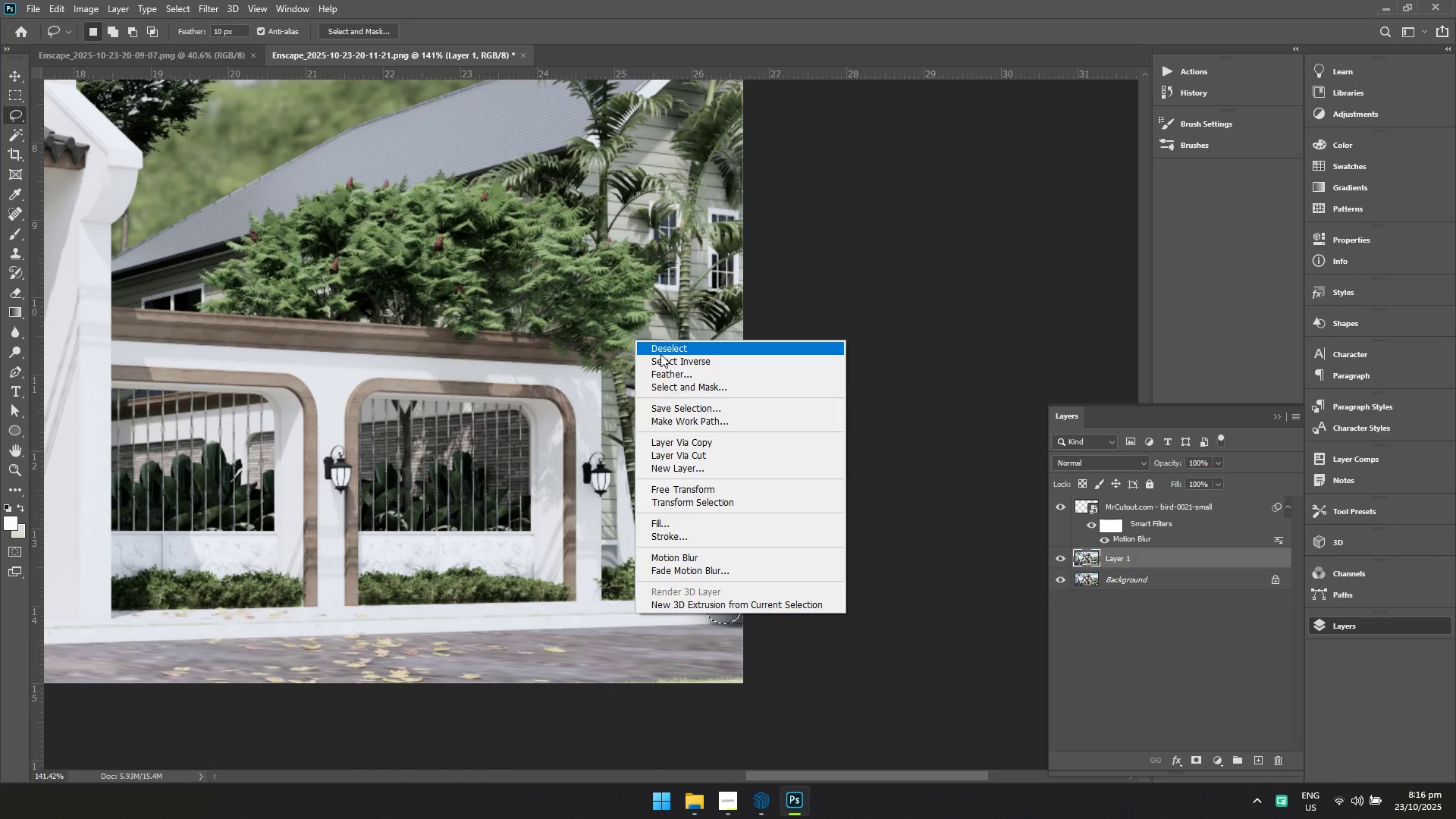 
double_click([661, 354])
 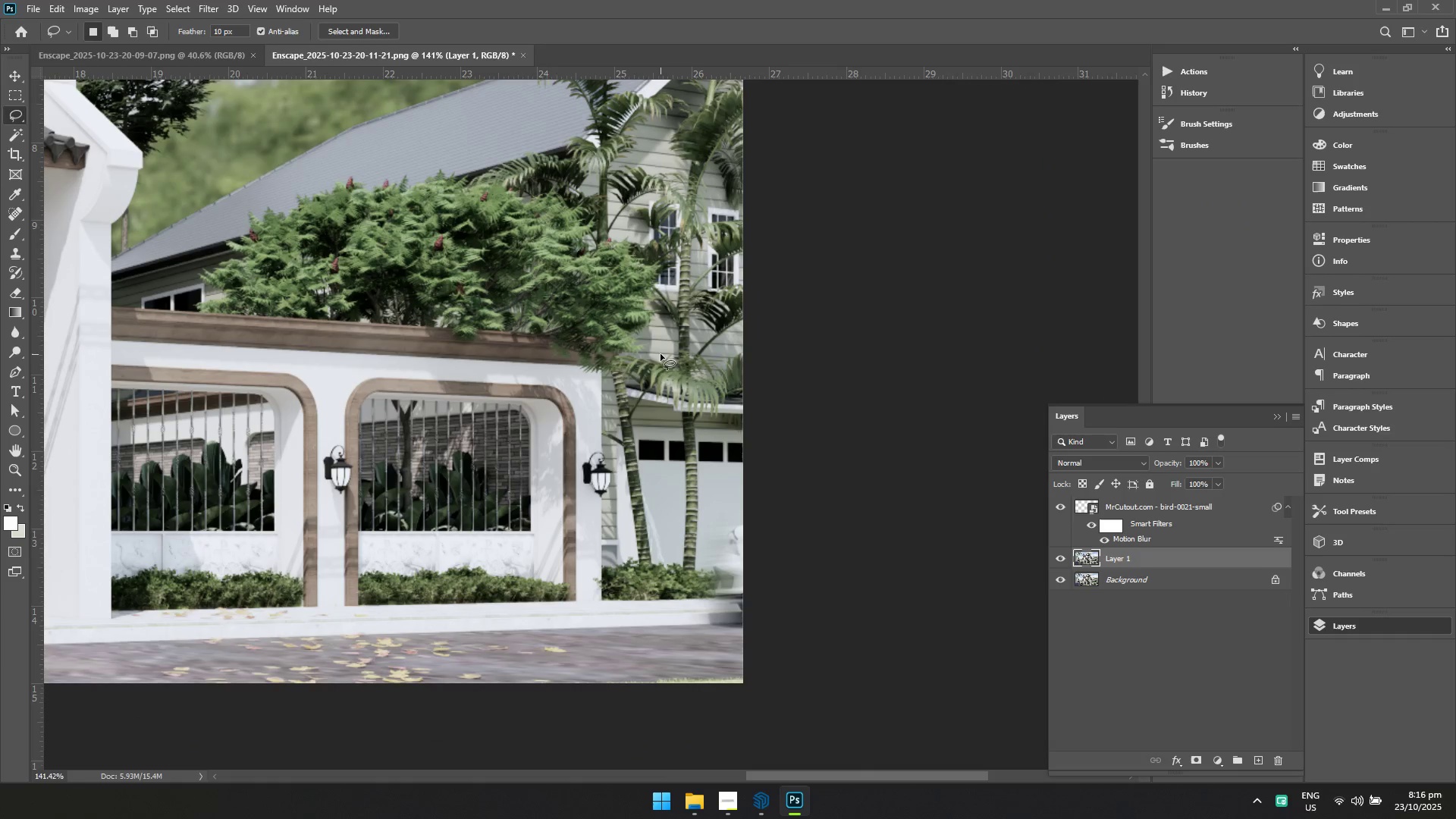 
hold_key(key=ControlLeft, duration=1.45)
 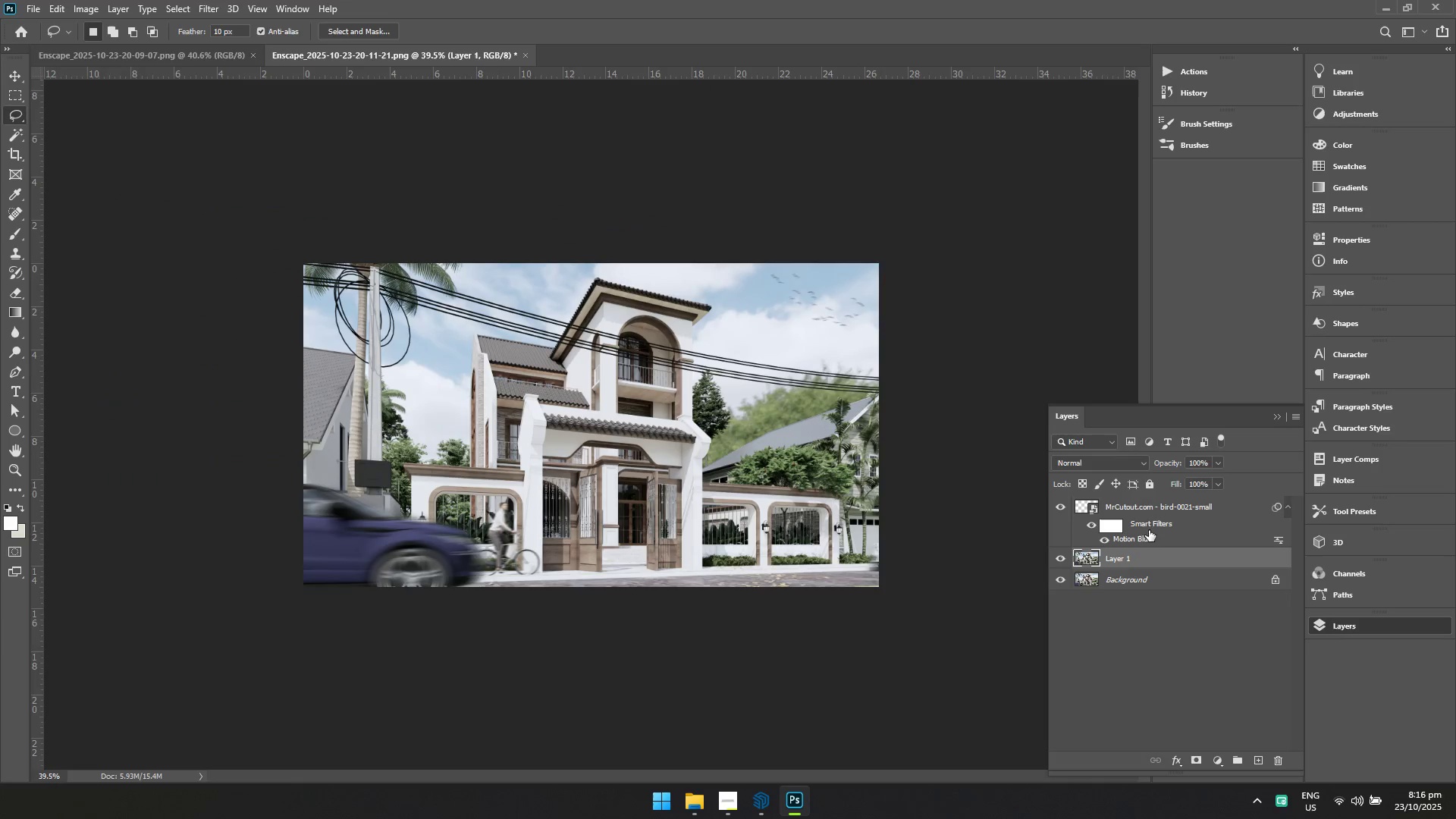 
hold_key(key=Space, duration=1.37)
 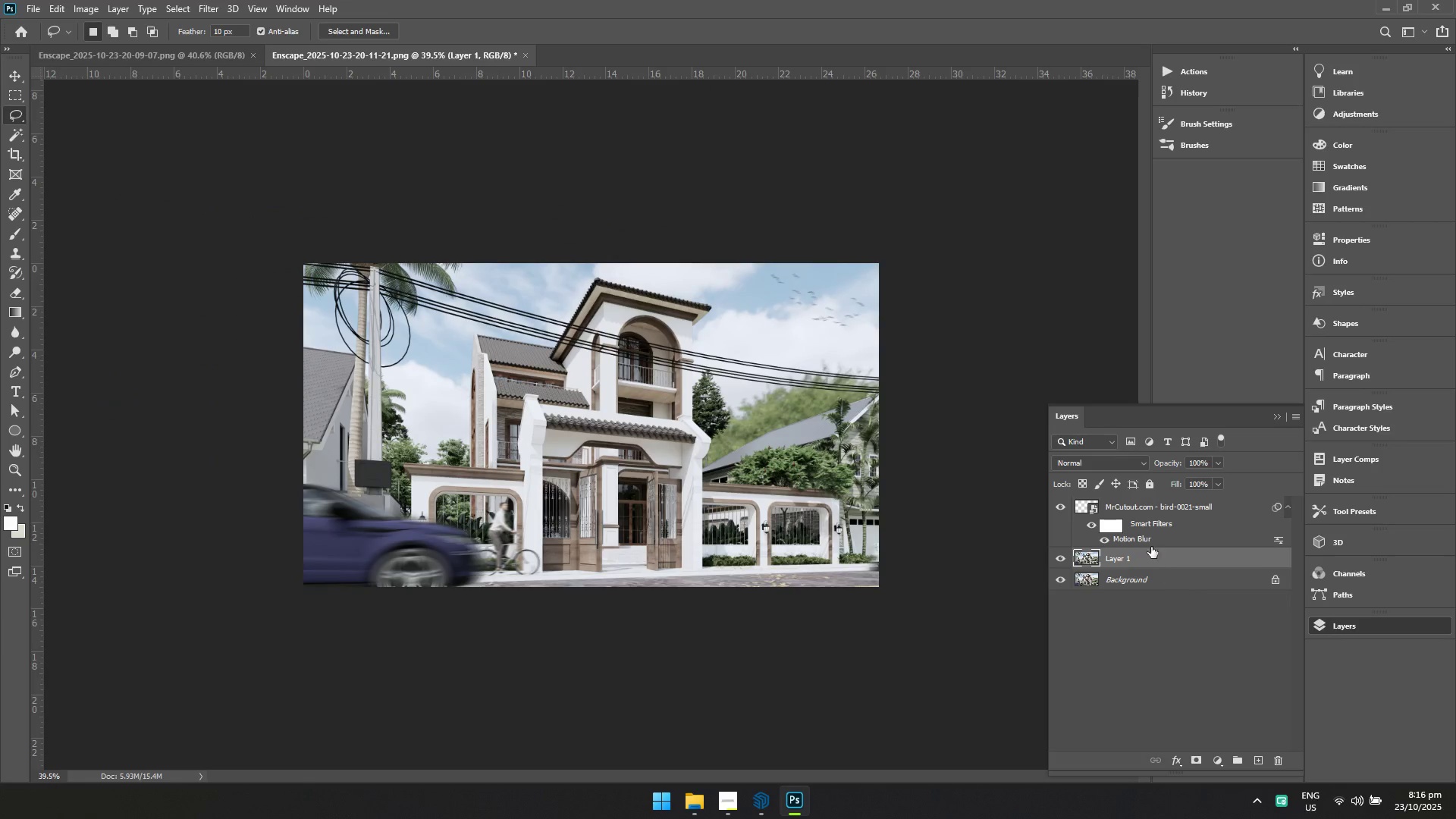 
left_click_drag(start_coordinate=[634, 422], to_coordinate=[555, 460])
 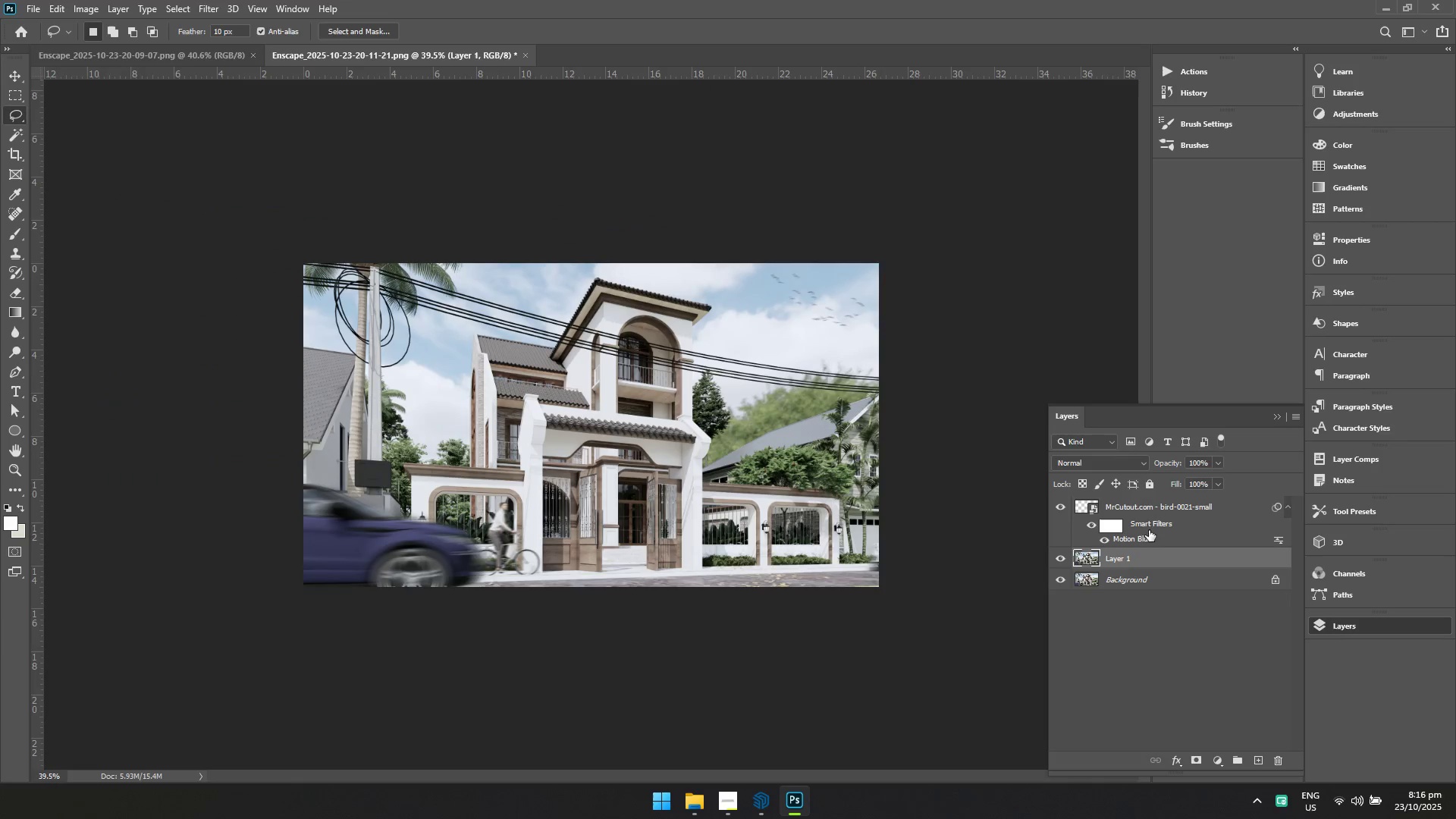 
double_click([1146, 504])
 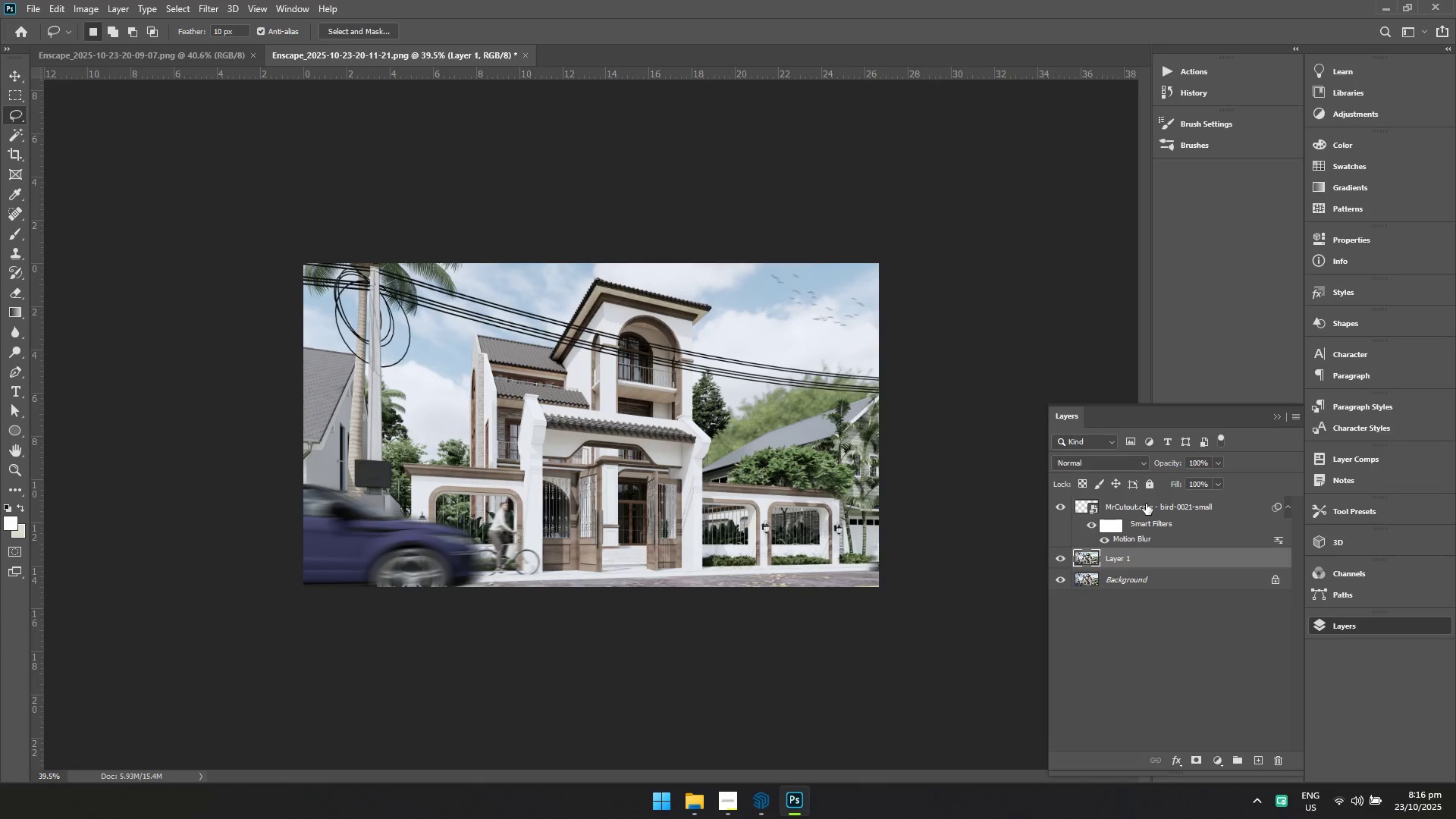 
hold_key(key=ShiftLeft, duration=0.84)
triple_click([1144, 581])
 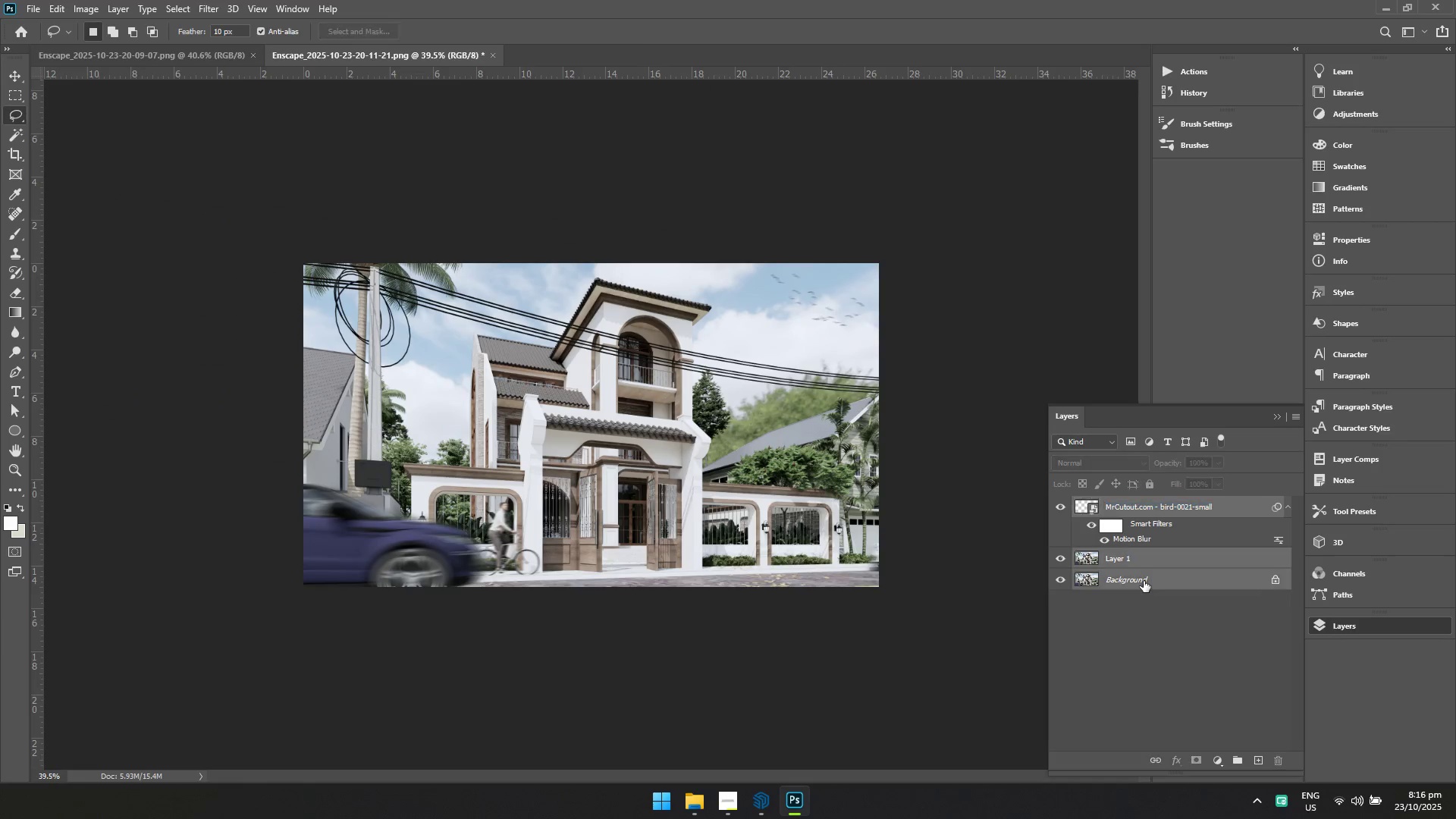 
triple_click([1144, 581])
 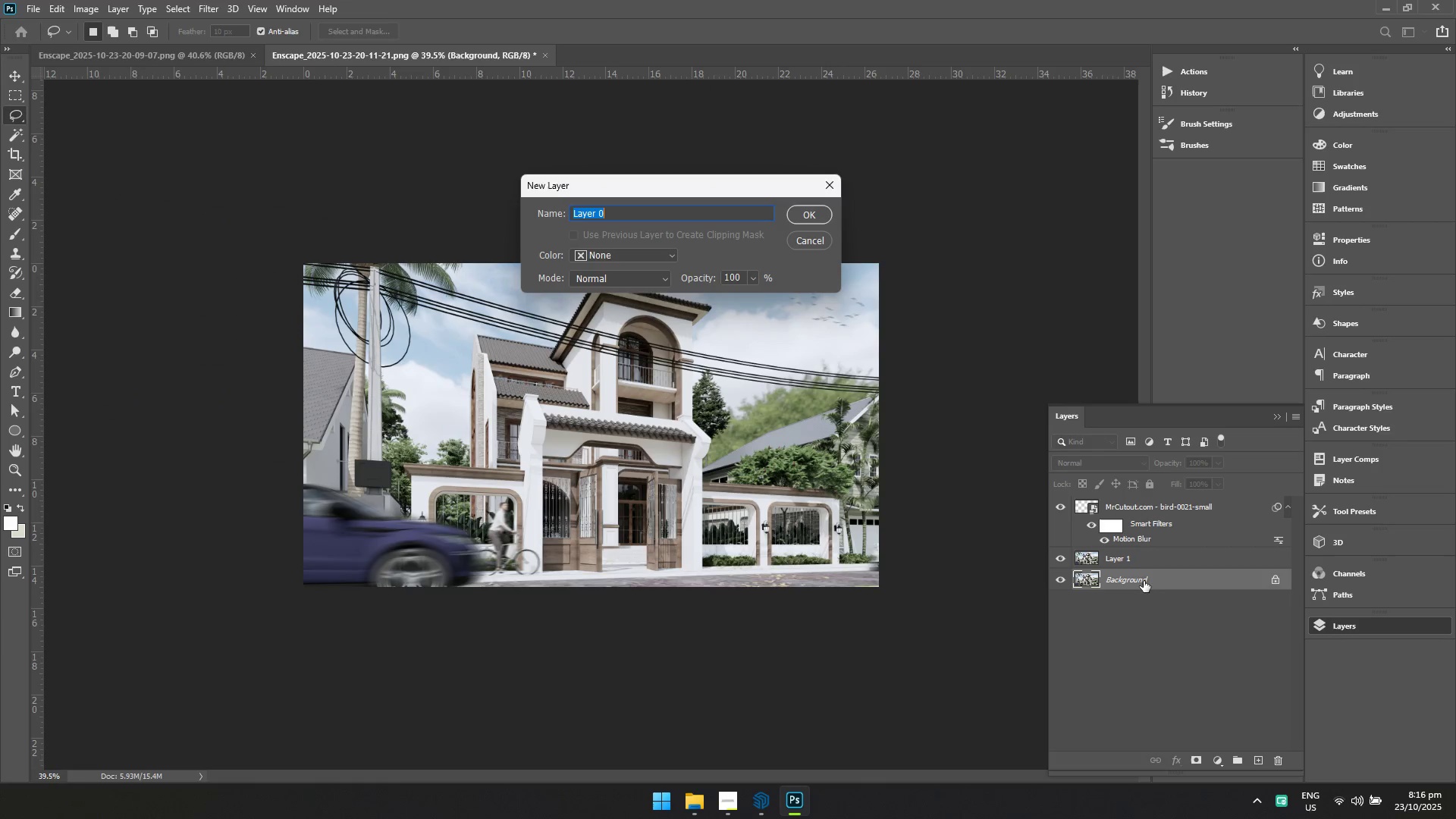 
right_click([1144, 581])
 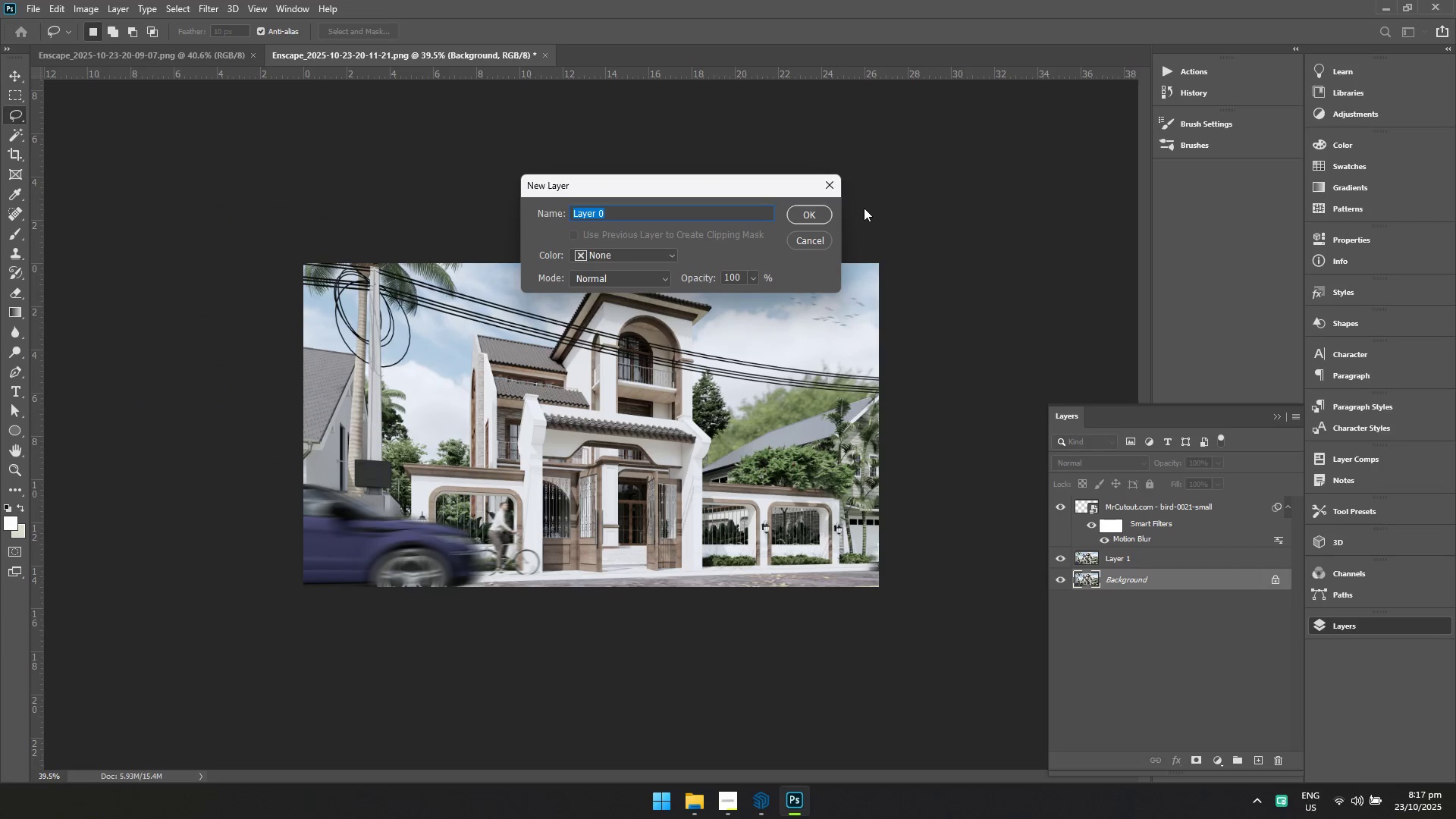 
left_click([831, 188])
 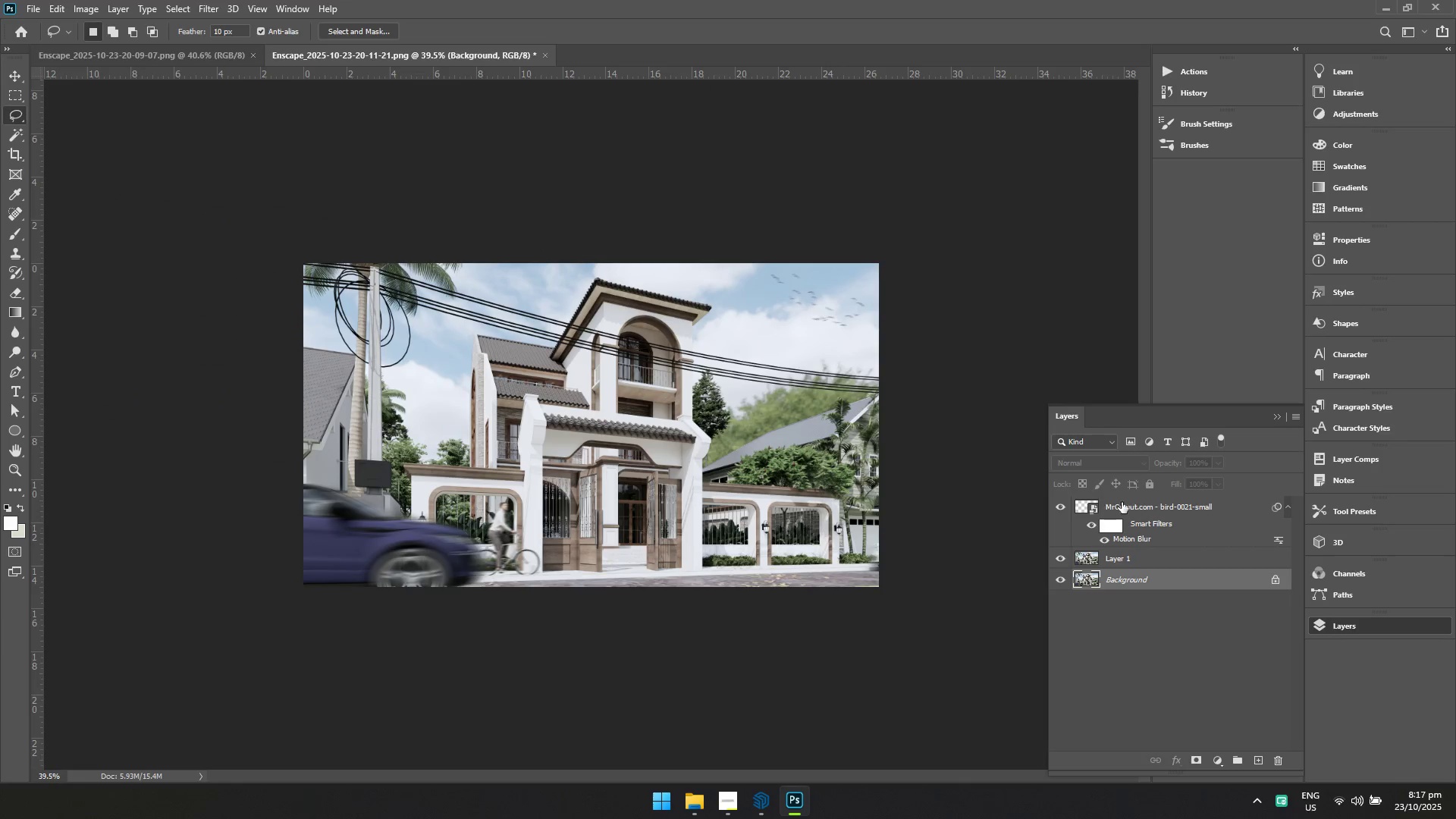 
left_click([1134, 504])
 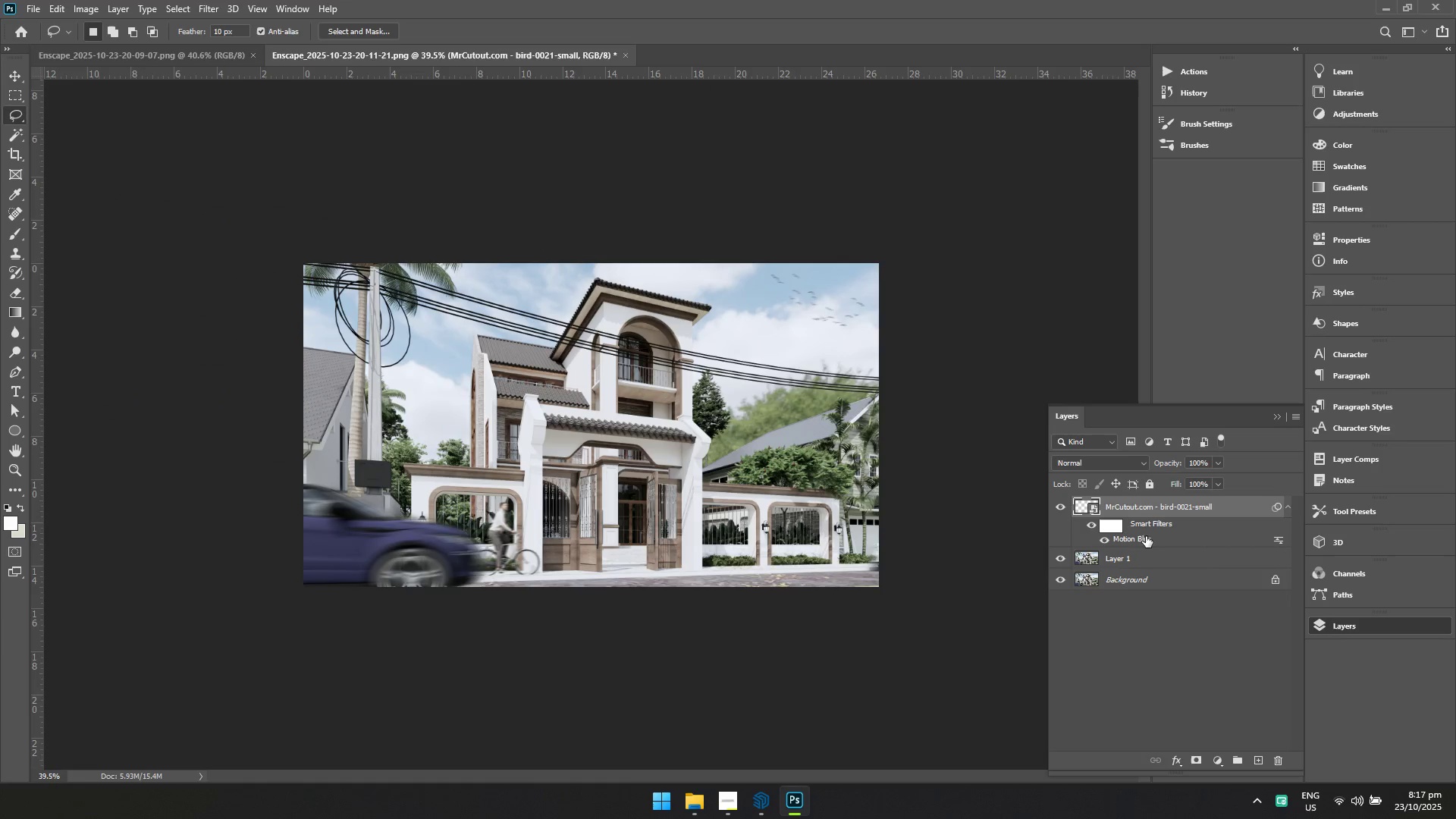 
hold_key(key=ShiftLeft, duration=1.11)
left_click([1134, 580])
 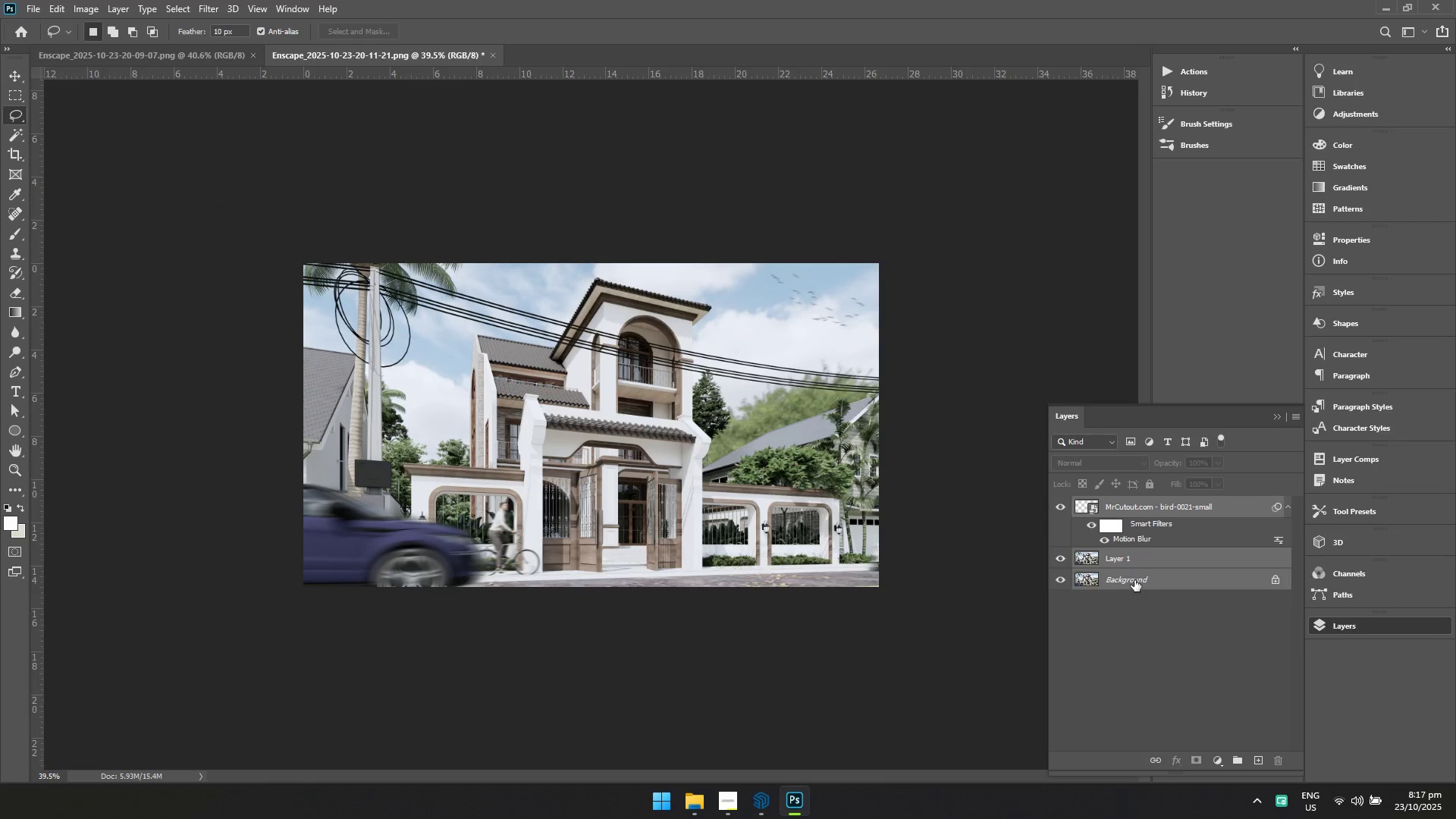 
right_click([1134, 580])
 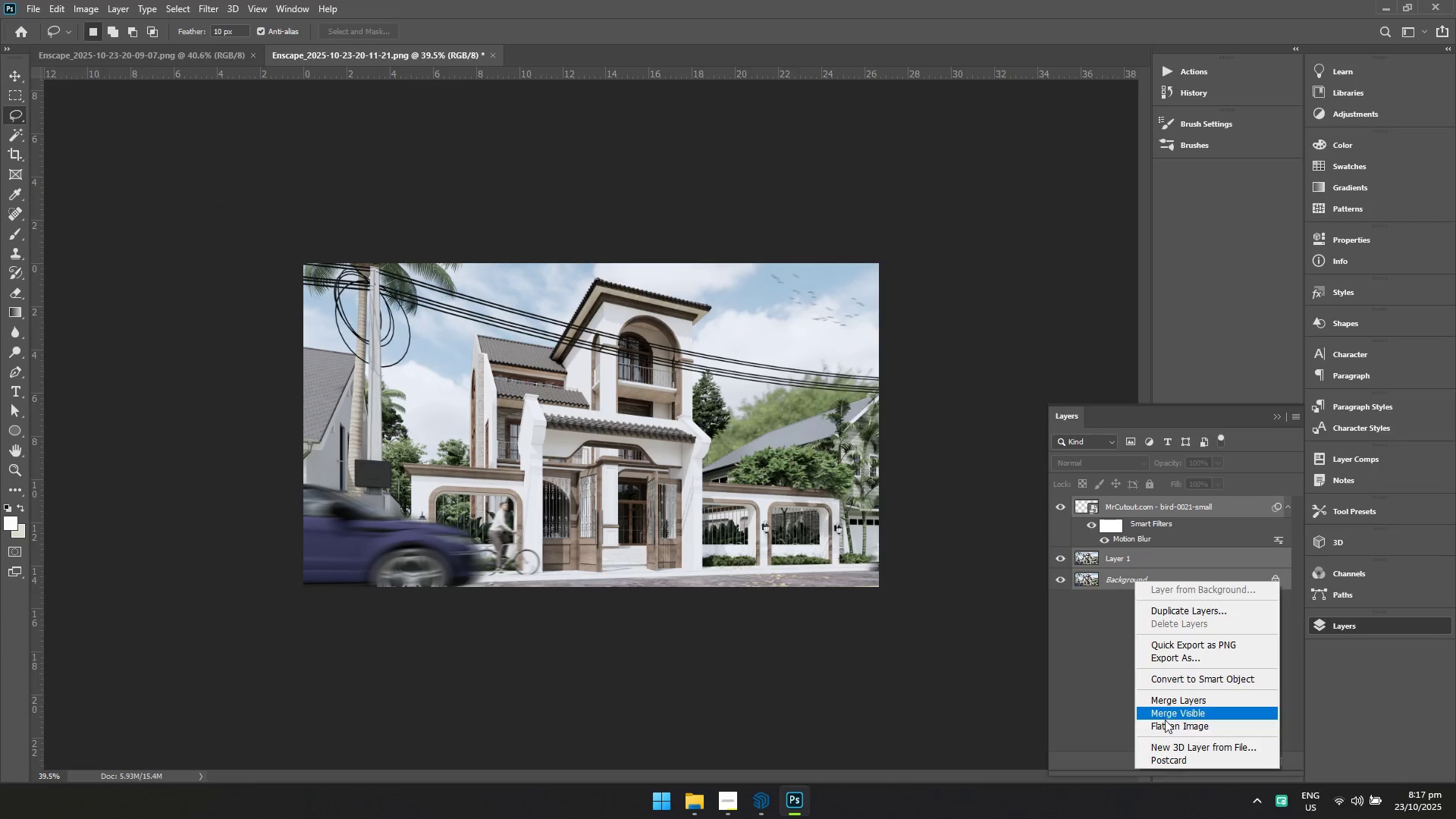 
left_click([1165, 726])
 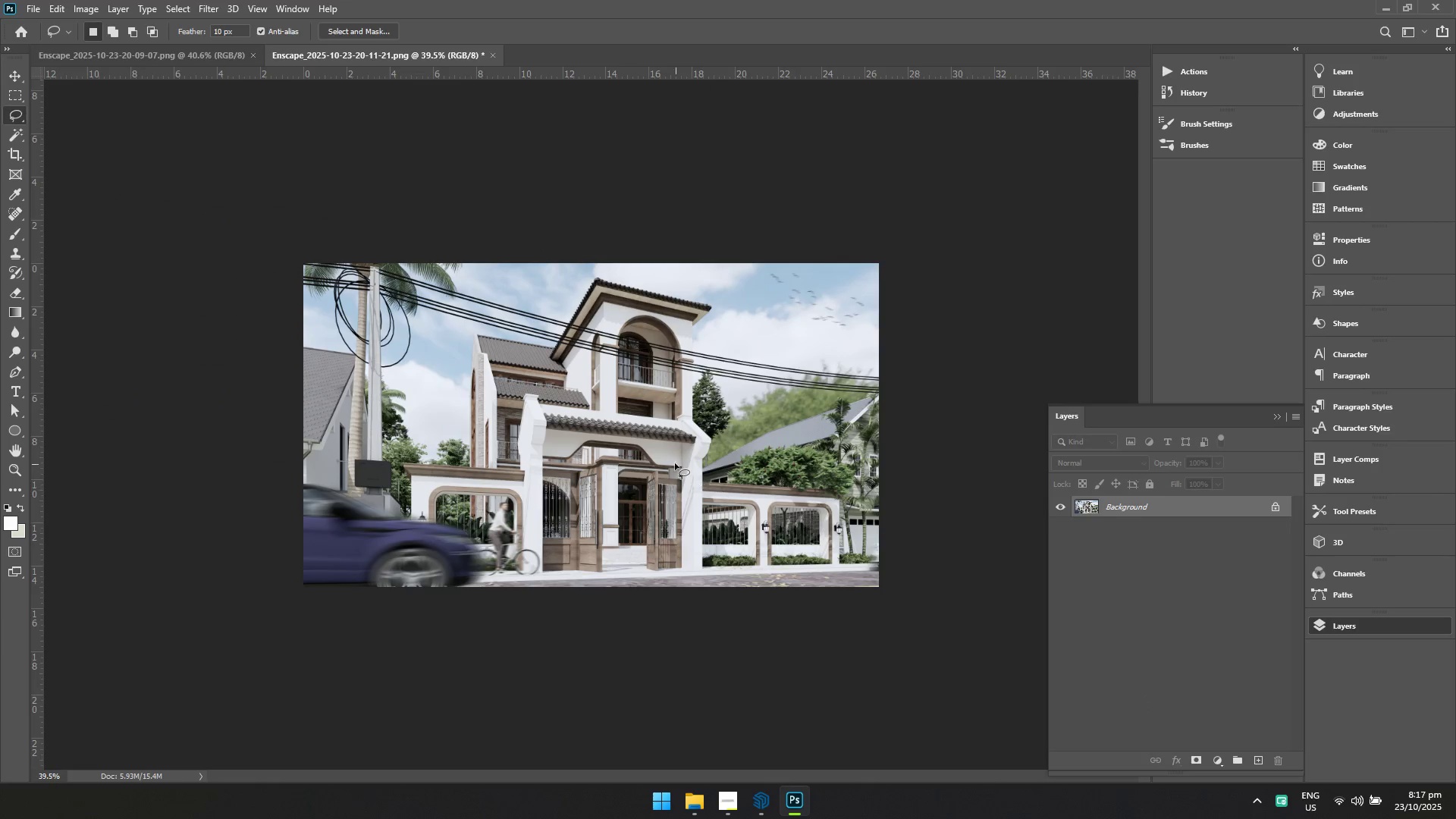 
key(Control+Shift+A)
 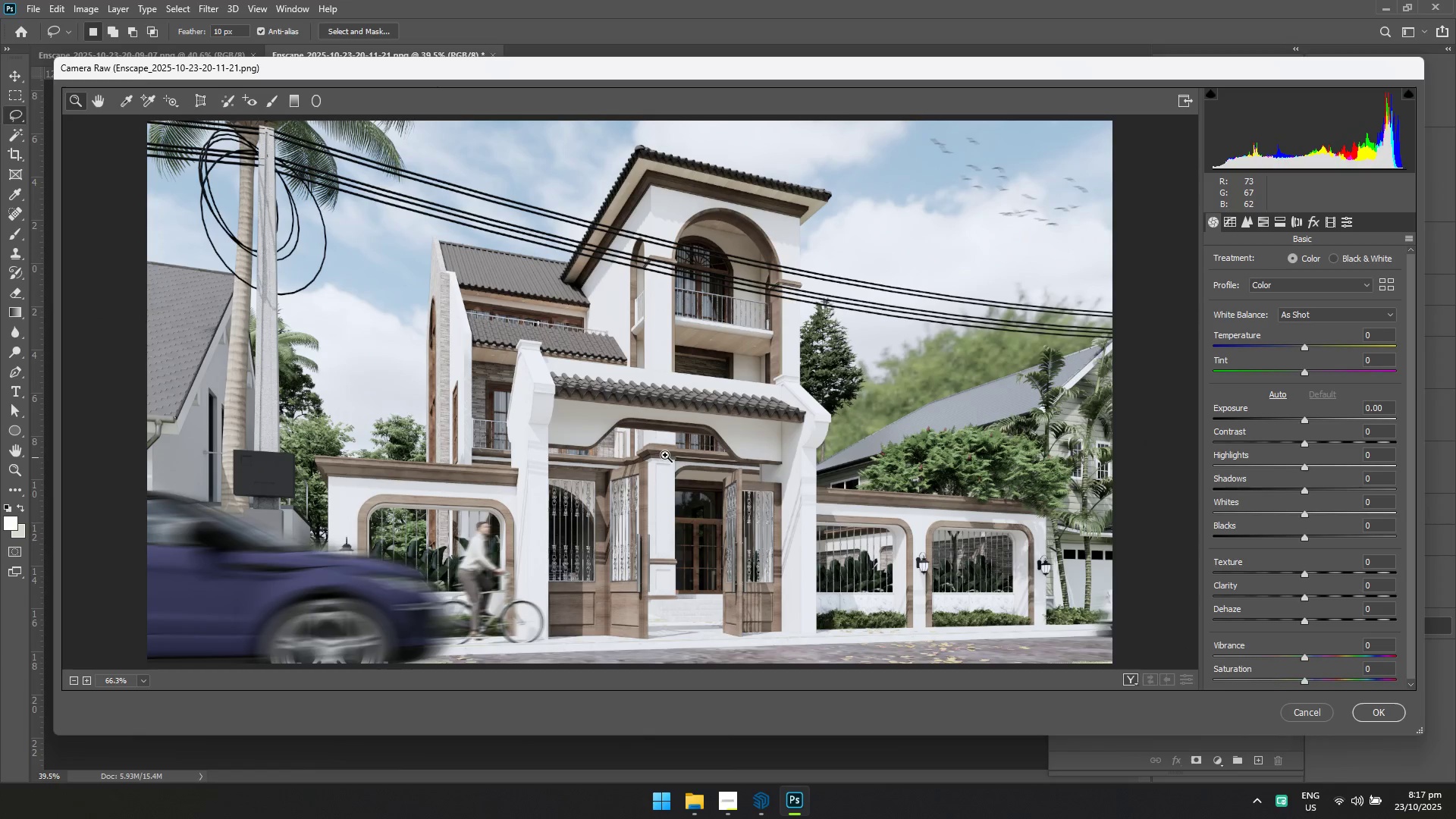 
key(Alt+AltLeft)
 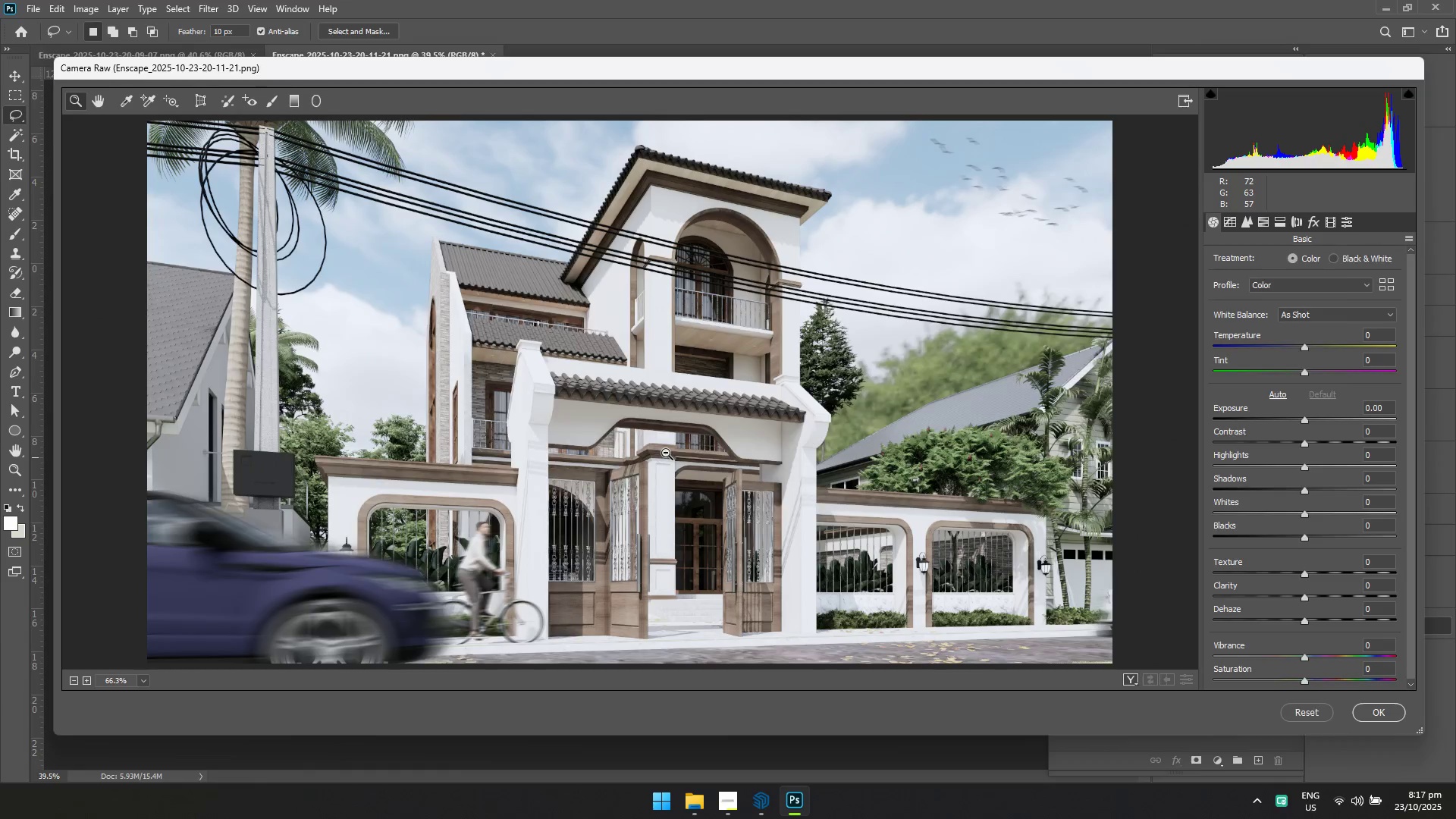 
key(Tab)
 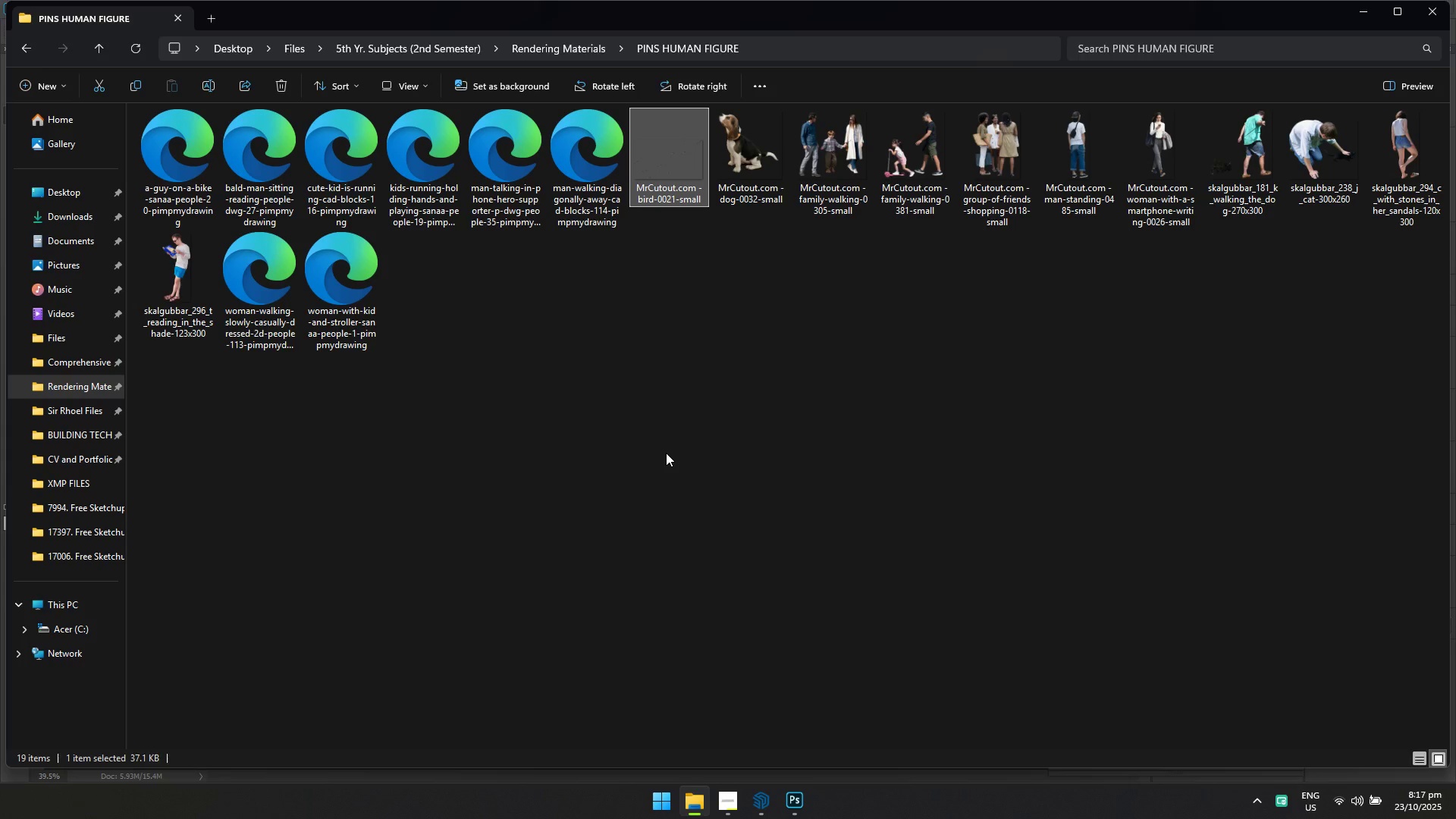 
key(Alt+AltLeft)
 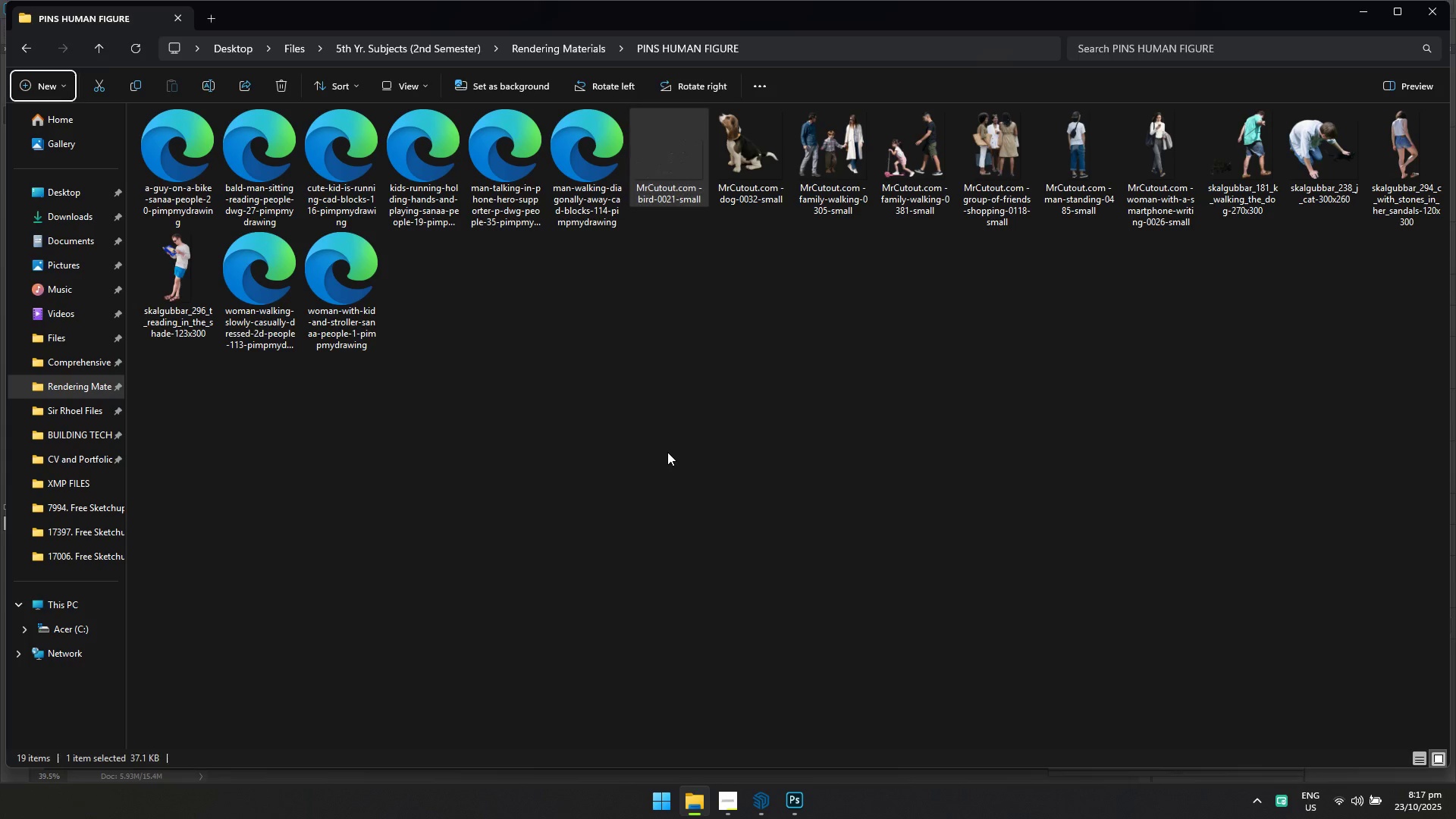 
key(Alt+AltLeft)
 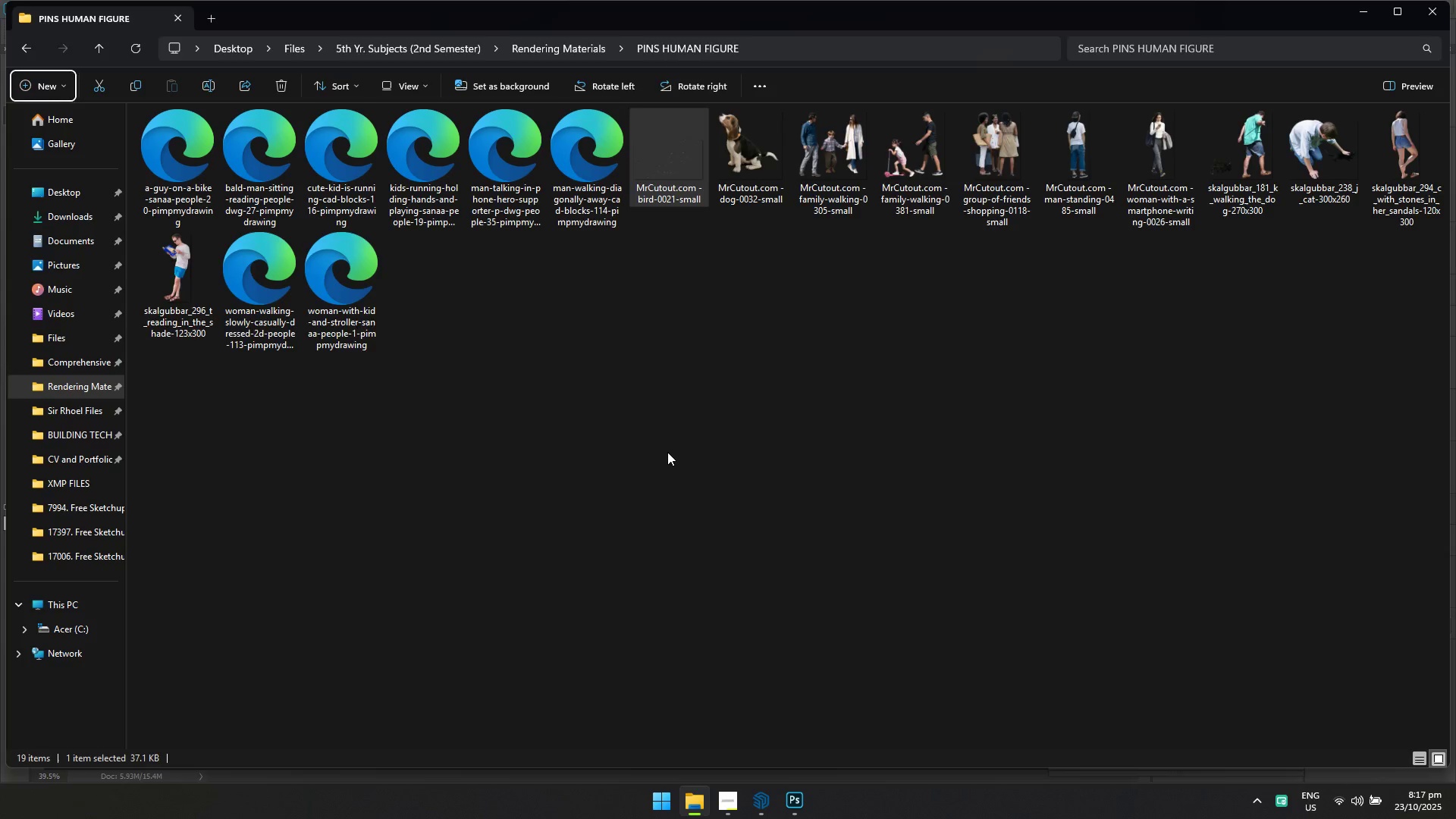 
key(Alt+Tab)
 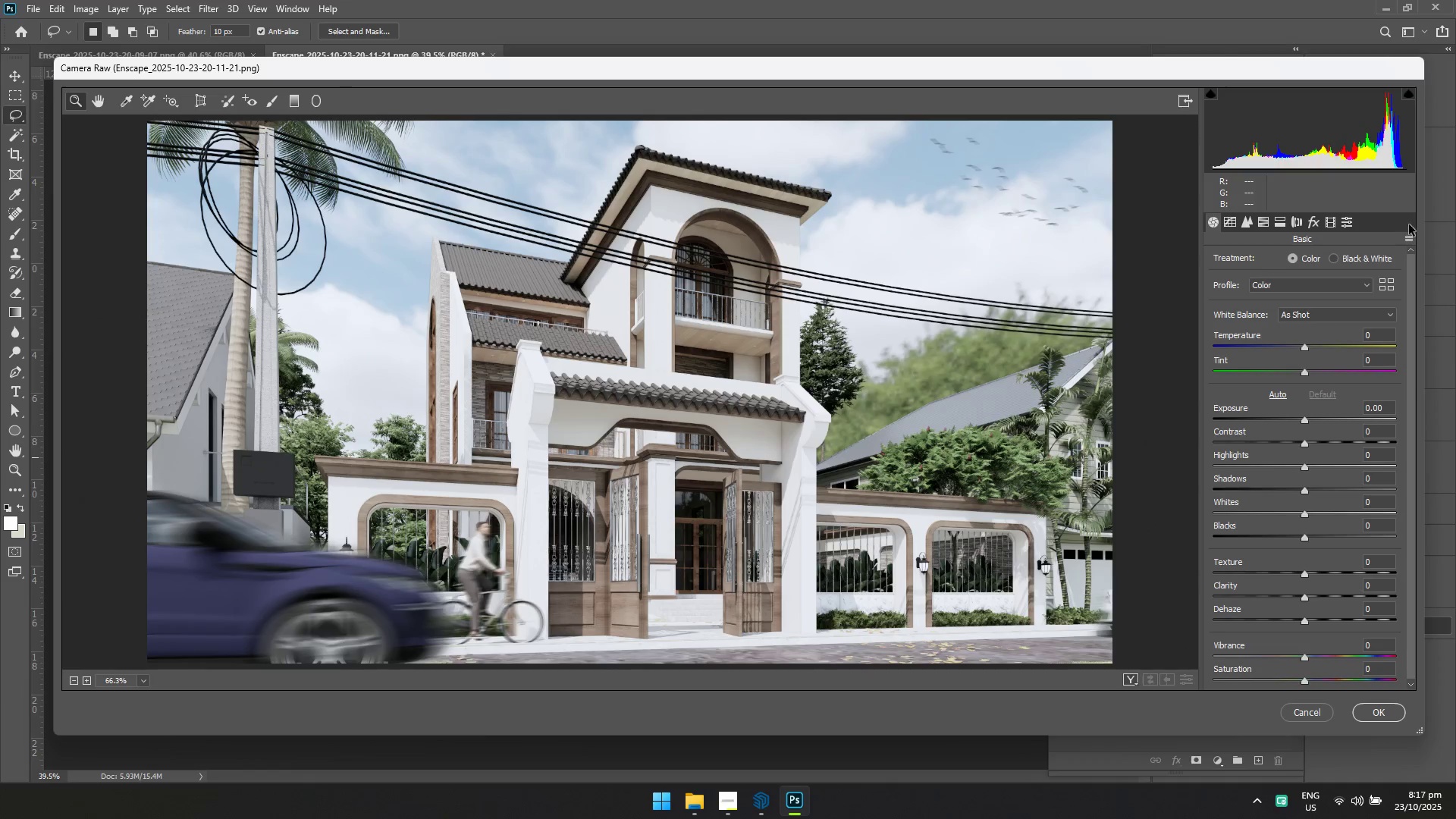 
left_click([1413, 237])
 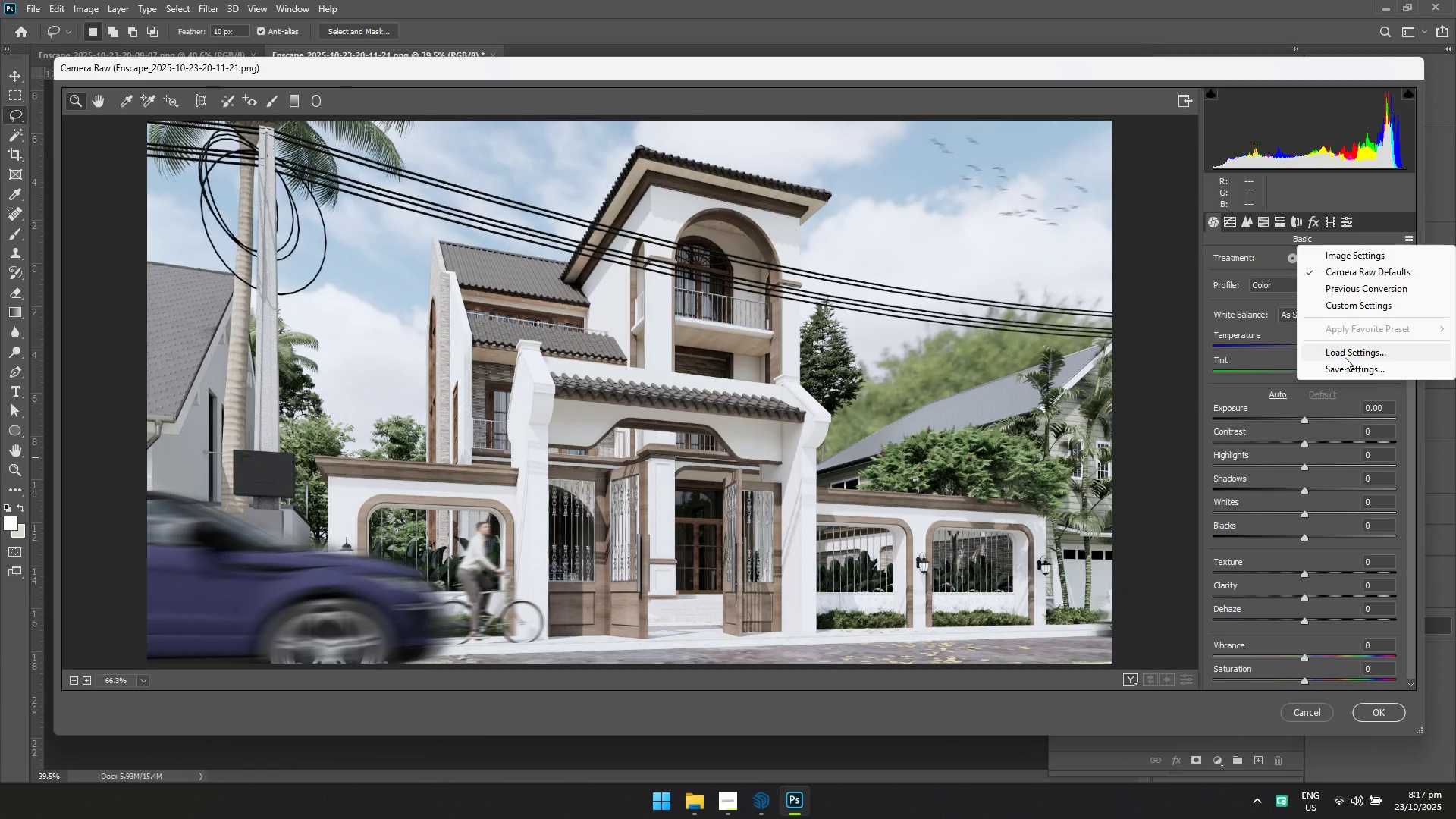 
left_click([1346, 355])
 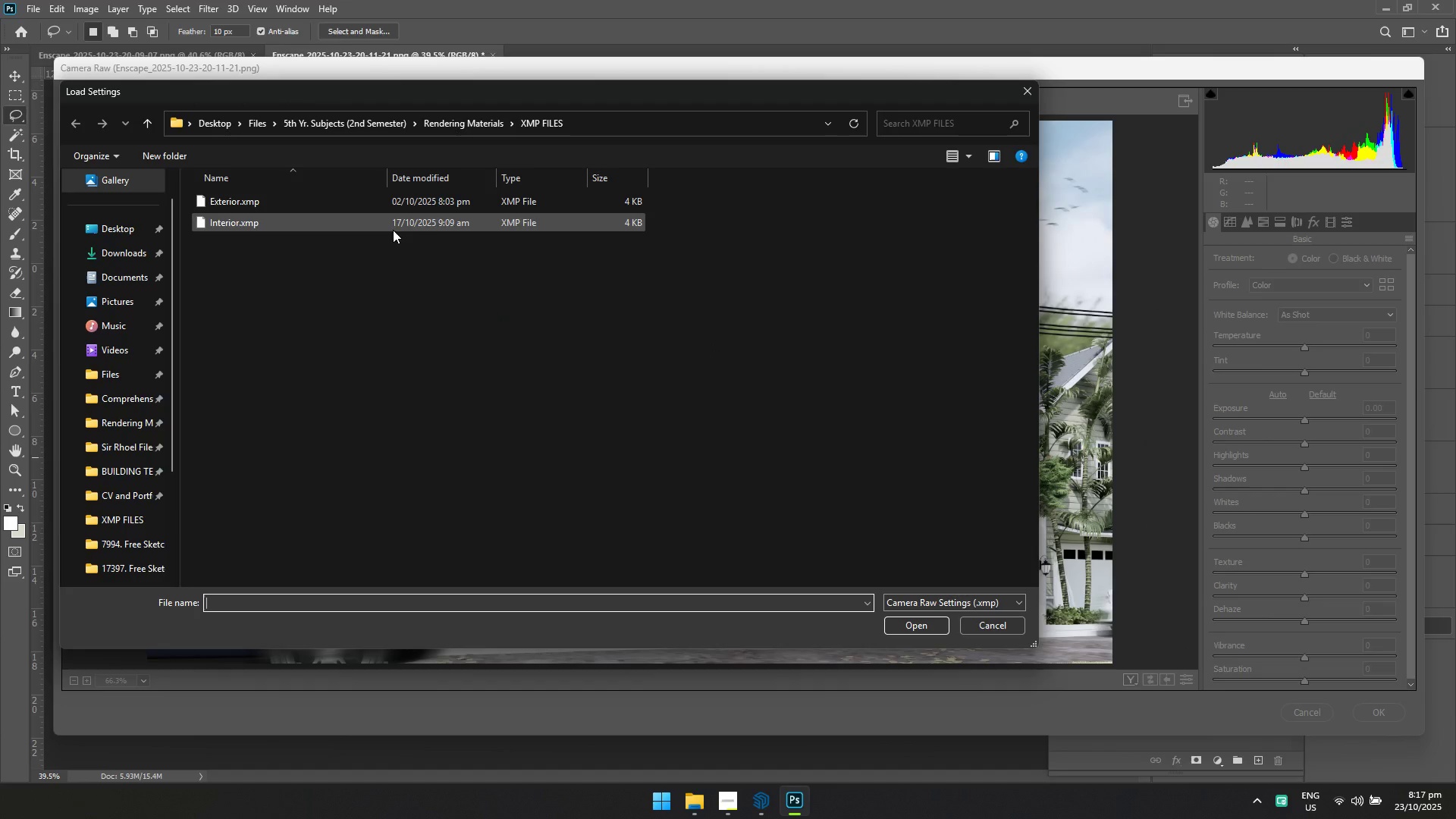 
left_click([387, 196])
 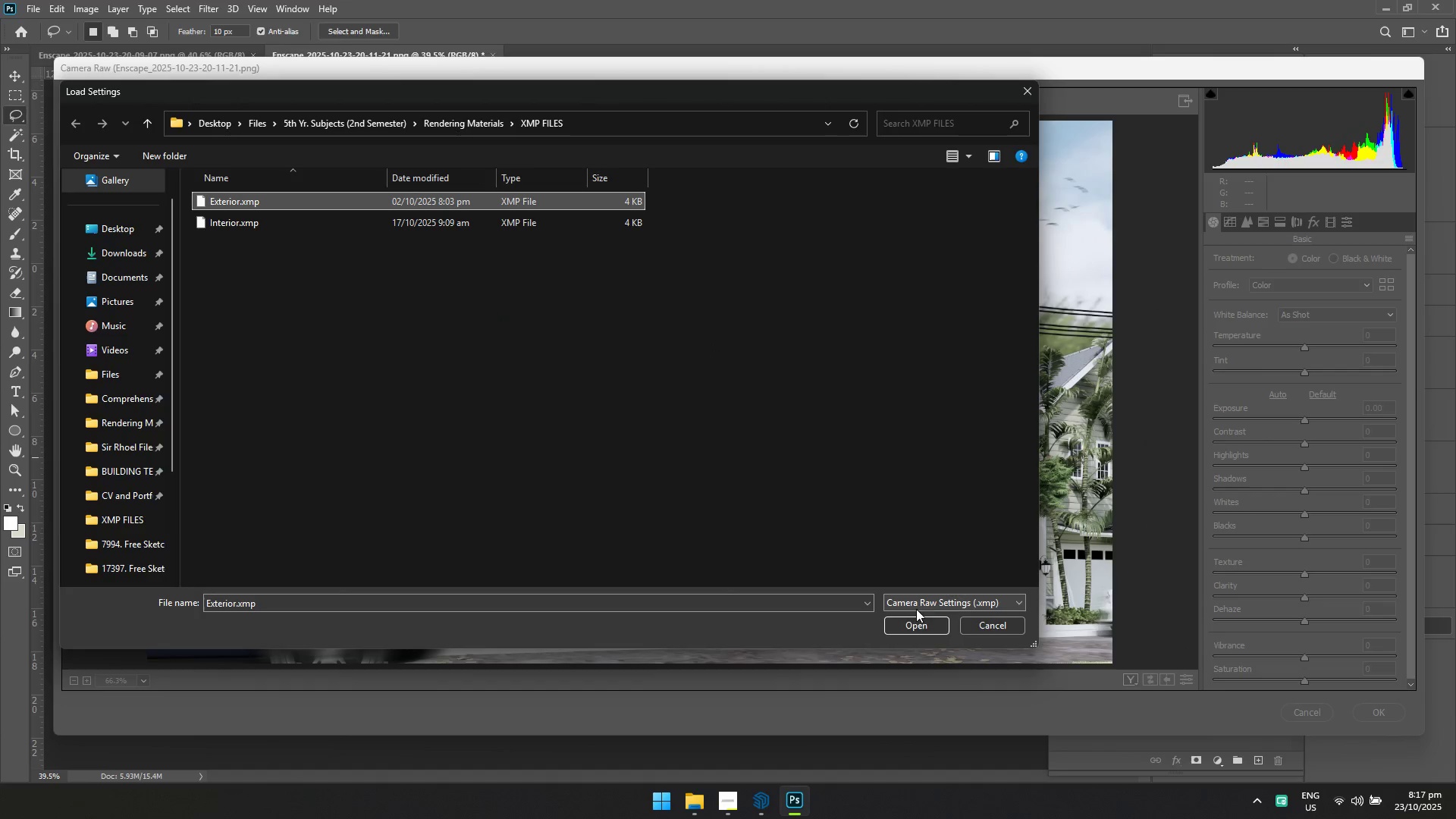 
left_click([918, 618])
 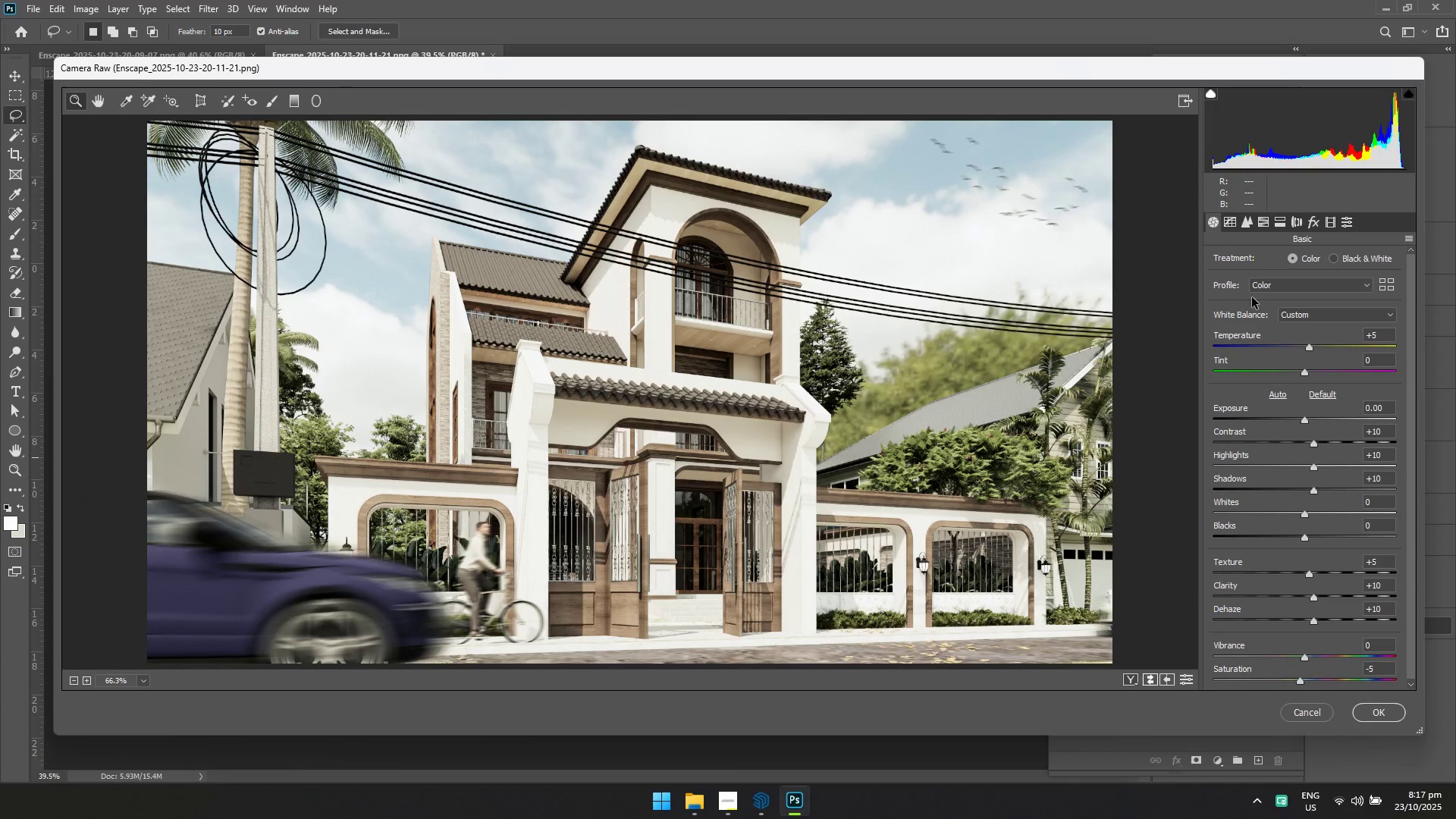 
left_click([1232, 221])
 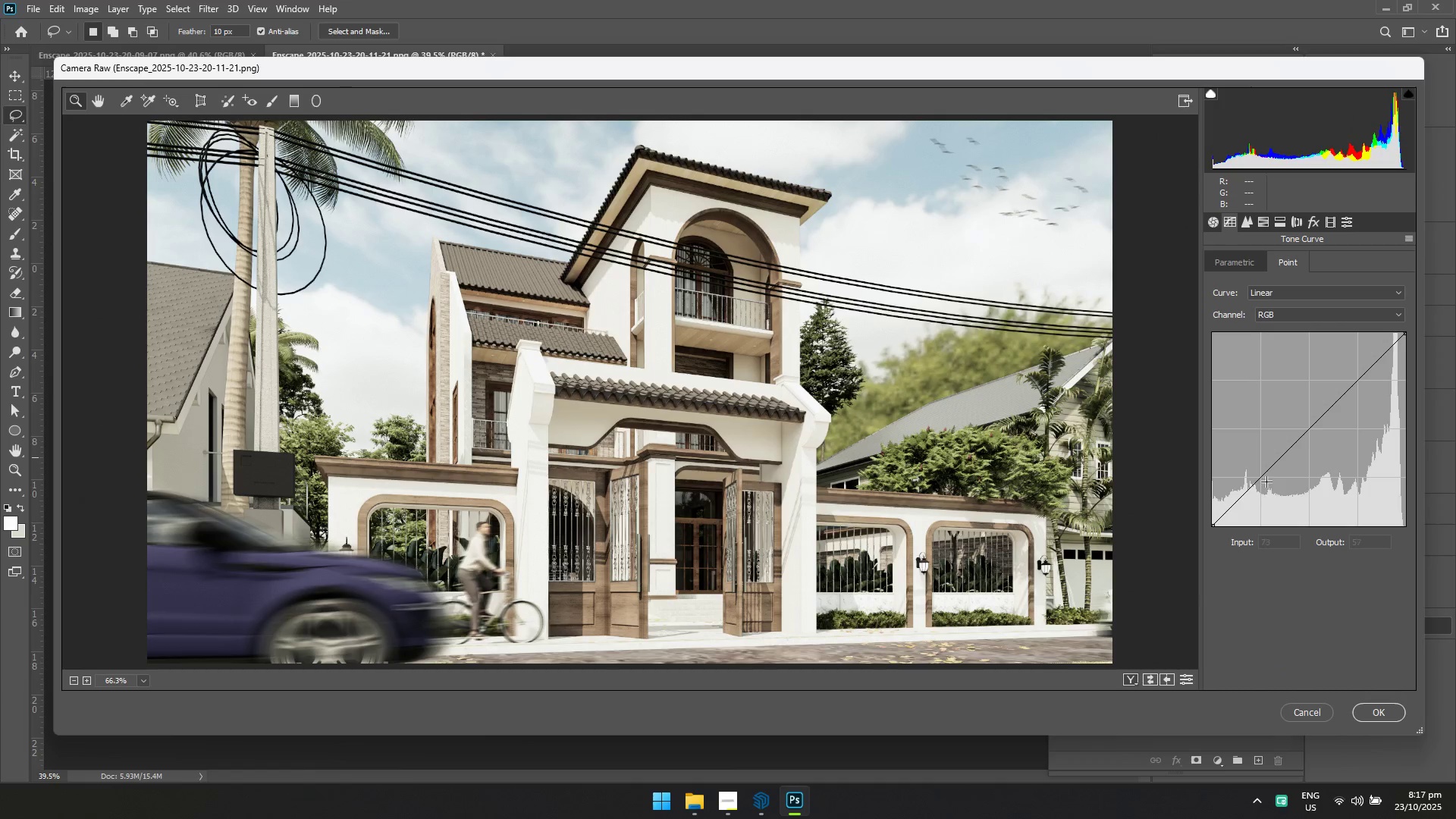 
left_click([1265, 482])
 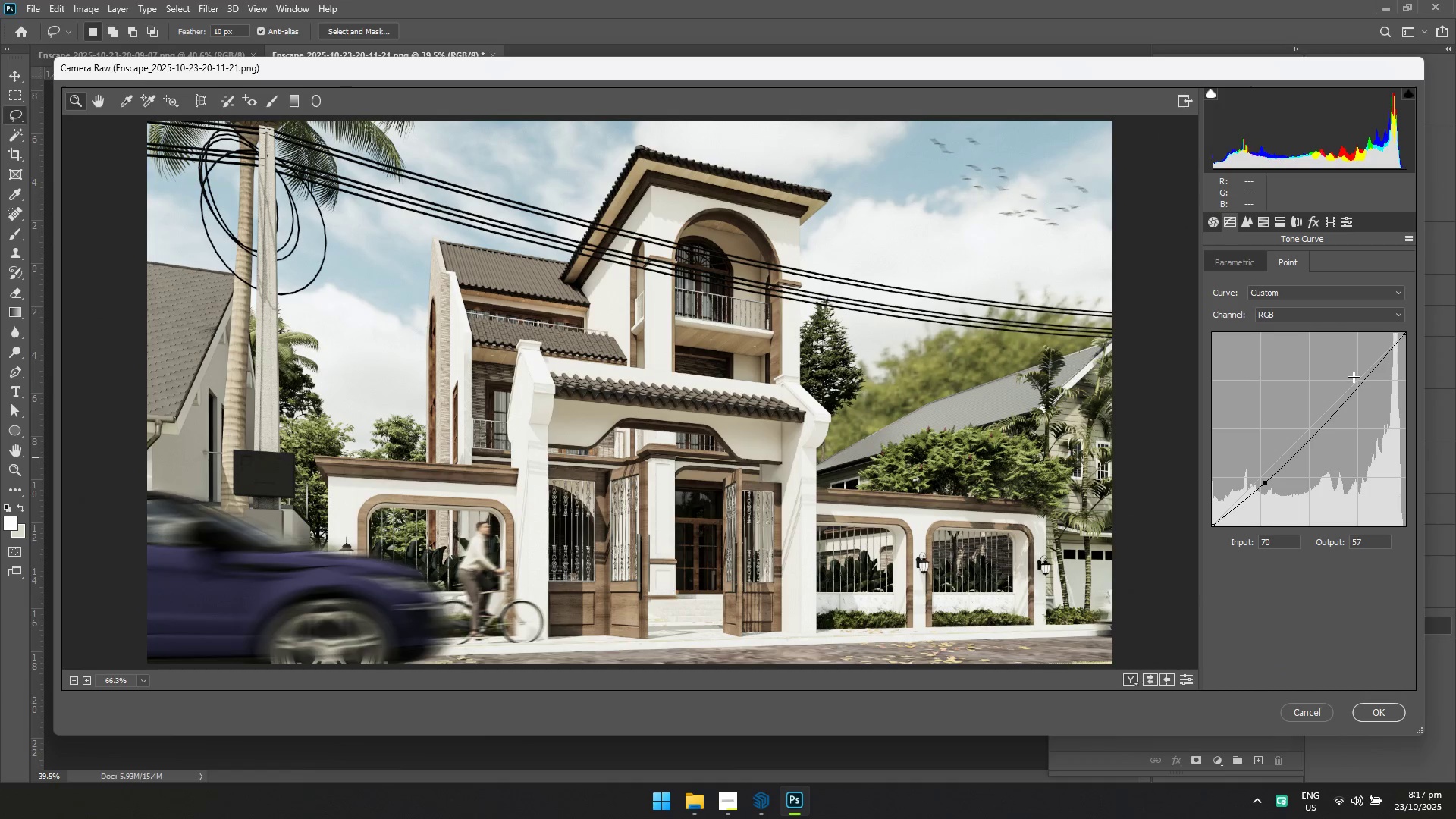 
left_click([1354, 378])
 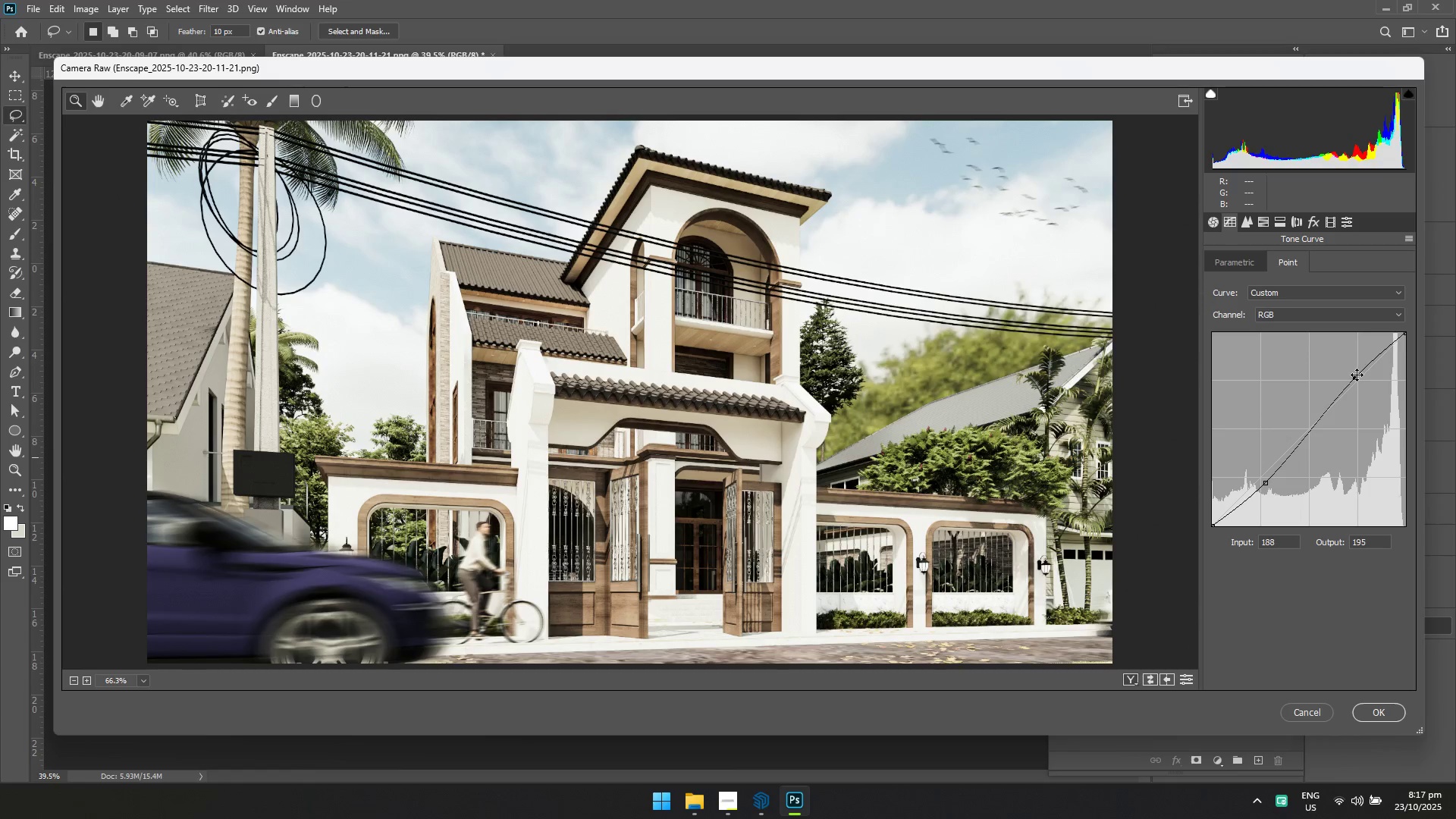 
left_click([1356, 376])
 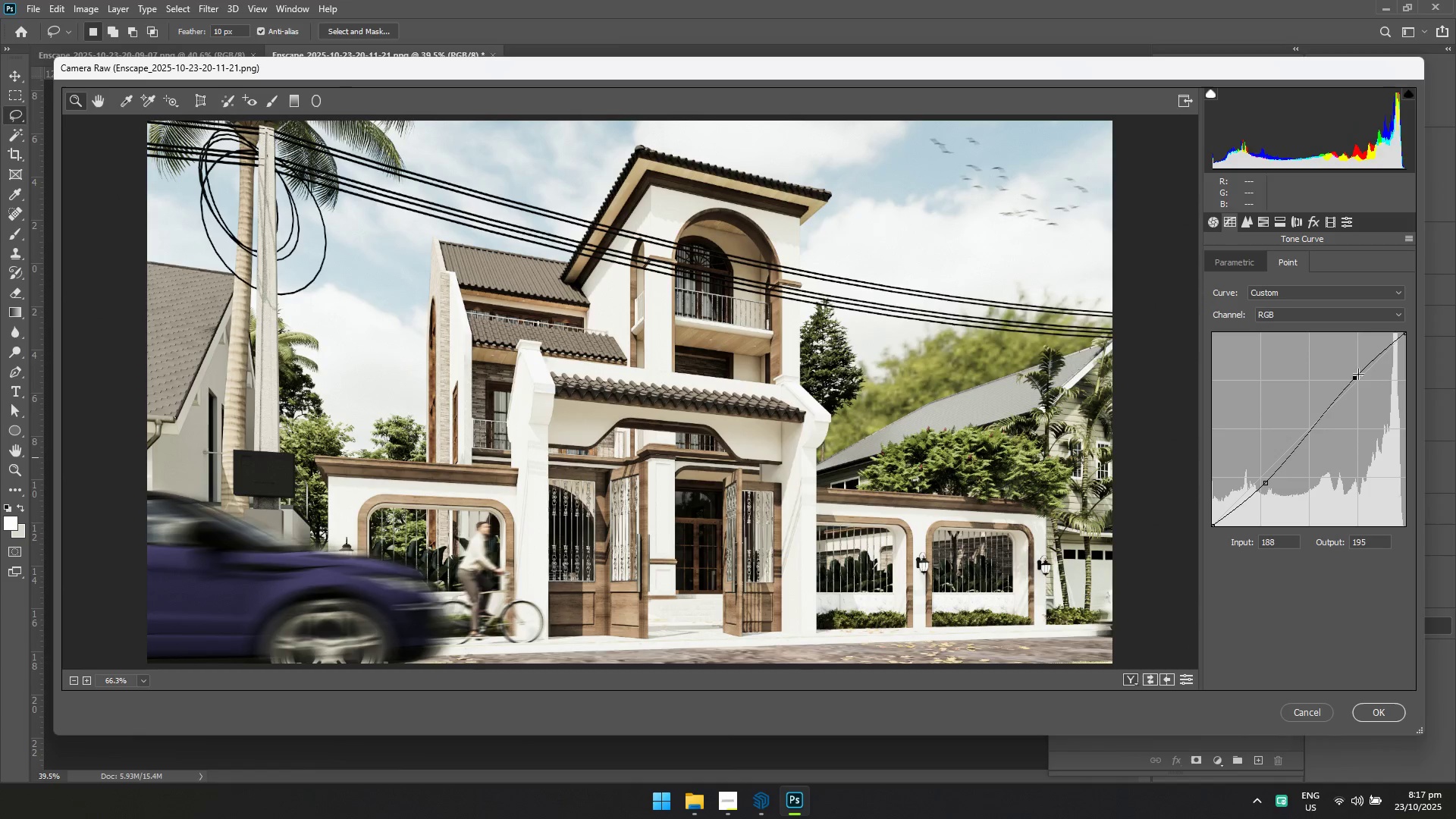 
left_click([1360, 375])
 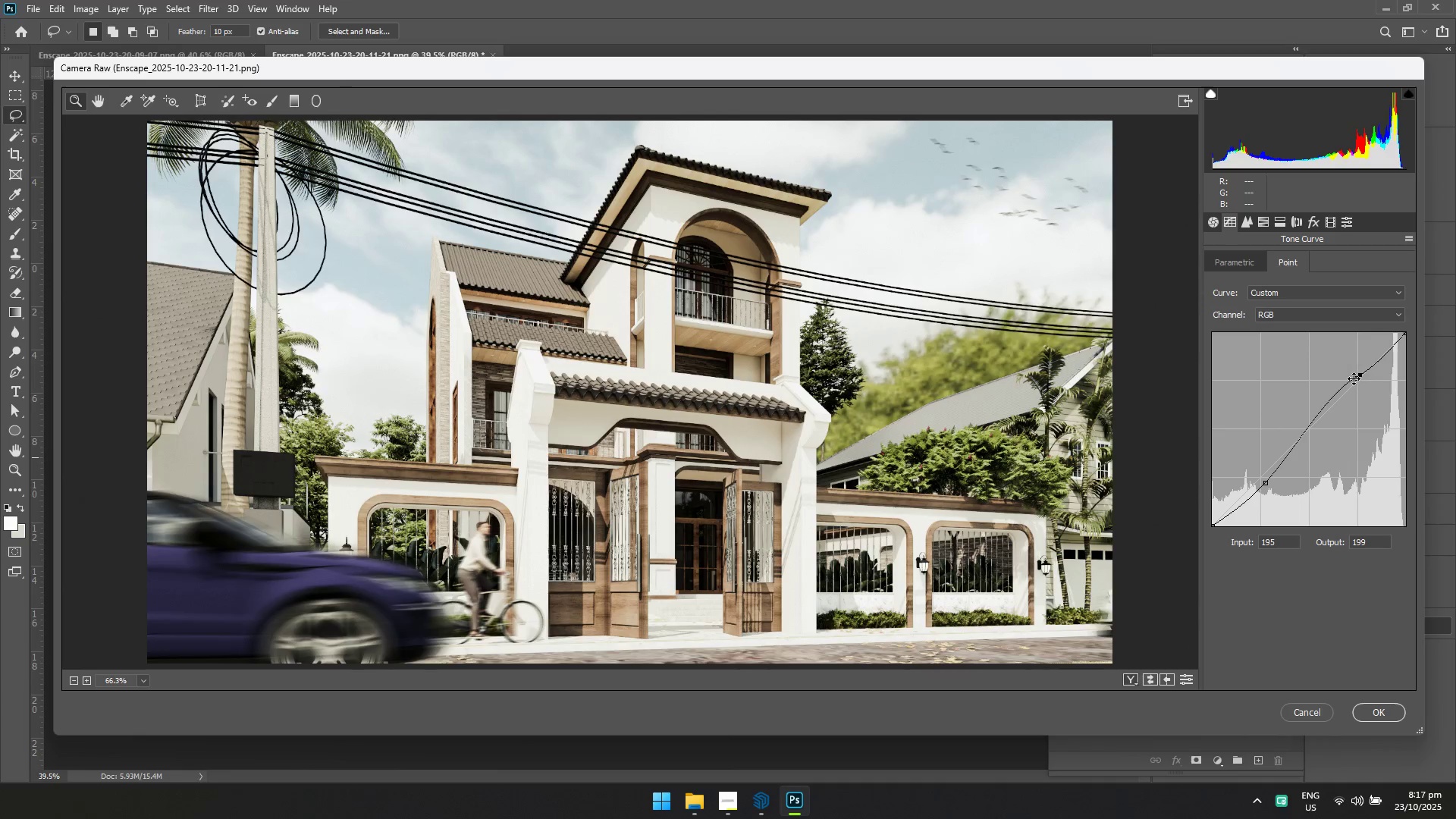 
key(Control+ControlLeft)
 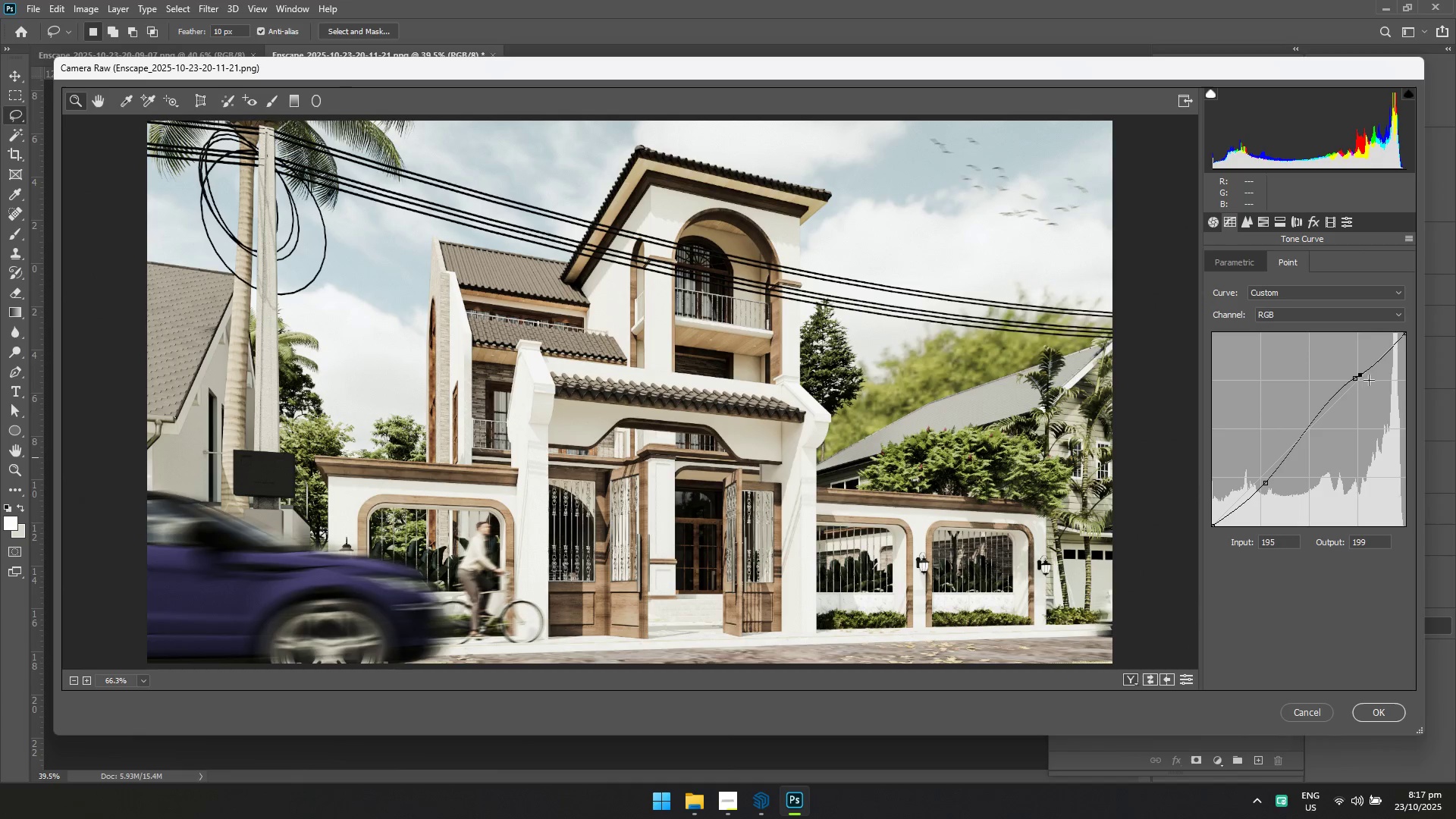 
key(Control+Z)
 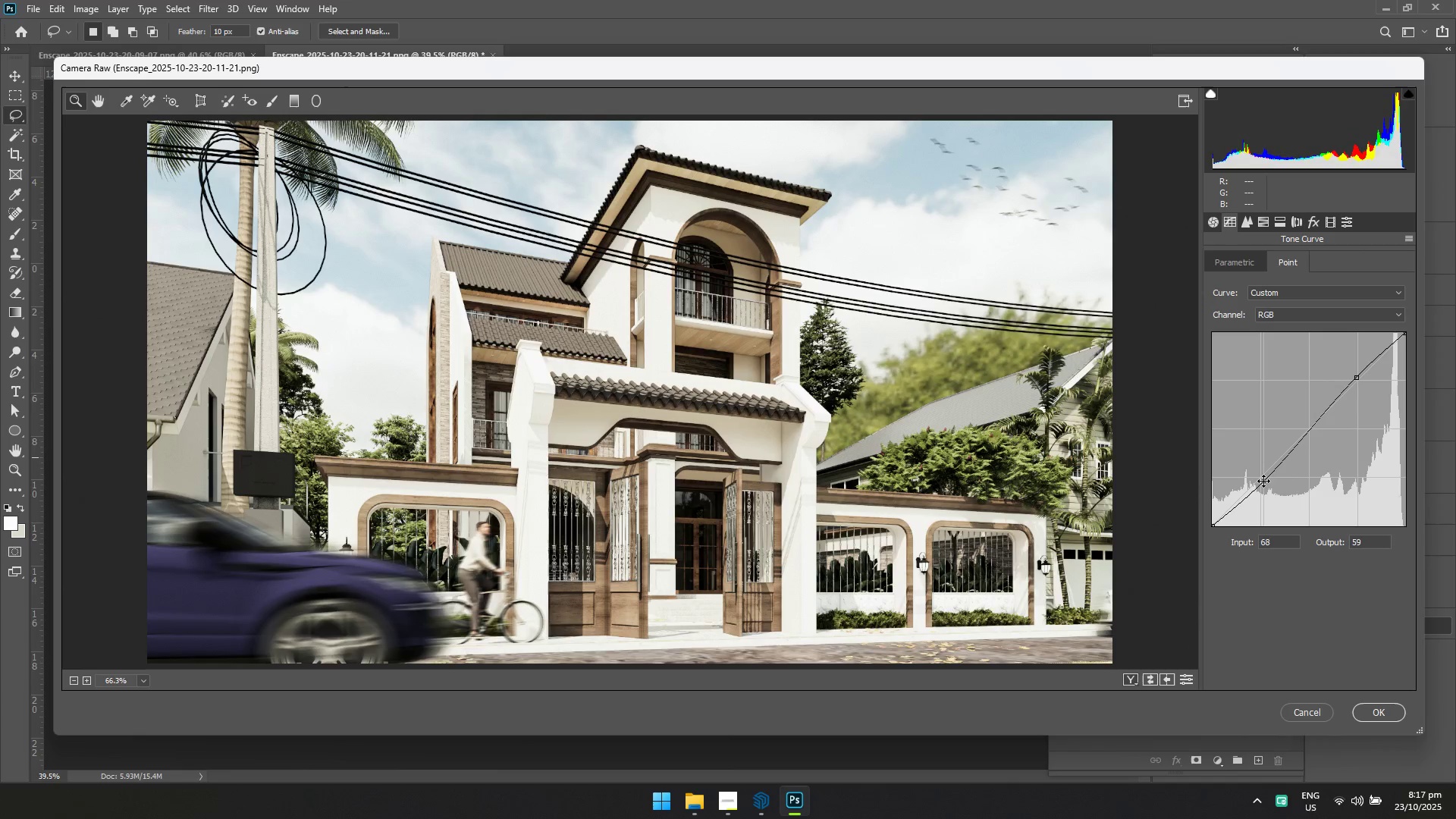 
left_click([1241, 255])
 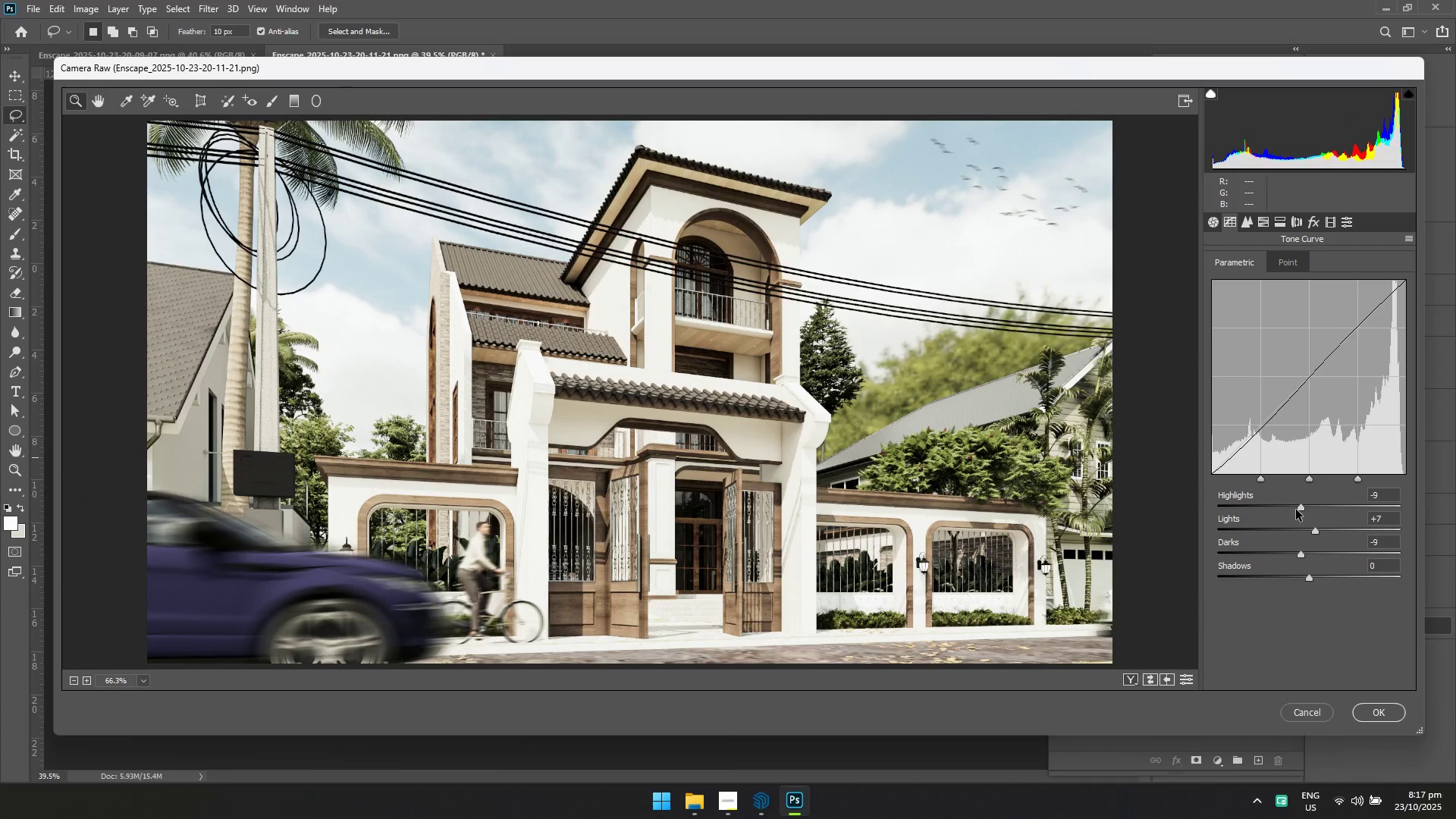 
left_click([1291, 508])
 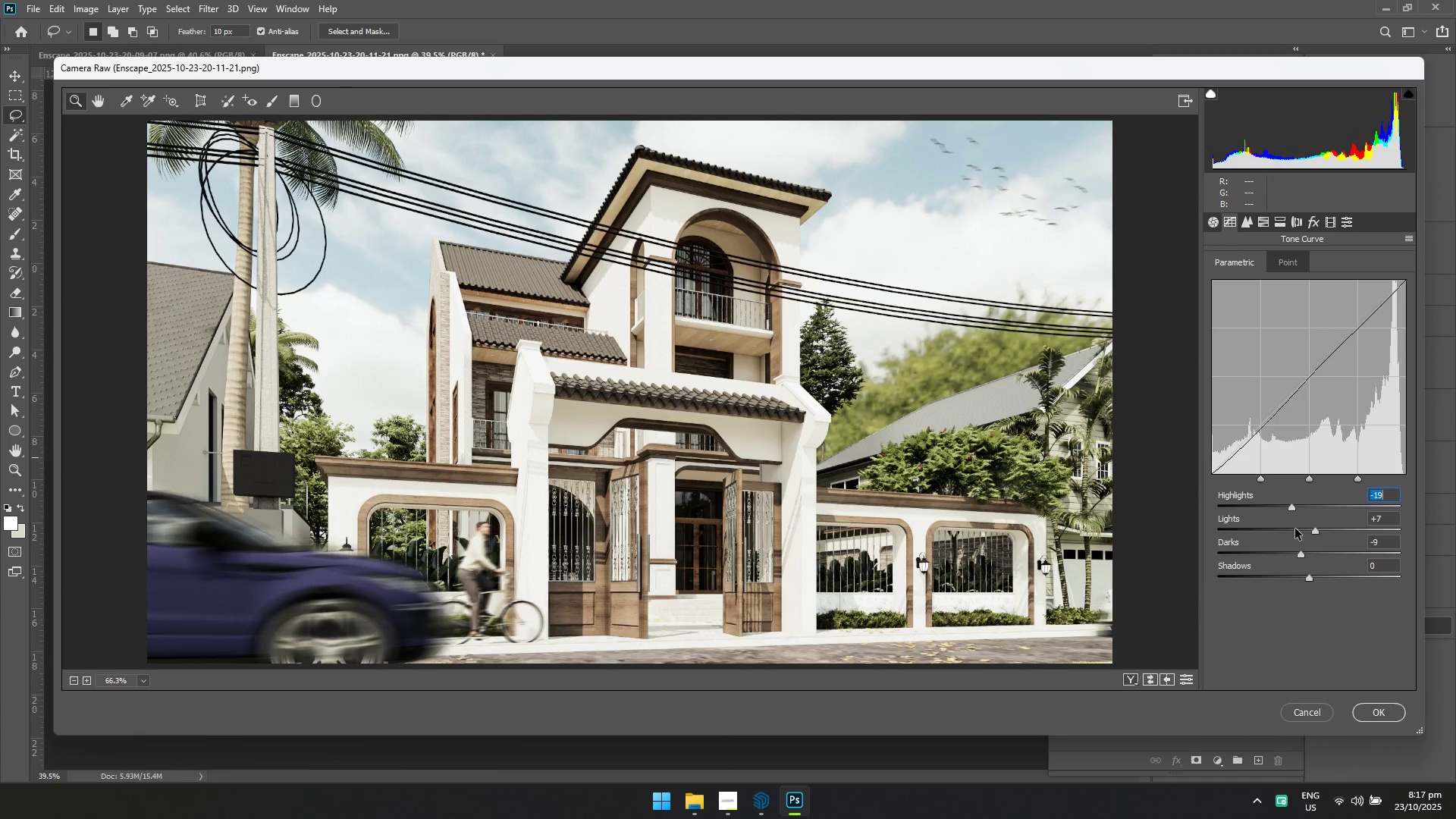 
left_click([1295, 529])
 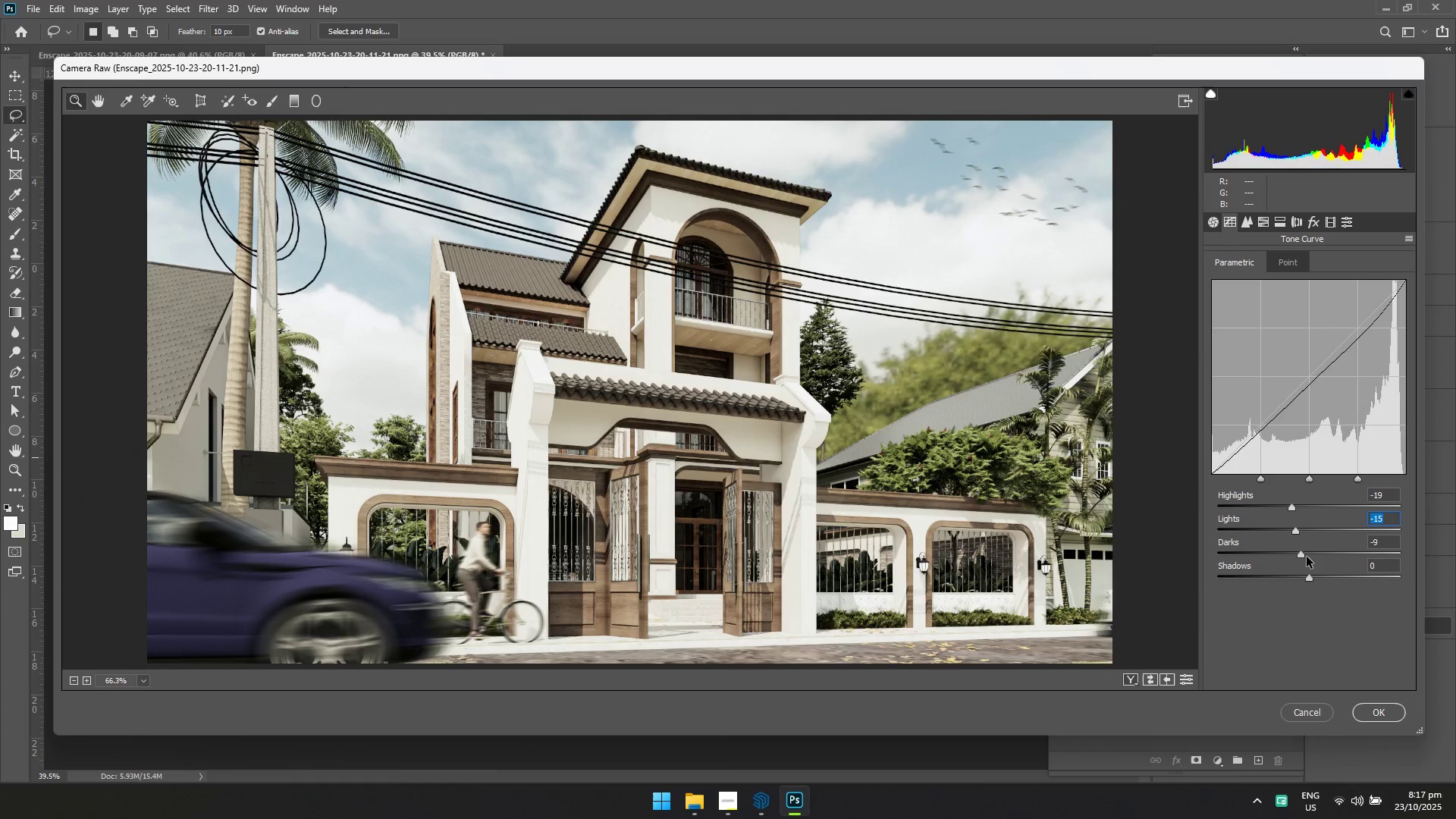 
left_click([1315, 554])
 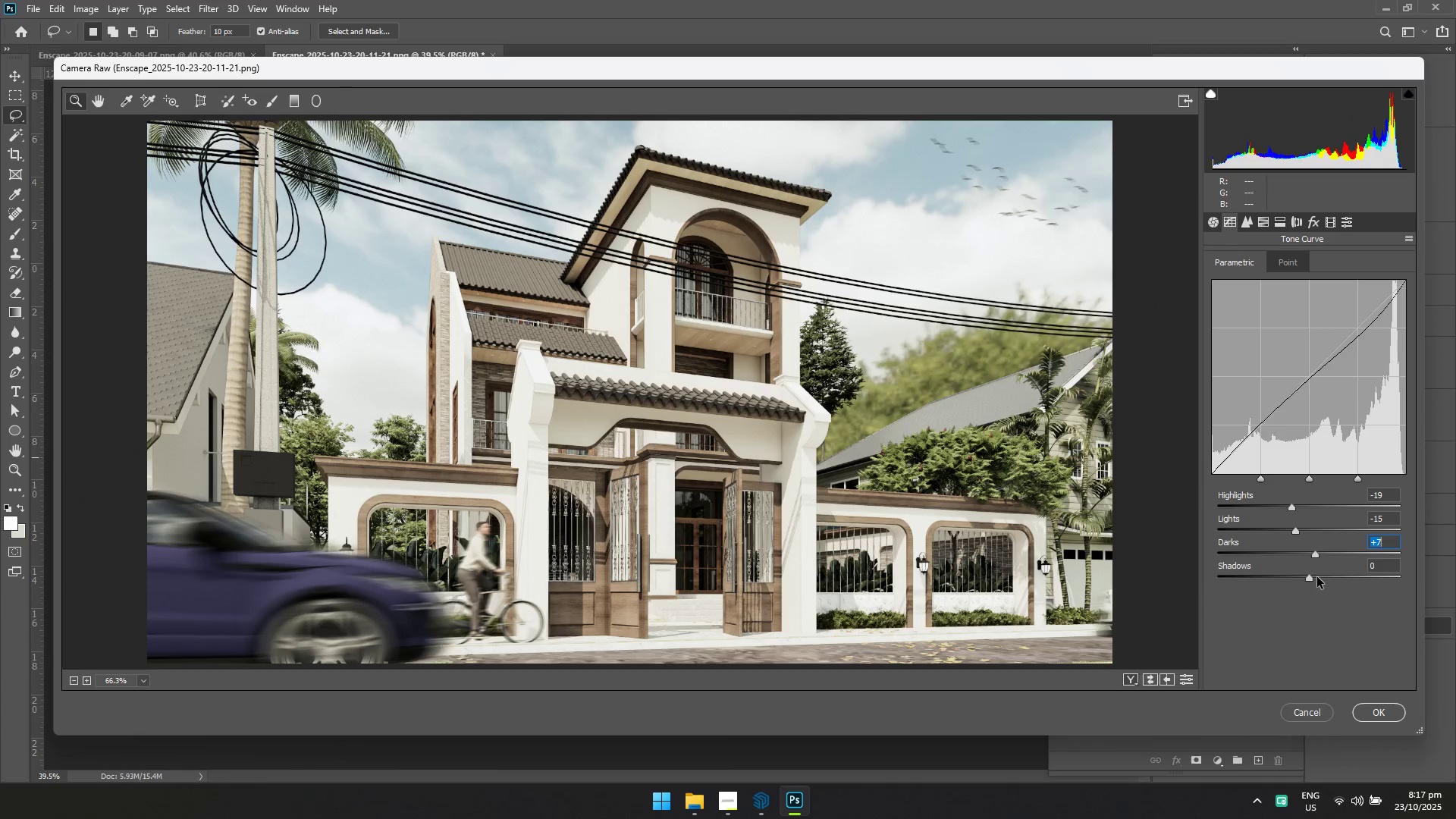 
left_click([1317, 577])
 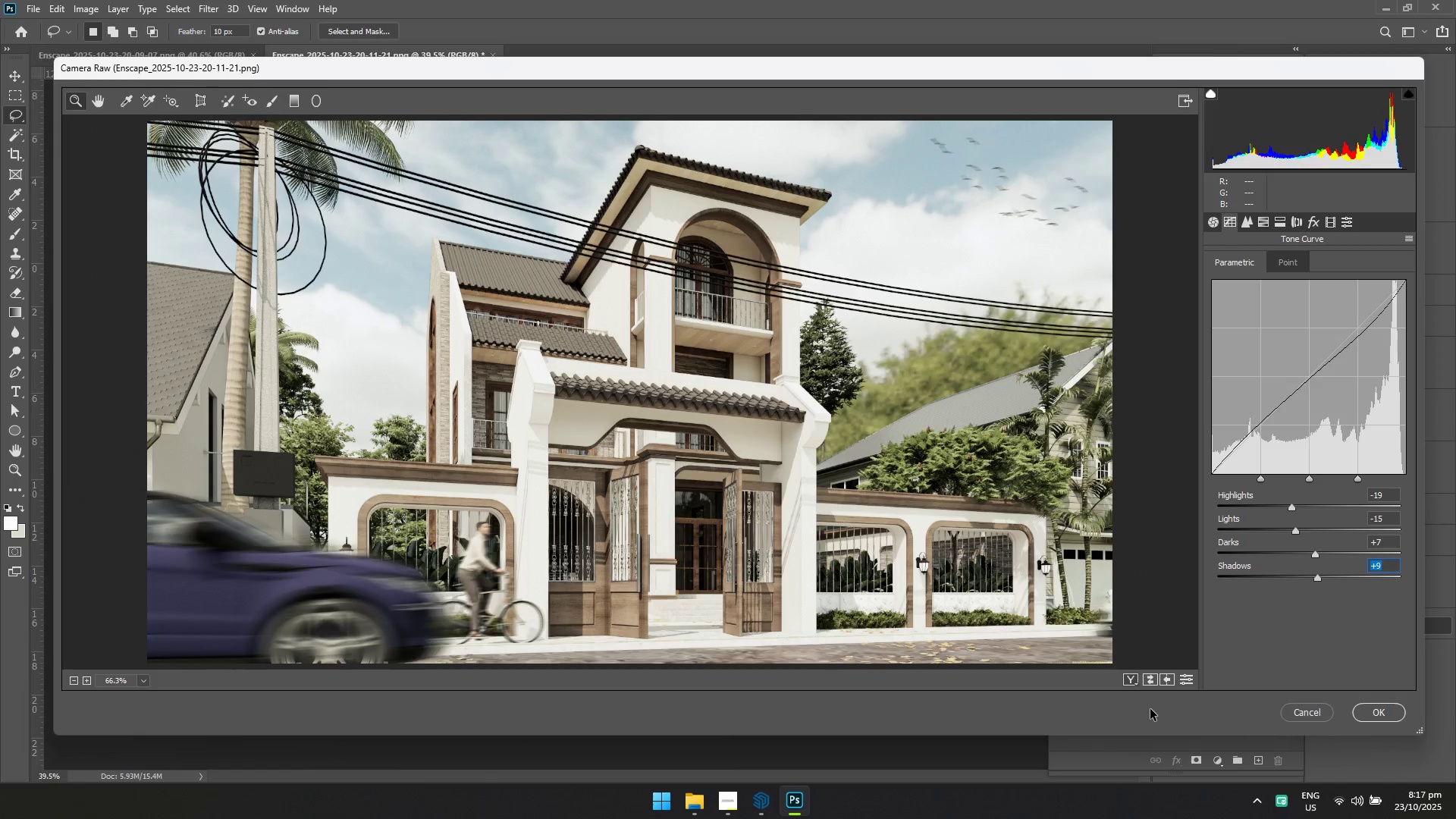 
scroll: coordinate [1152, 678], scroll_direction: up, amount: 1.0
 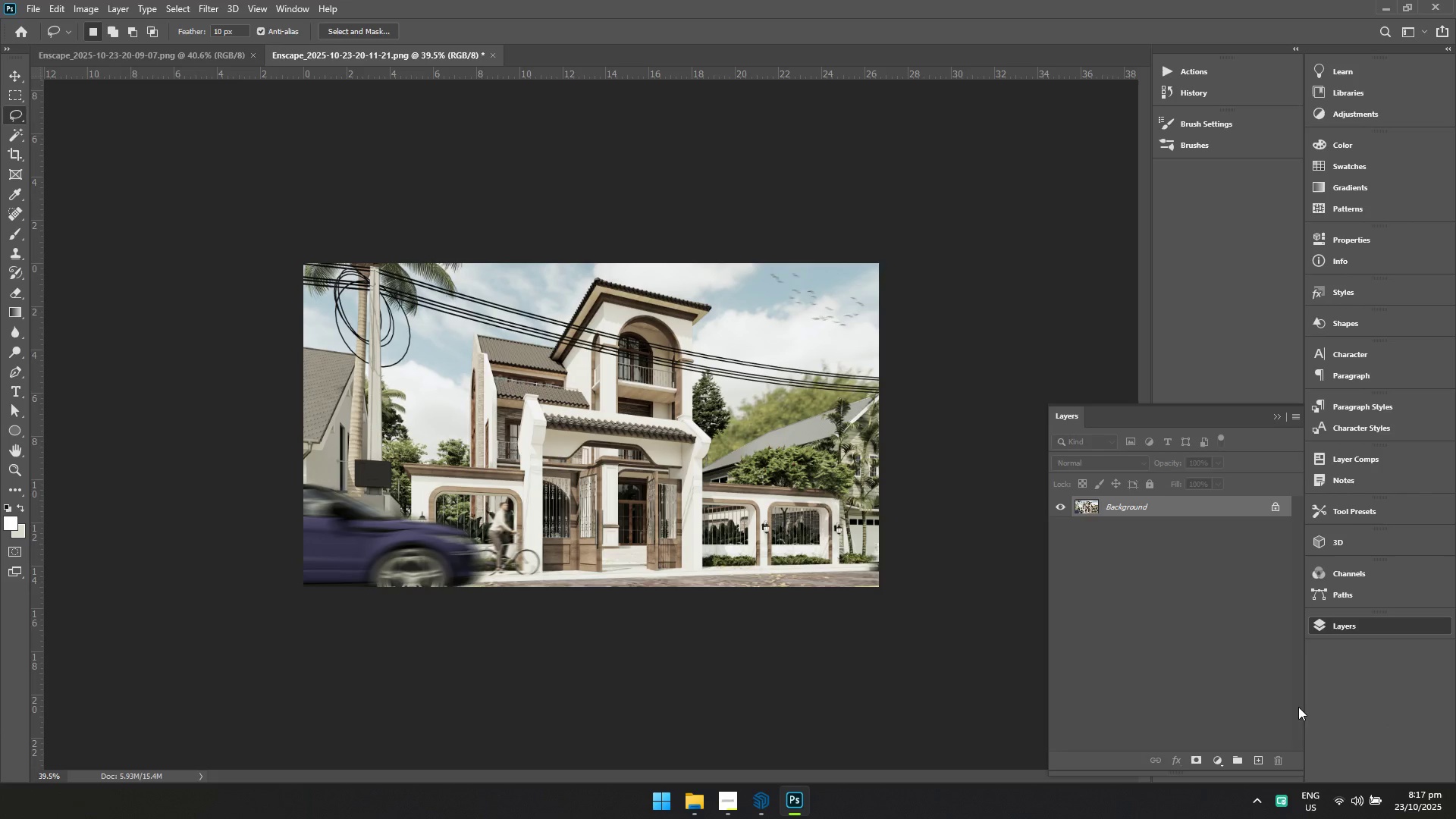 
key(Control+ControlLeft)
 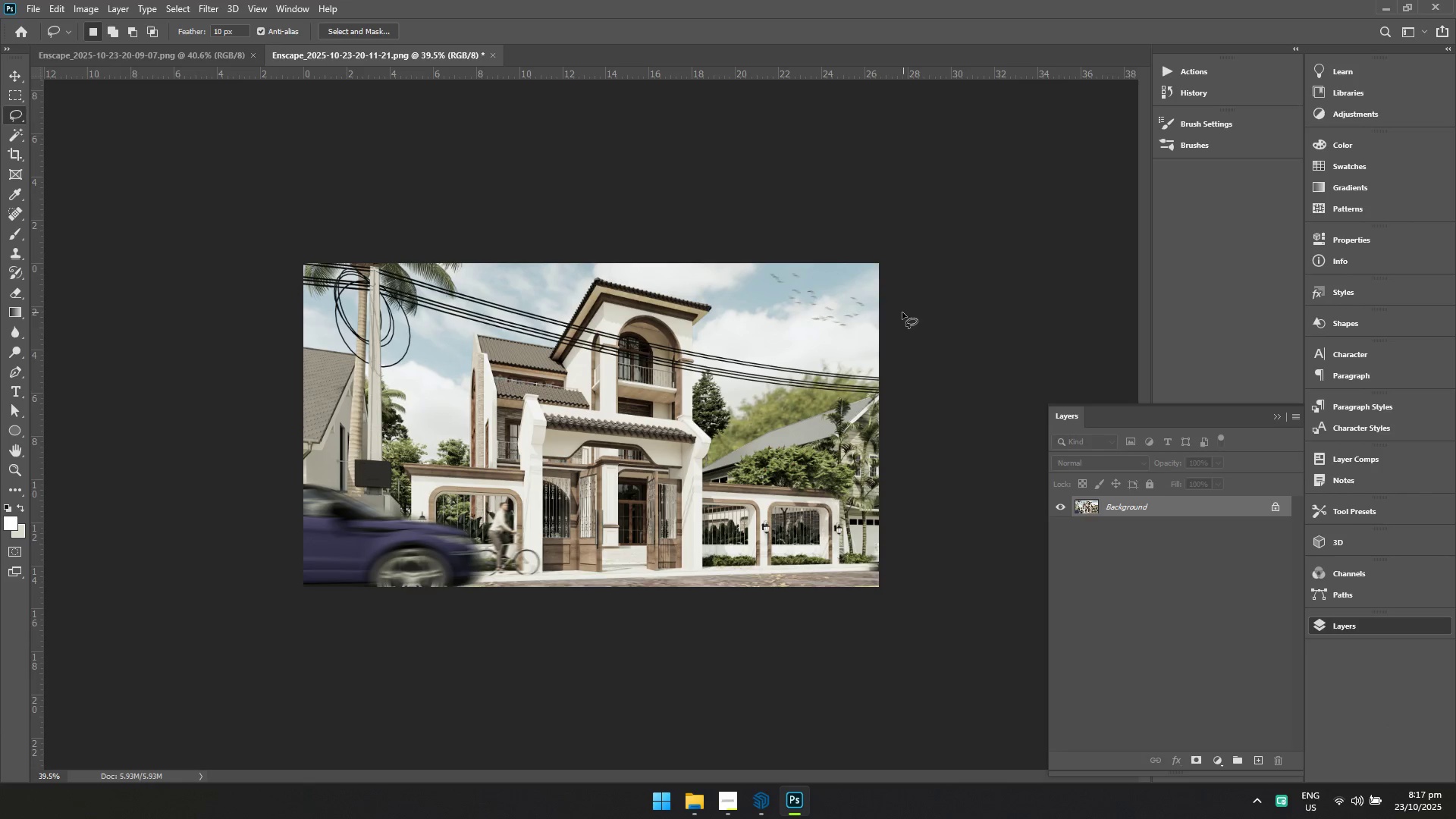 
key(Control+S)
 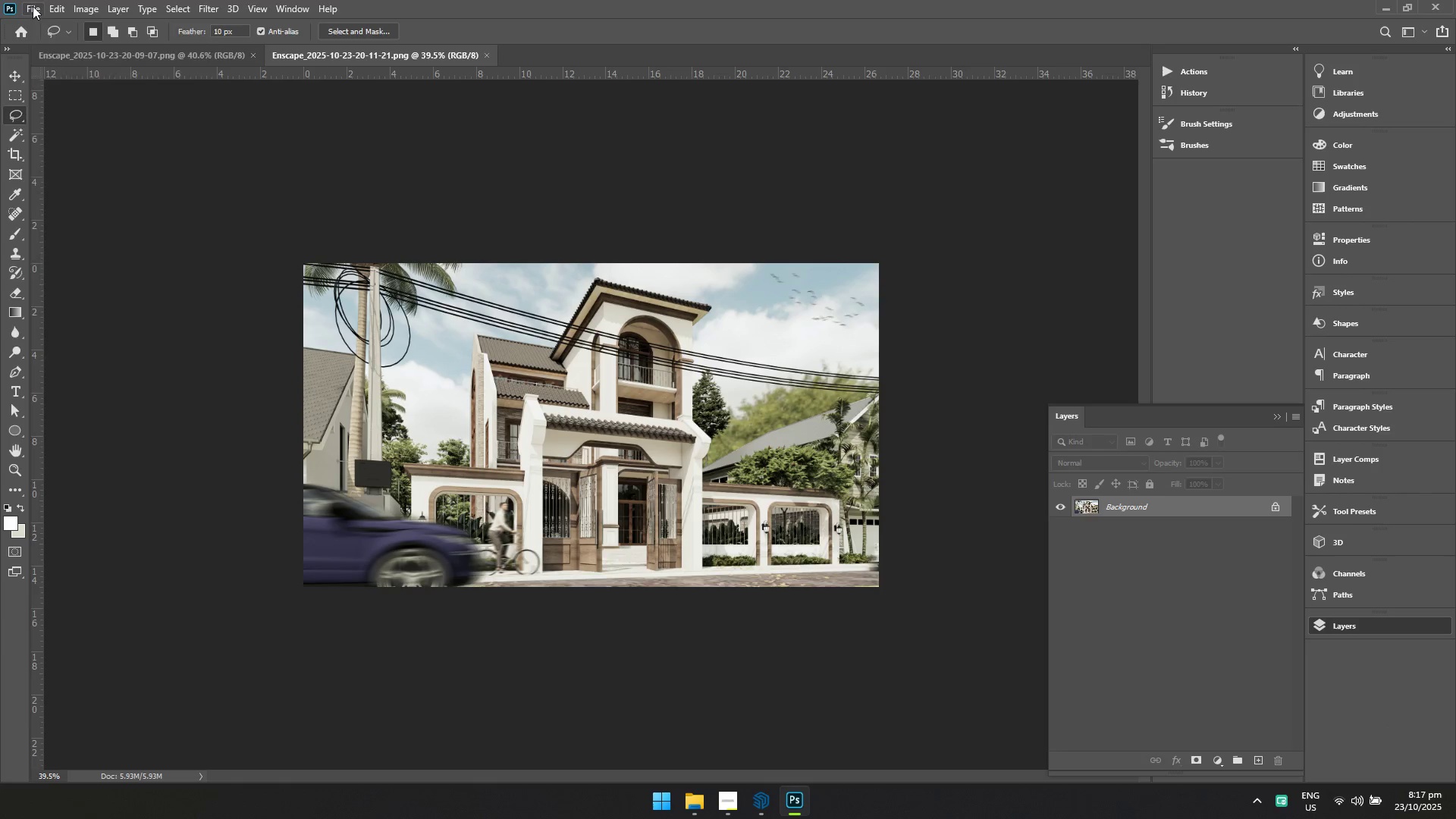 
double_click([56, 41])
 